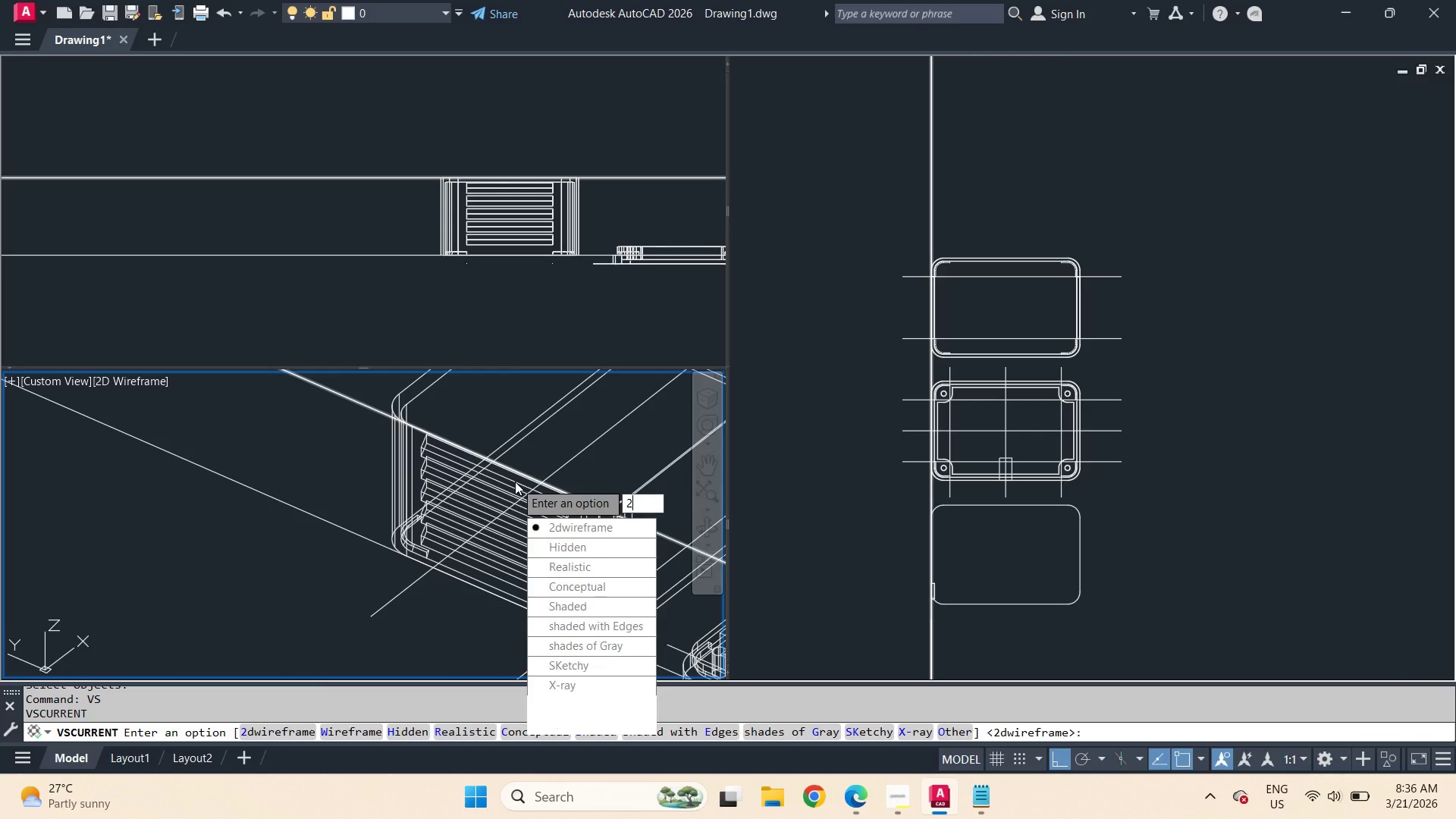 
scroll: coordinate [512, 482], scroll_direction: down, amount: 3.0
 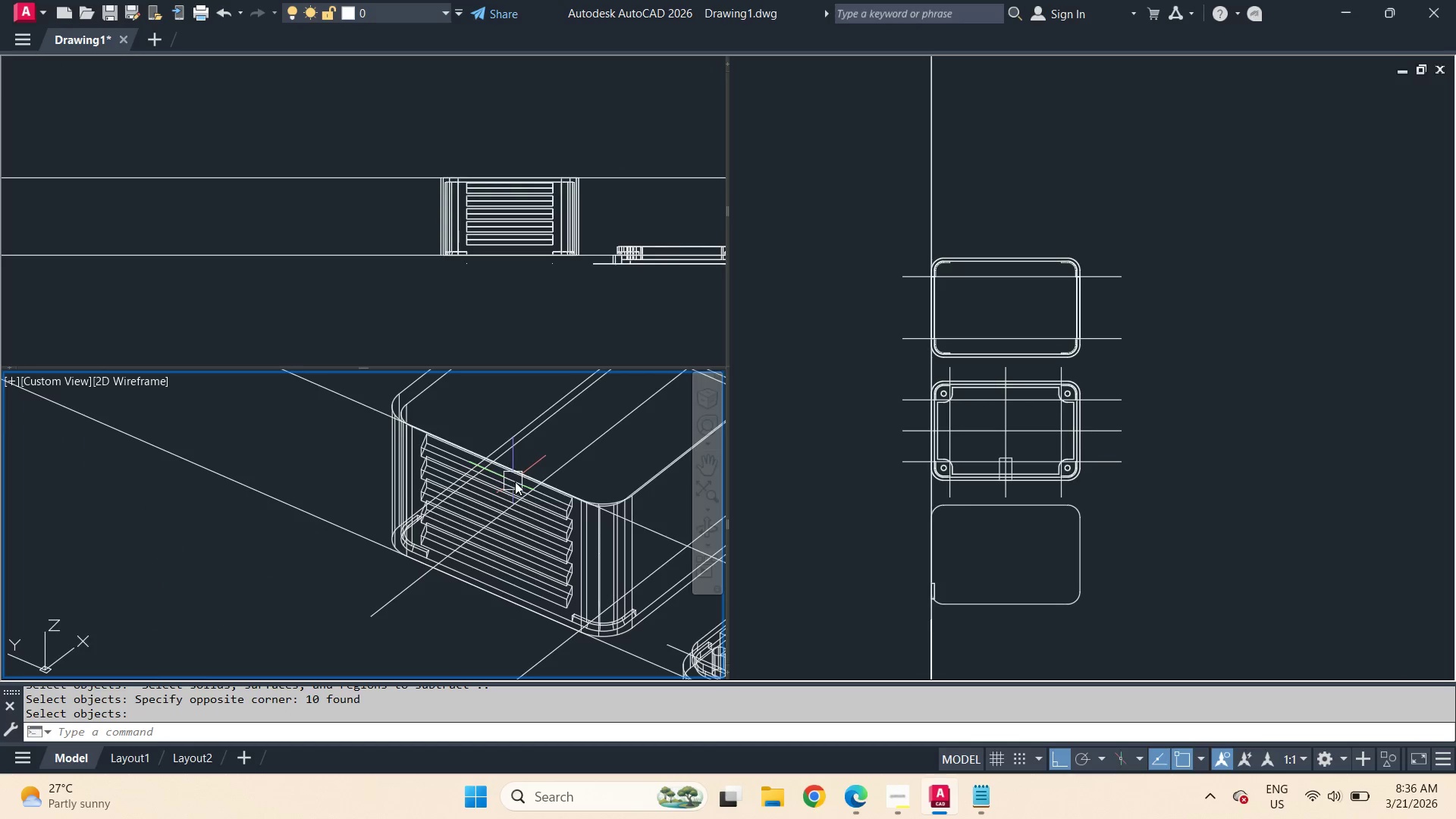 
type(2 vs s )
 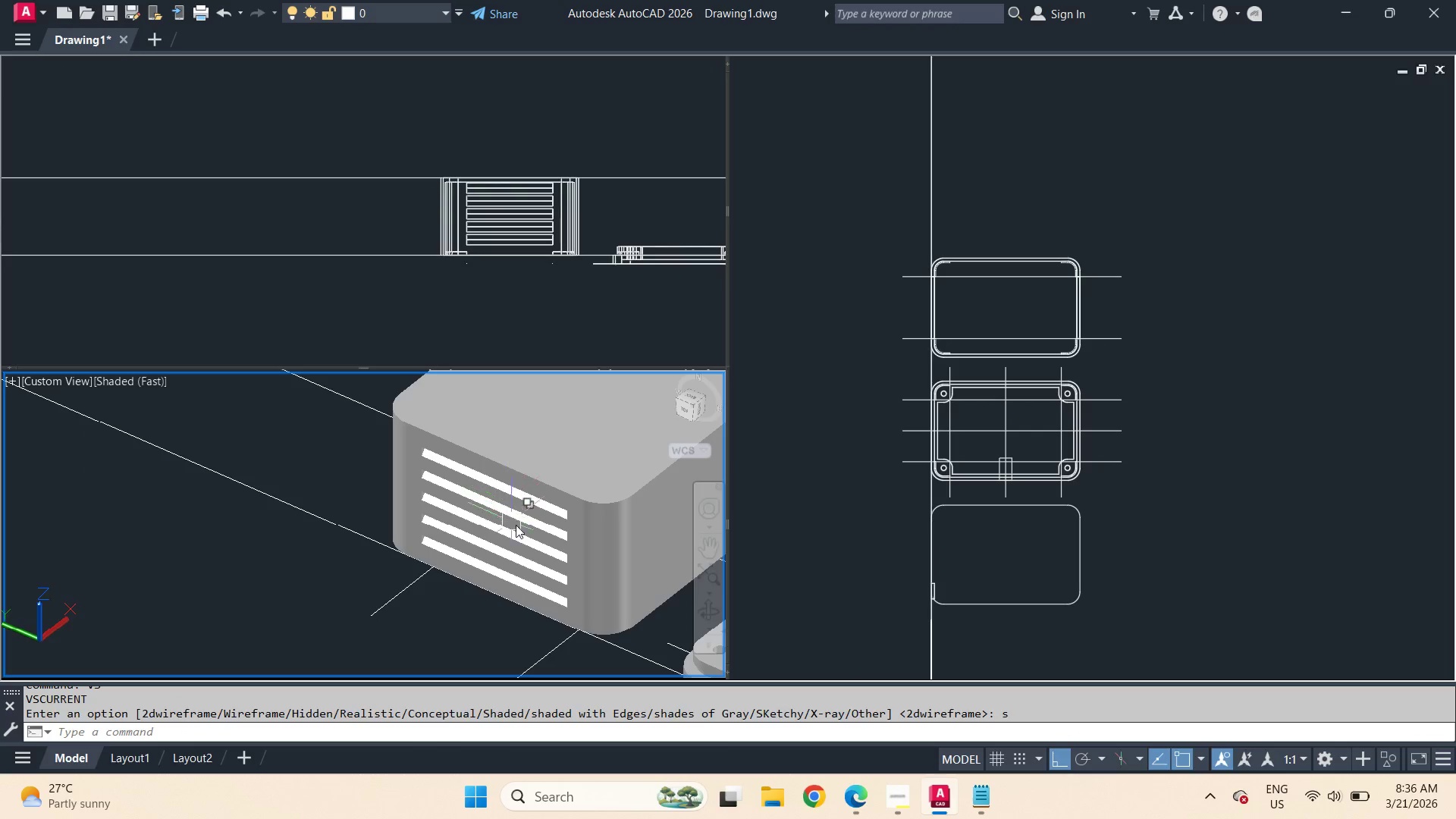 
hold_key(key=ShiftLeft, duration=5.75)
 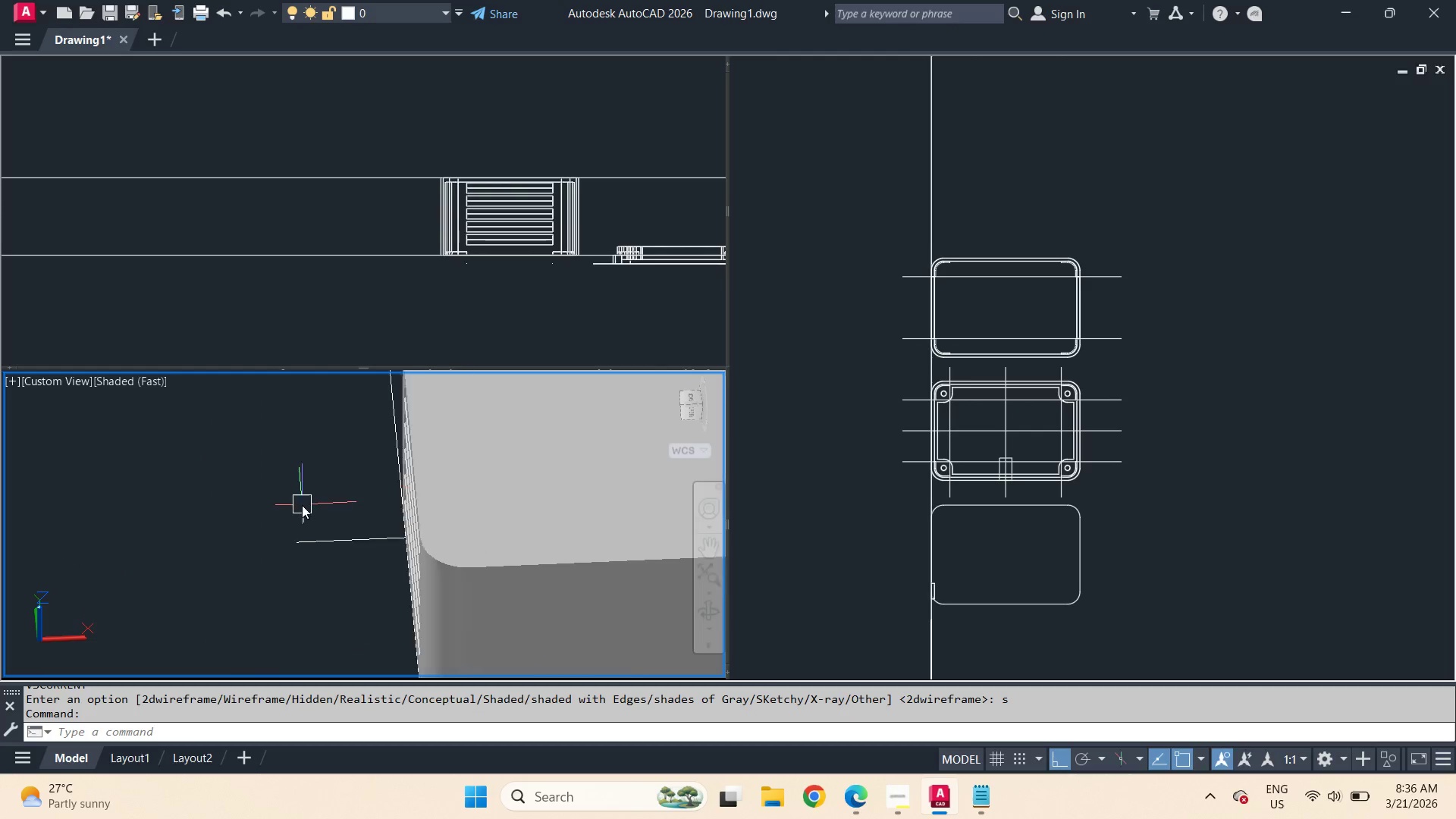 
scroll: coordinate [518, 525], scroll_direction: up, amount: 2.0
 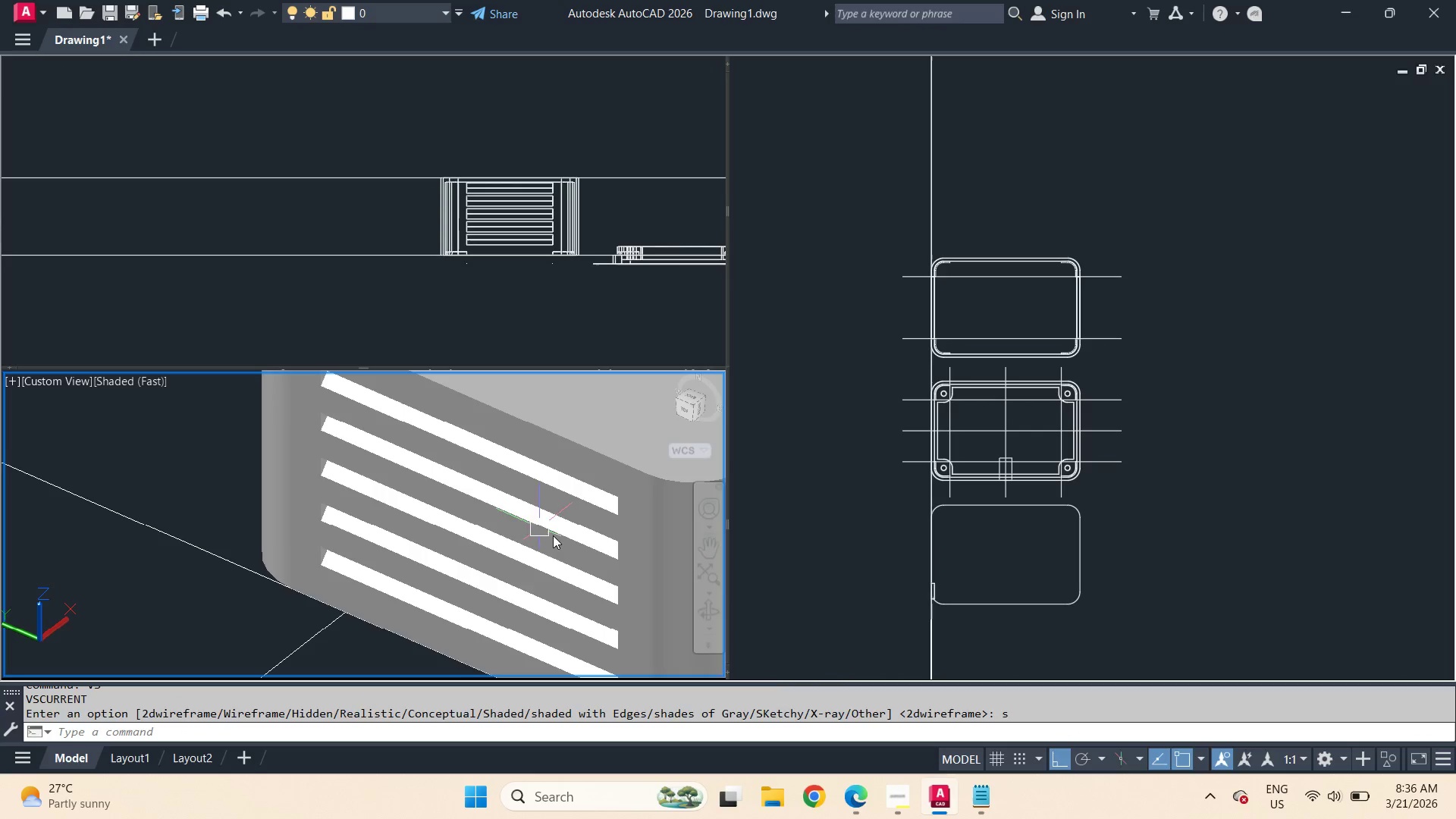 
hold_key(key=ShiftLeft, duration=3.12)
 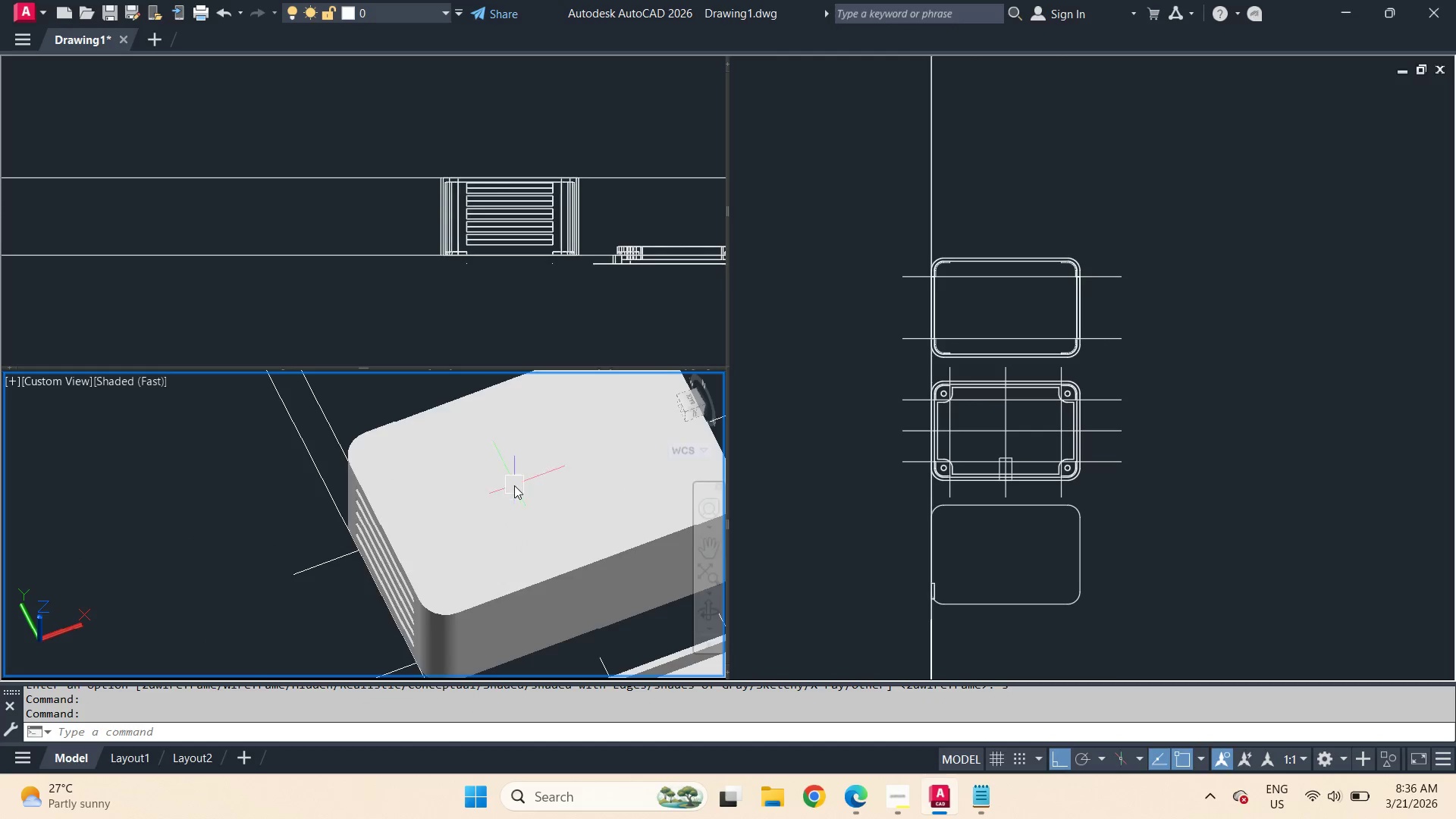 
scroll: coordinate [302, 505], scroll_direction: down, amount: 2.0
 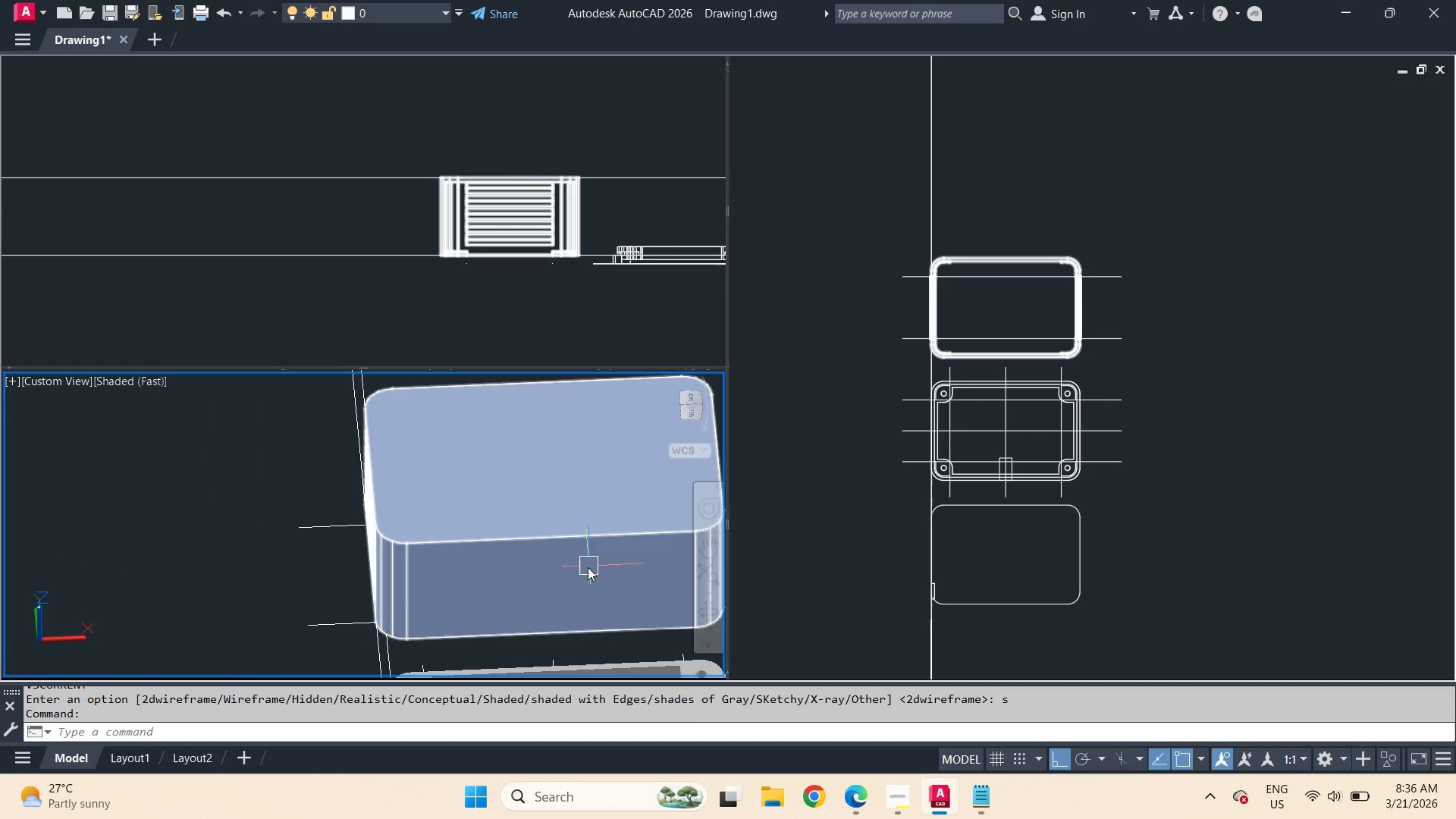 
mouse_move([516, 480])
 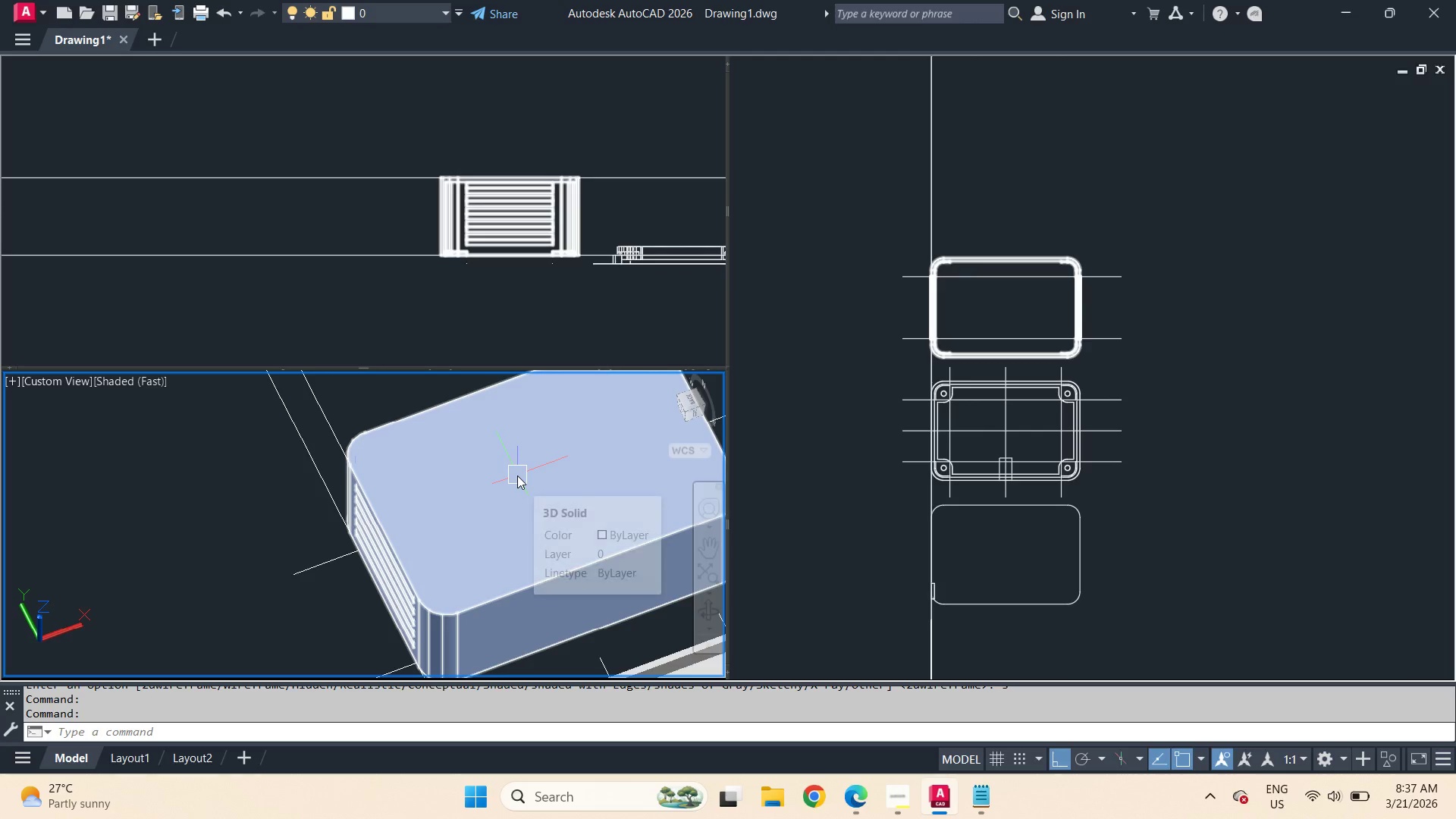 
mouse_move([523, 462])
 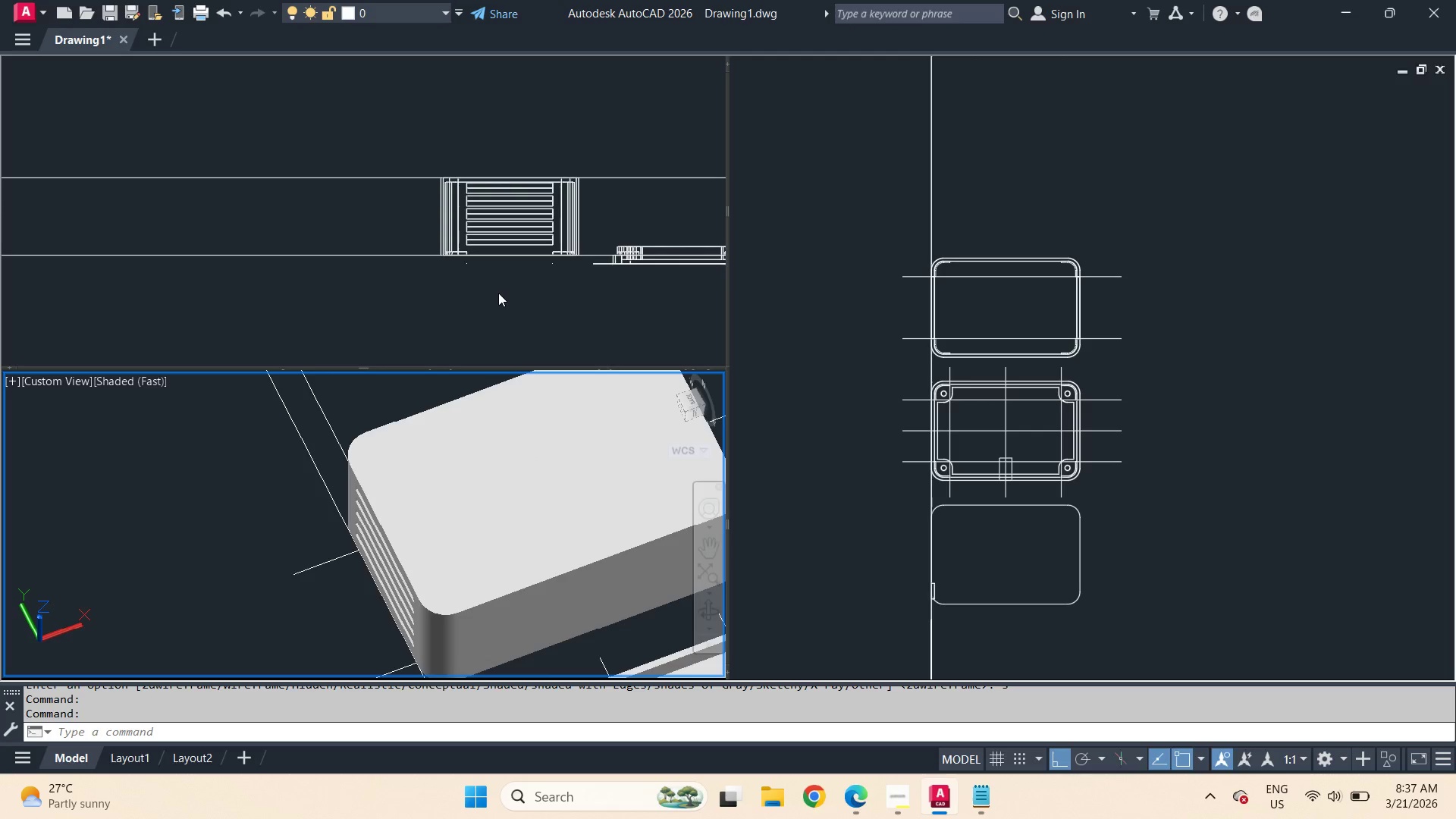 
left_click([498, 293])
 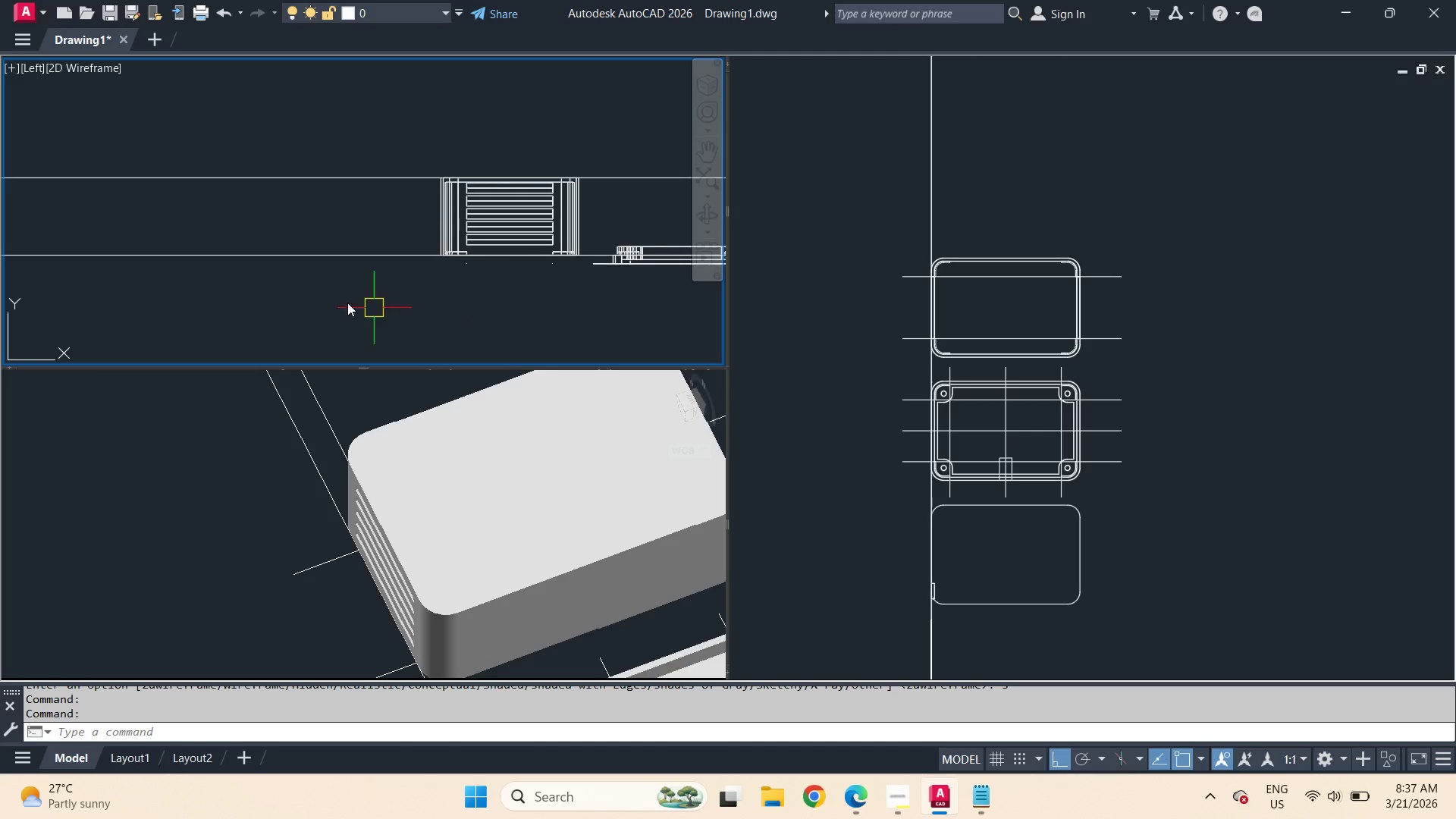 
scroll: coordinate [339, 297], scroll_direction: down, amount: 3.0
 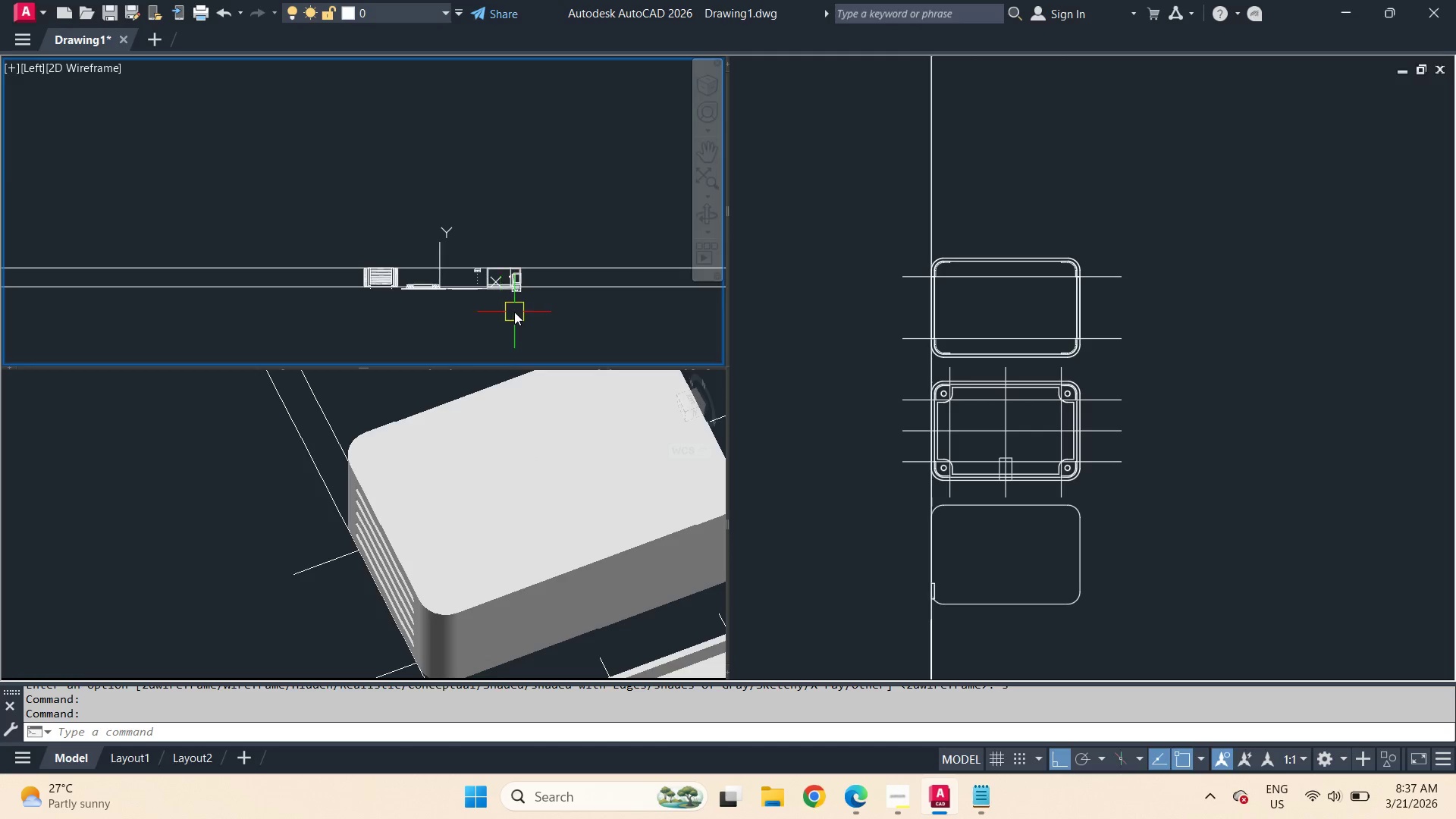 
scroll: coordinate [551, 149], scroll_direction: up, amount: 6.0
 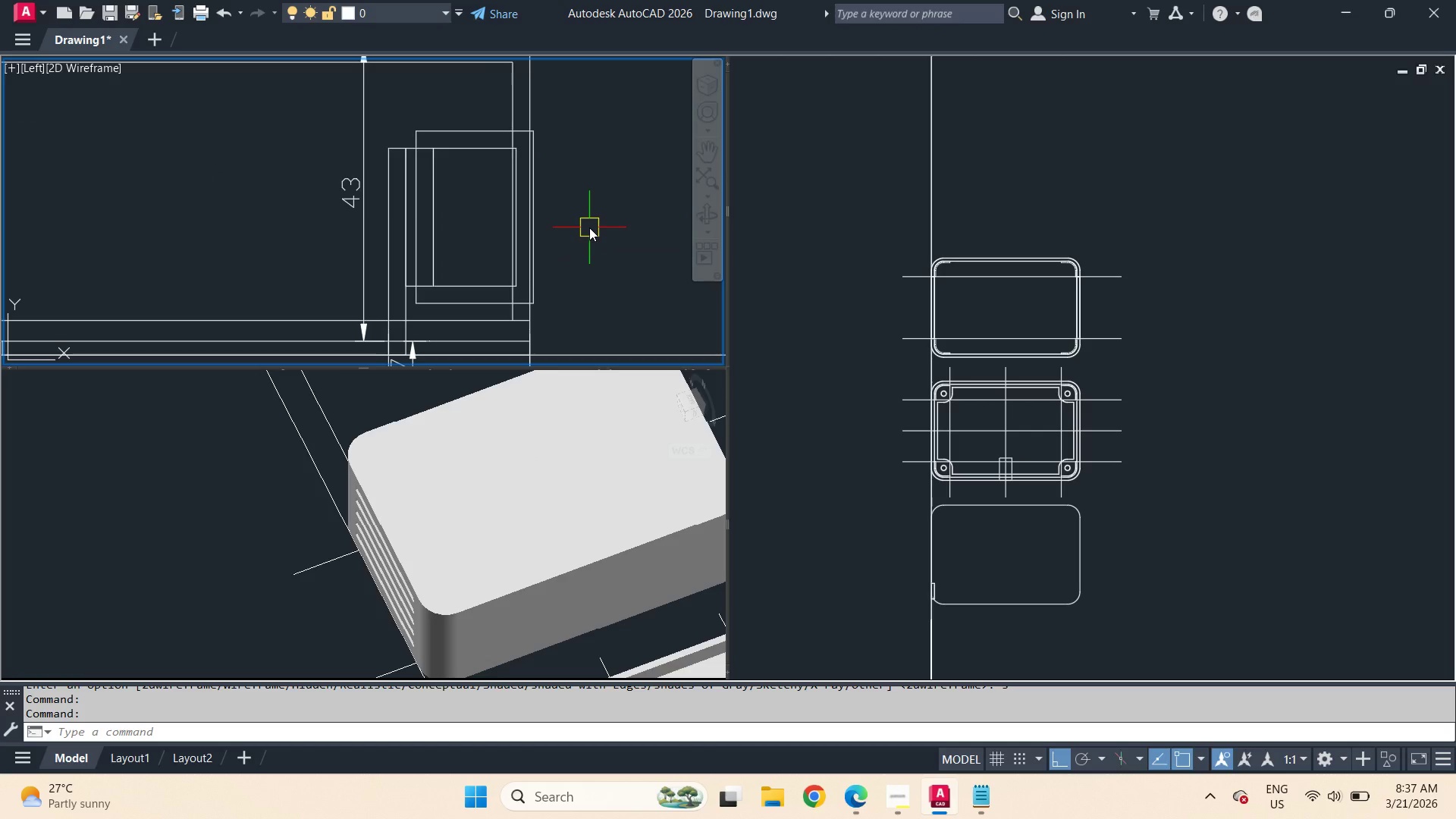 
type(dli )
 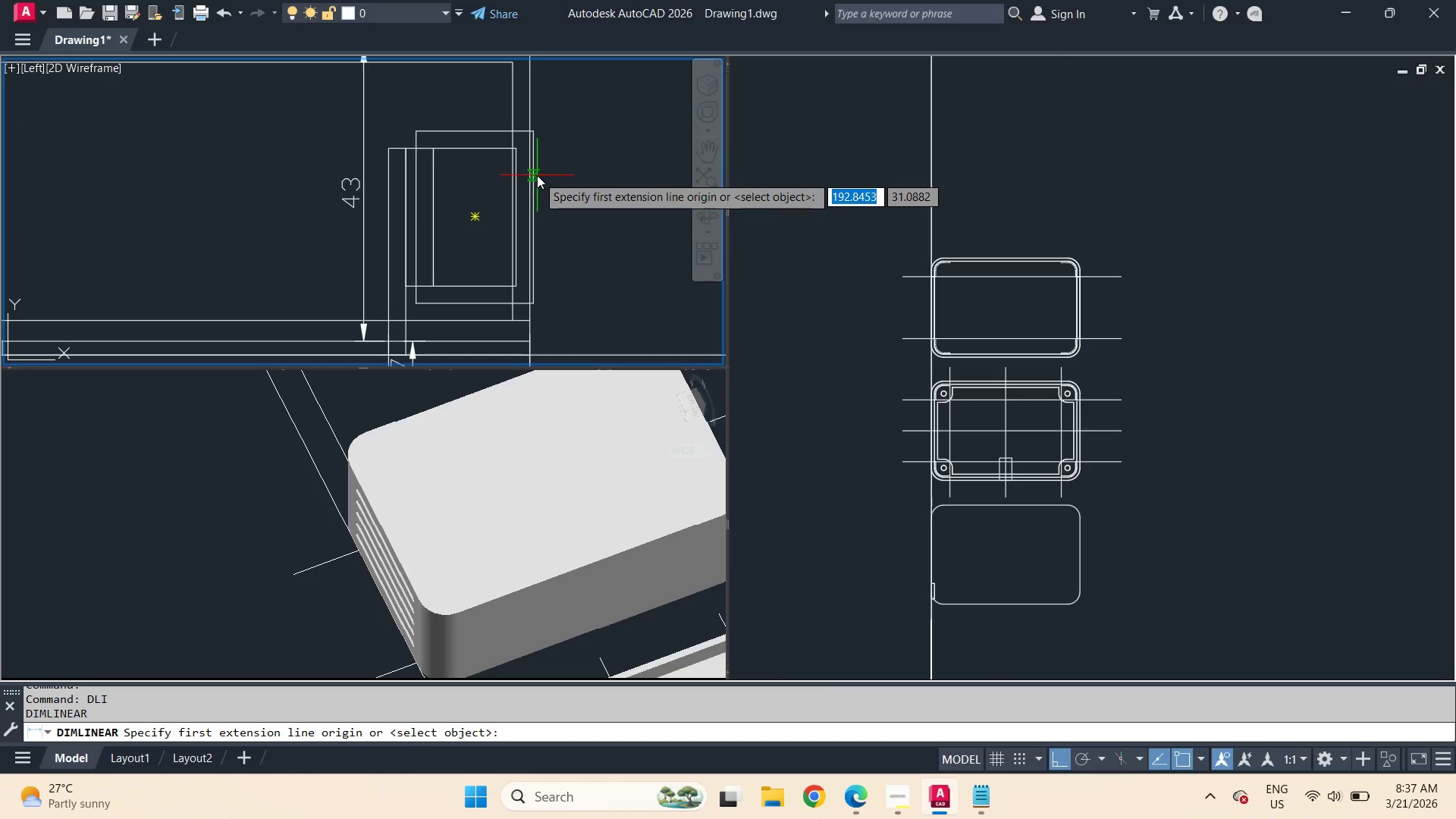 
scroll: coordinate [537, 175], scroll_direction: up, amount: 1.0
 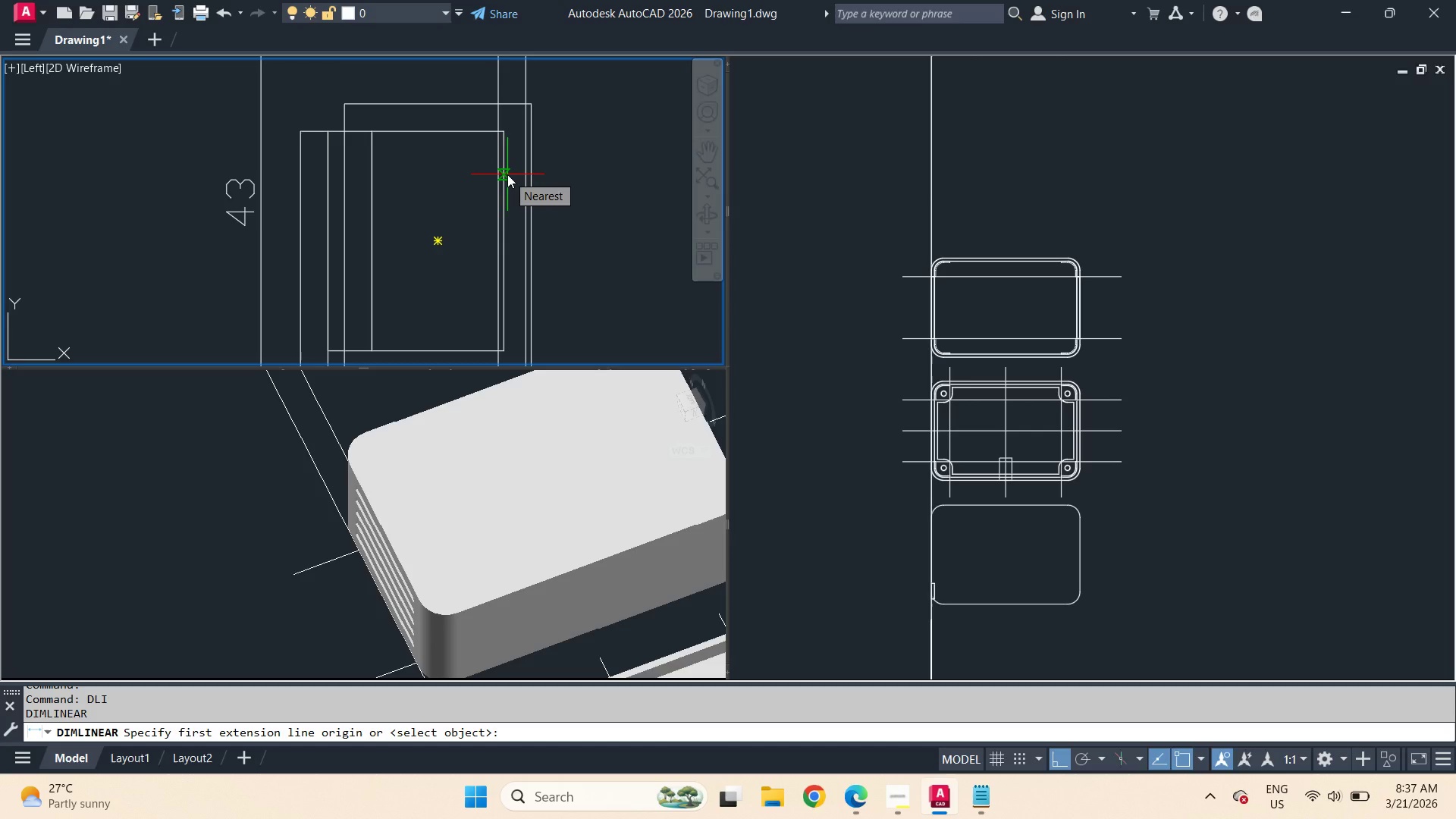 
left_click([507, 174])
 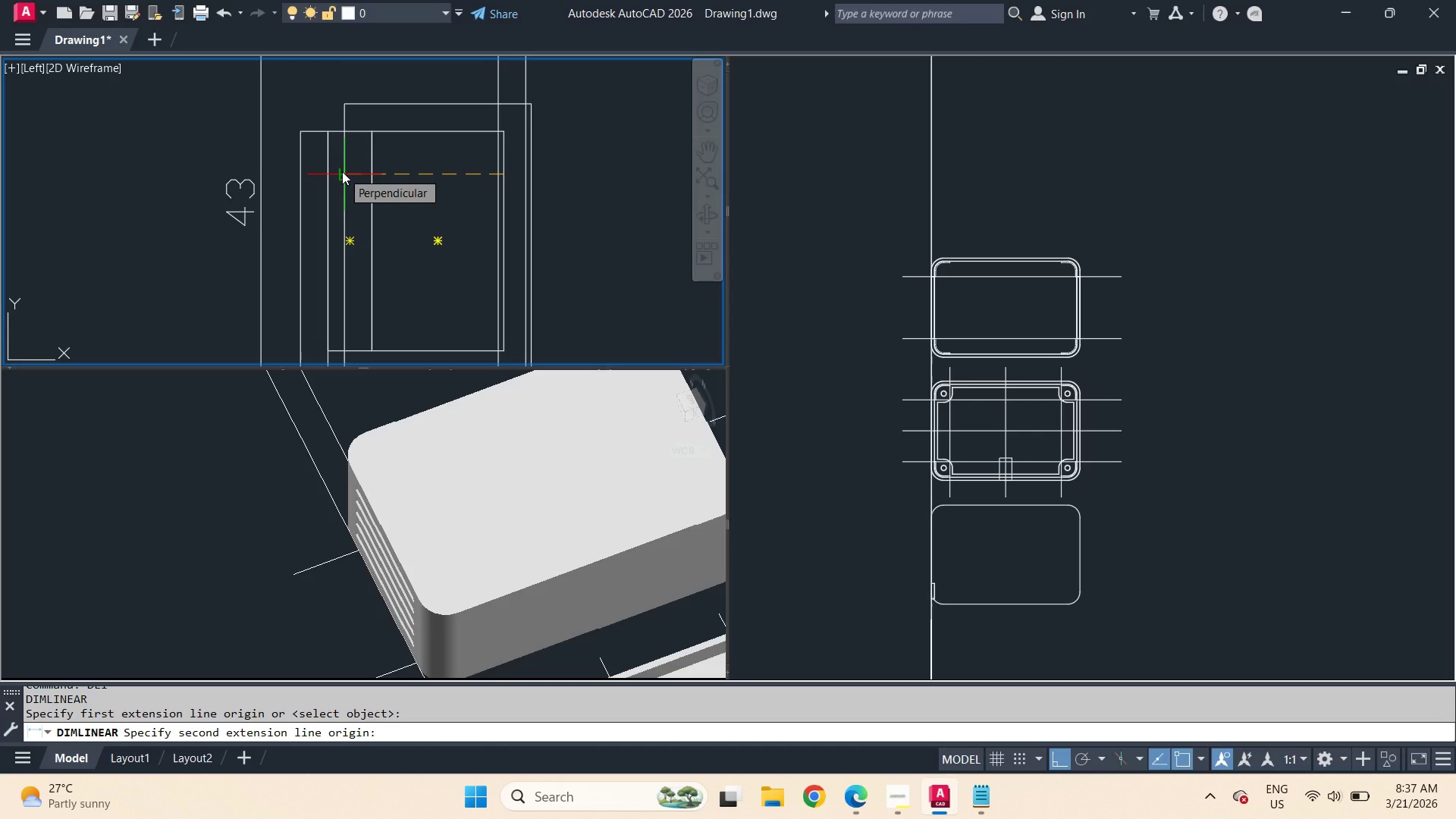 
wait(8.38)
 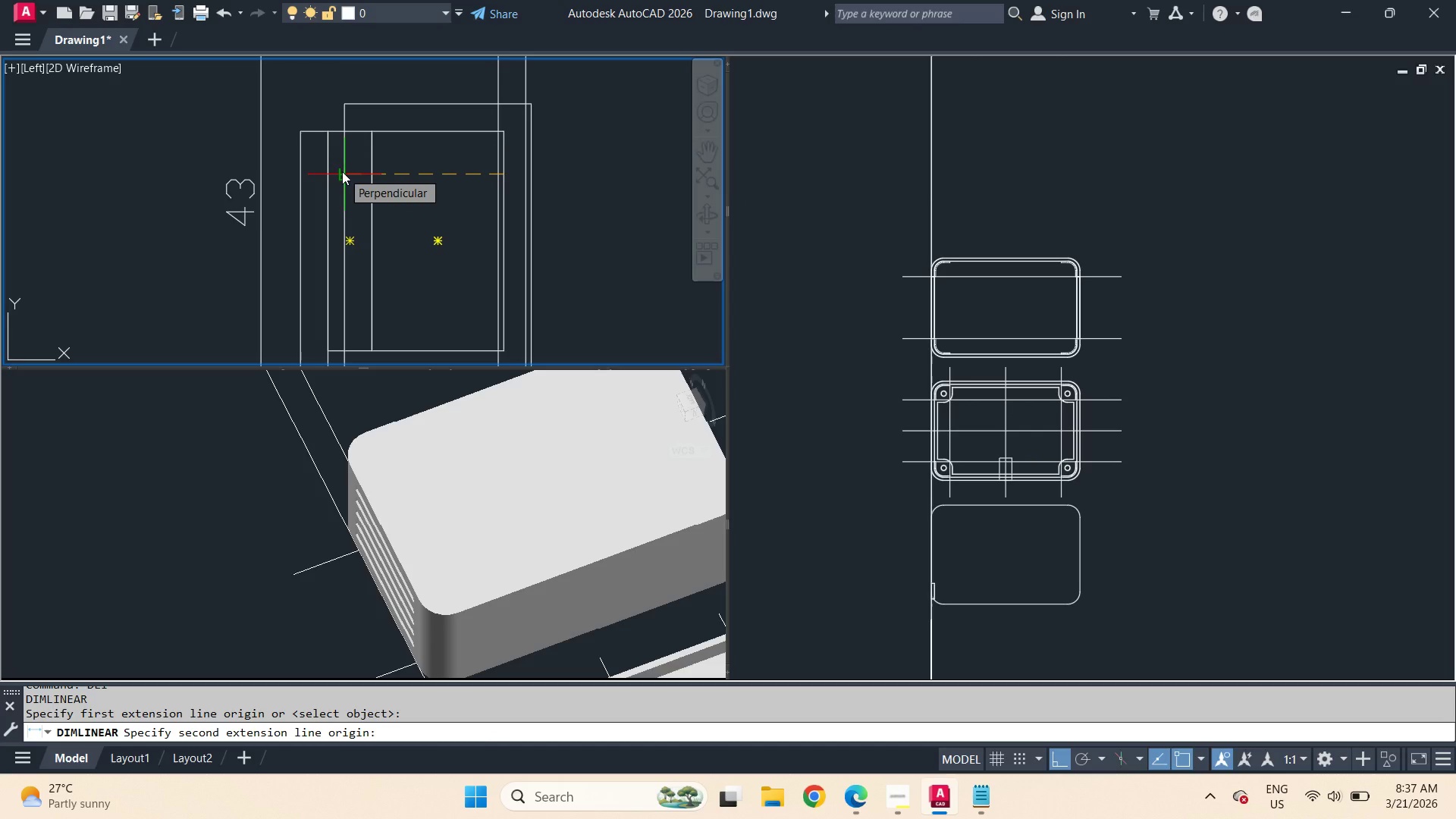 
left_click([322, 171])
 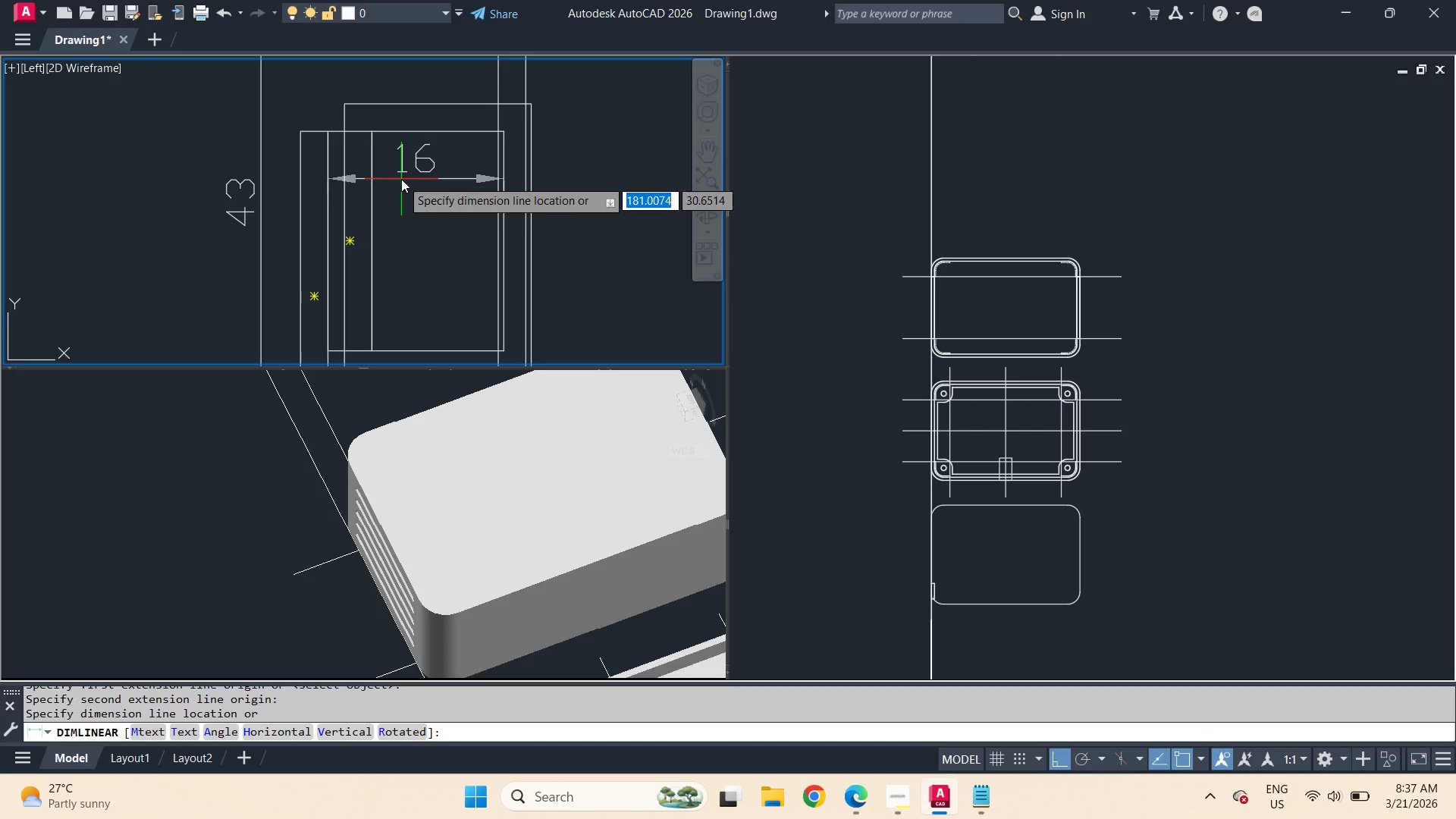 
key(Escape)
 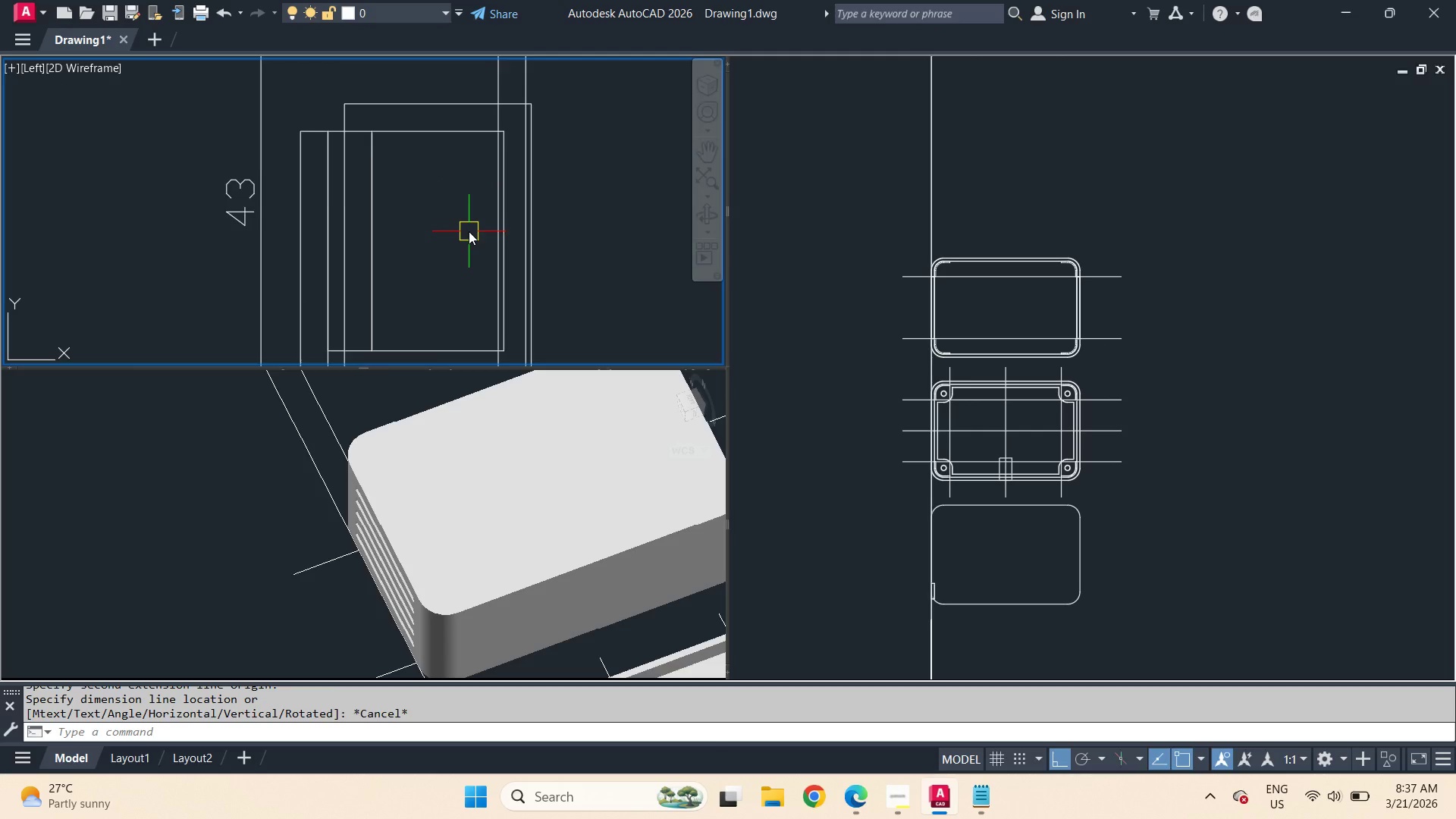 
scroll: coordinate [469, 231], scroll_direction: down, amount: 1.0
 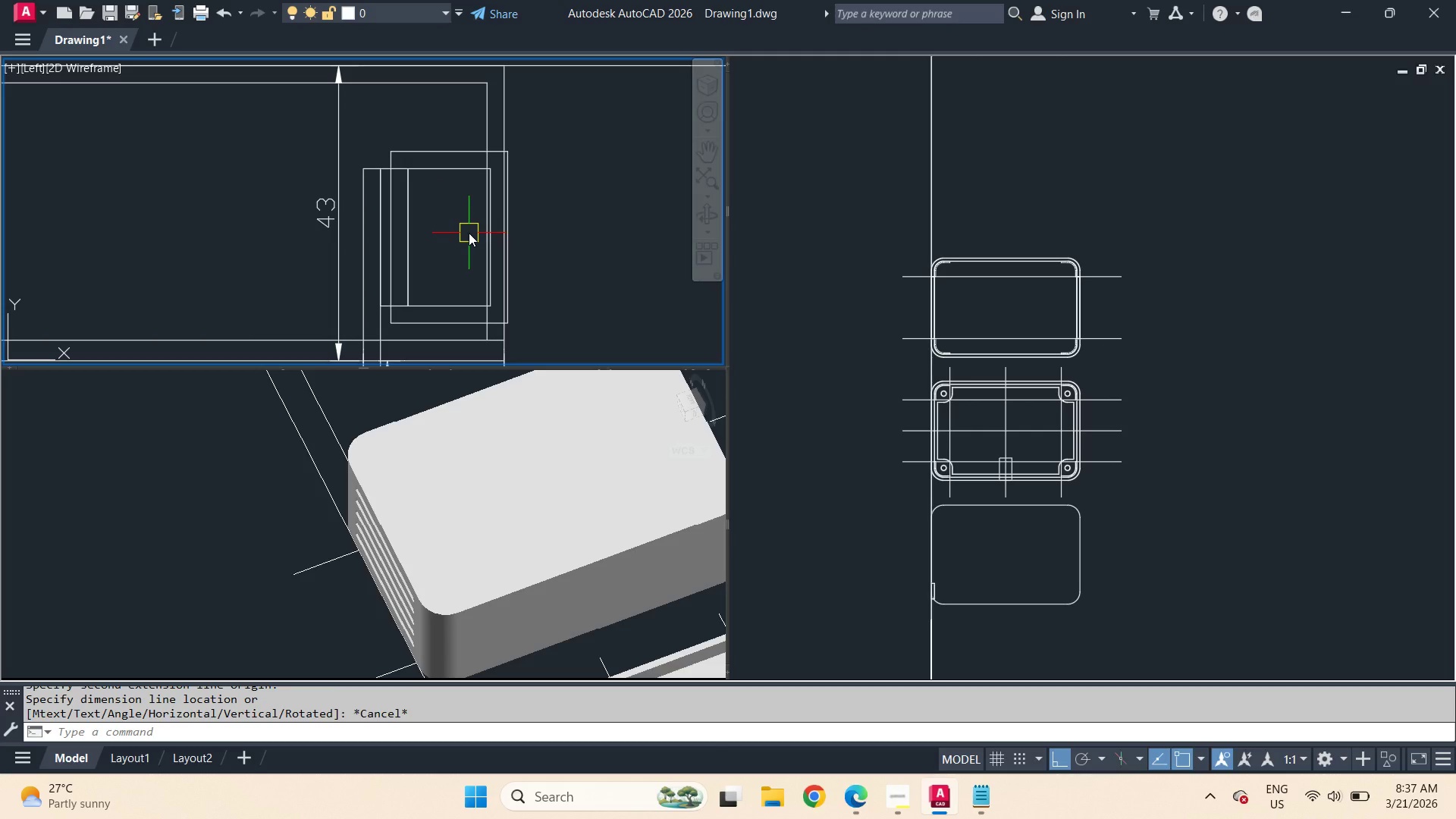 
wait(9.97)
 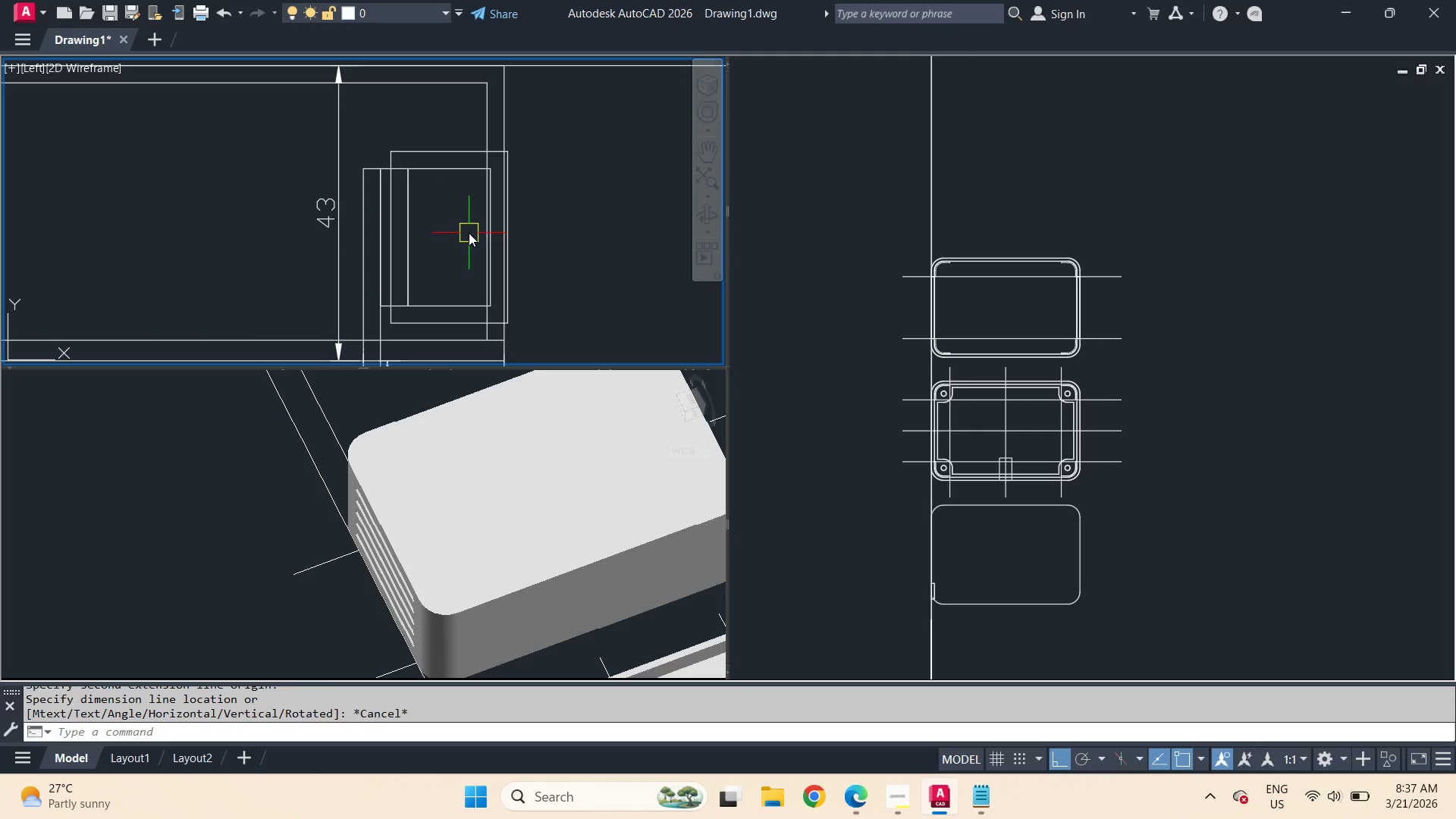 
scroll: coordinate [469, 233], scroll_direction: up, amount: 1.0
 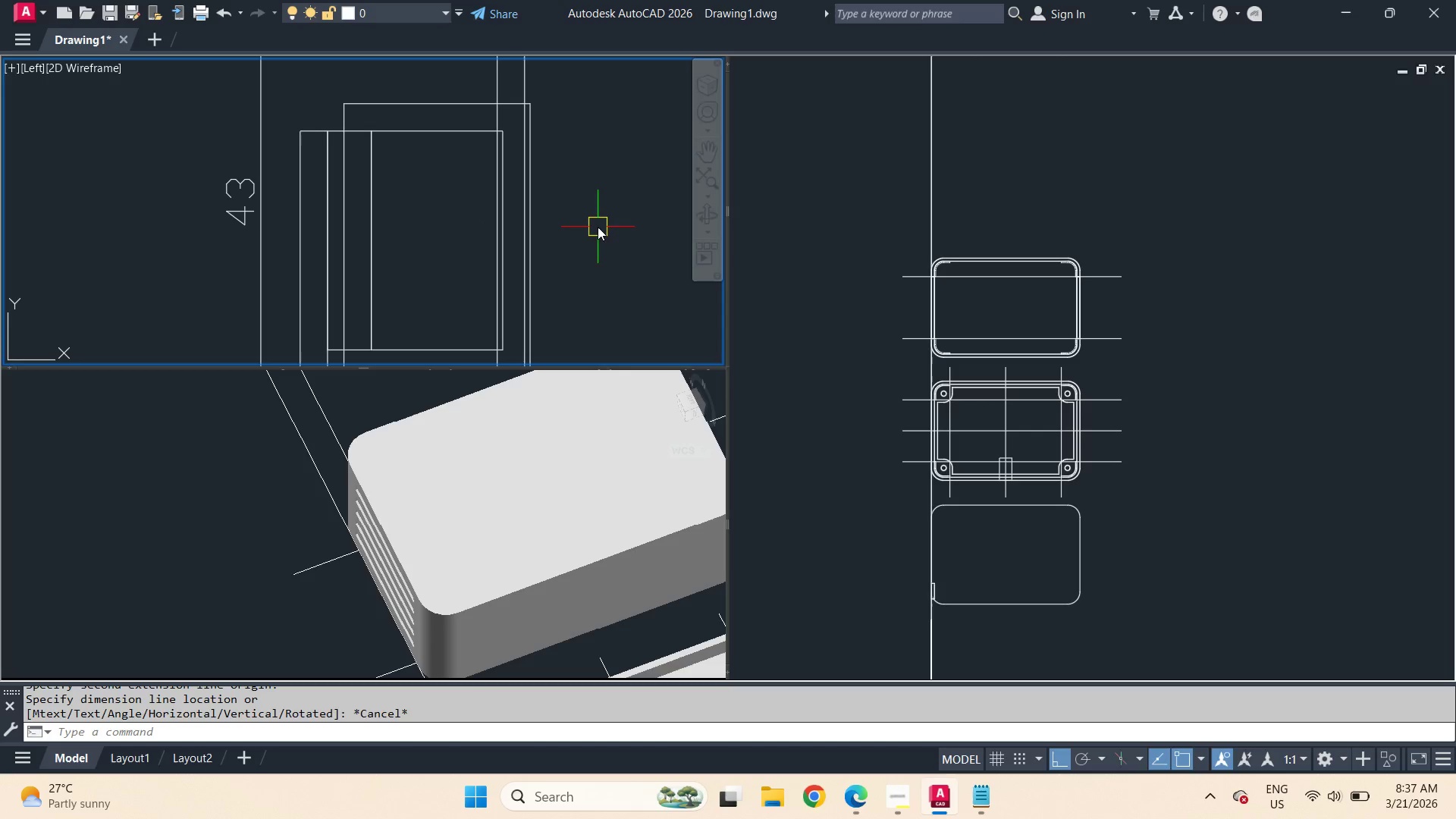 
scroll: coordinate [596, 218], scroll_direction: down, amount: 1.0
 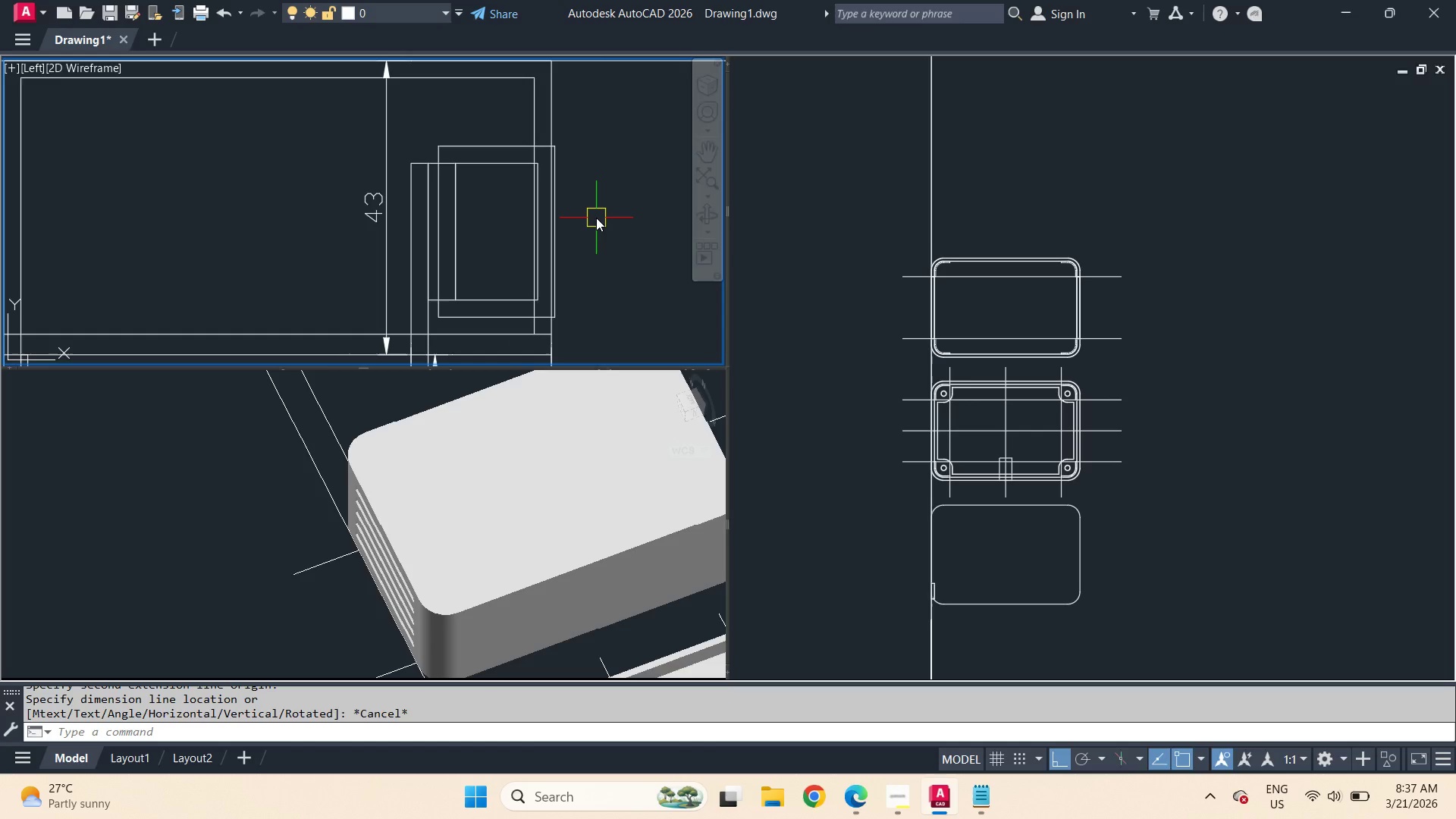 
type(di )
 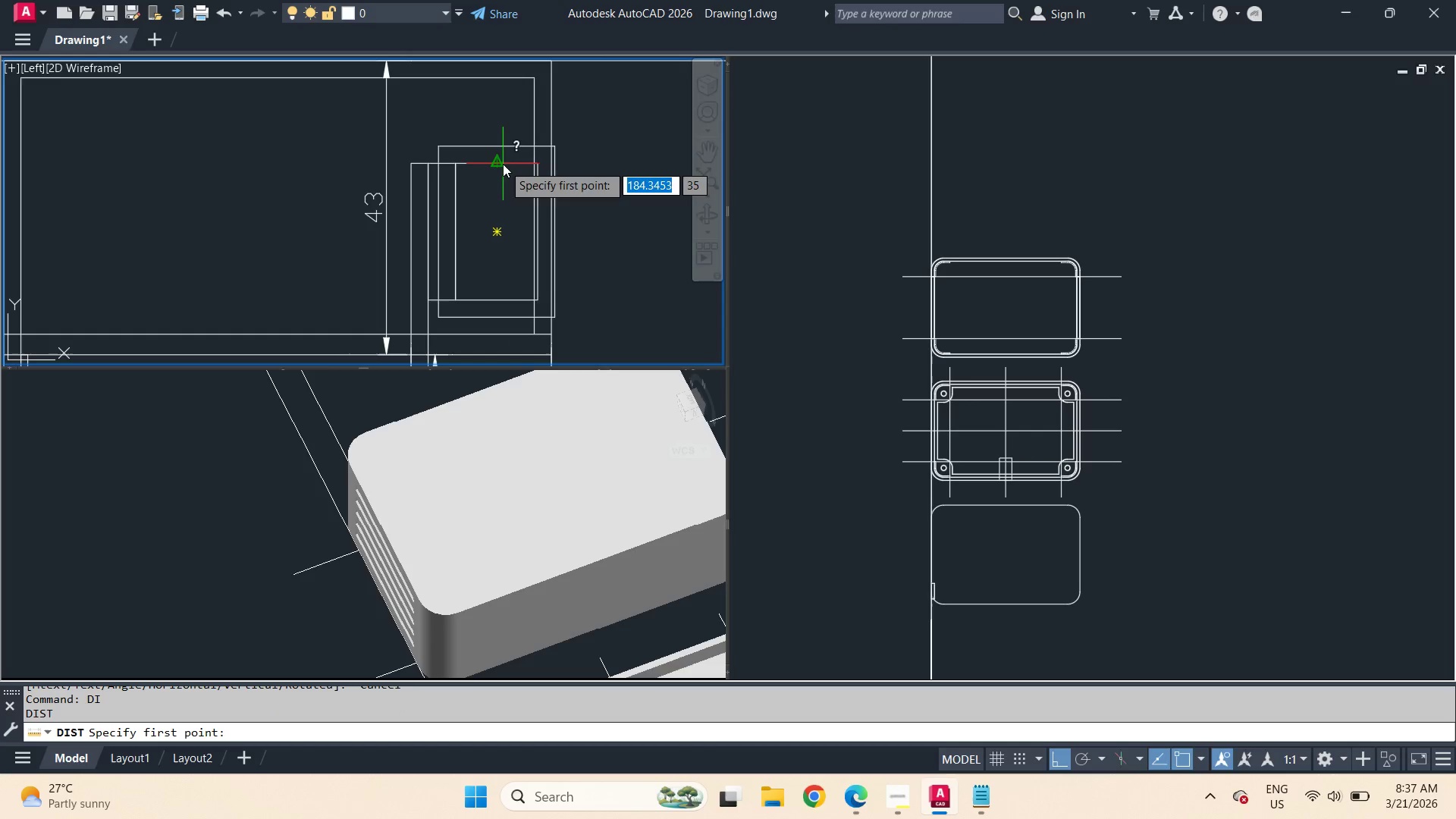 
left_click([503, 164])
 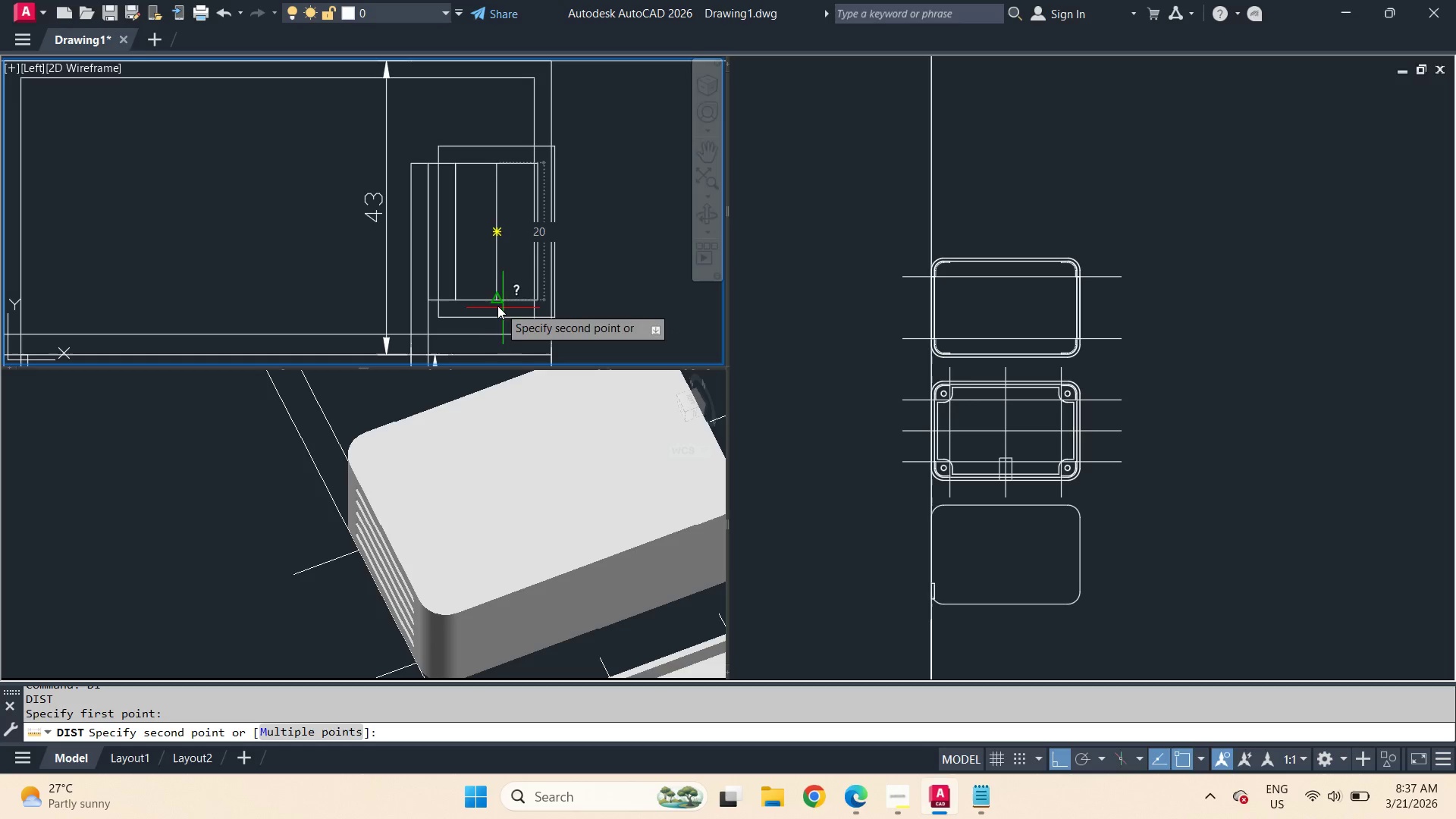 
key(Escape)
type(dli )
 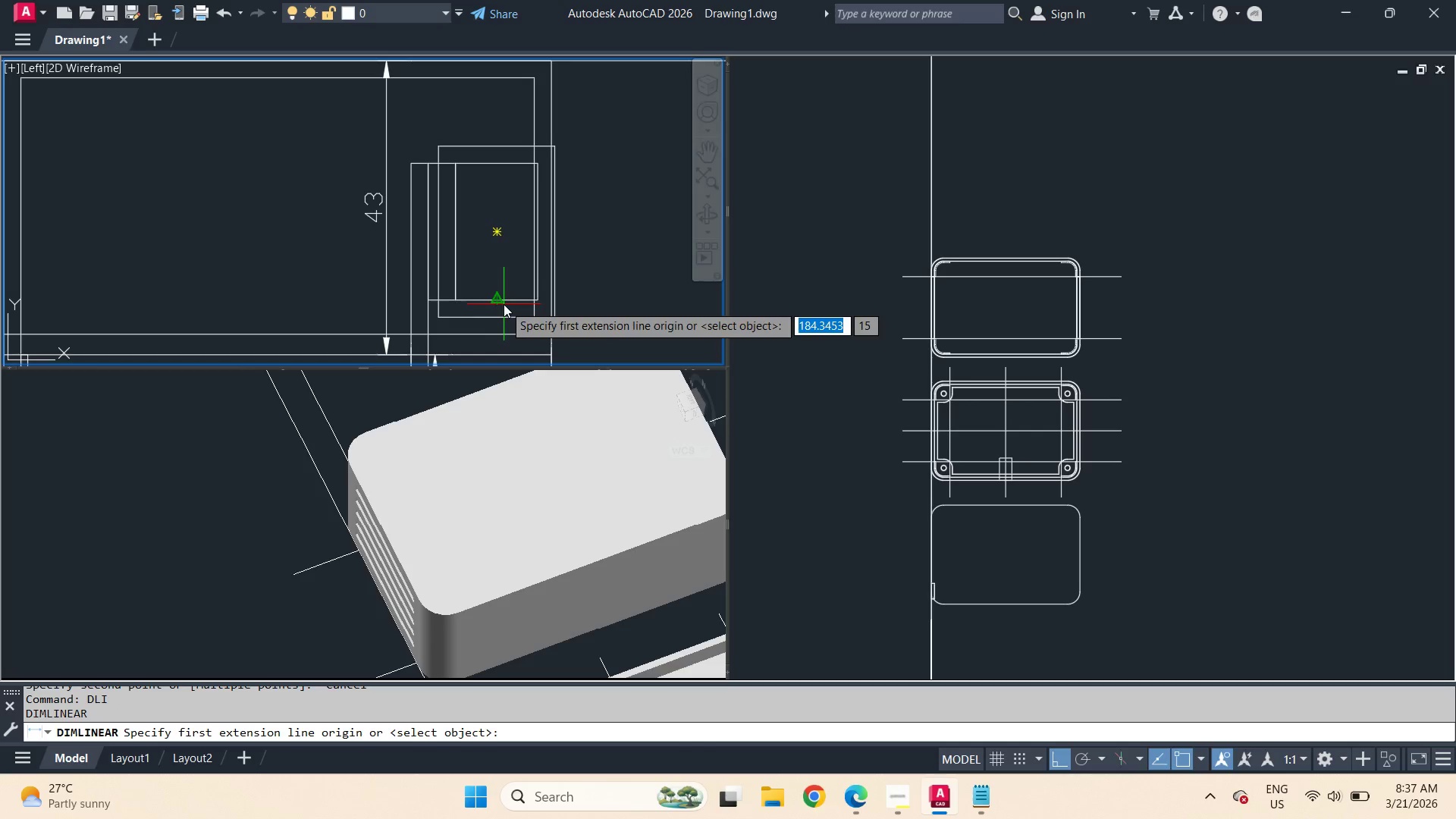 
left_click_drag(start_coordinate=[504, 304], to_coordinate=[504, 298])
 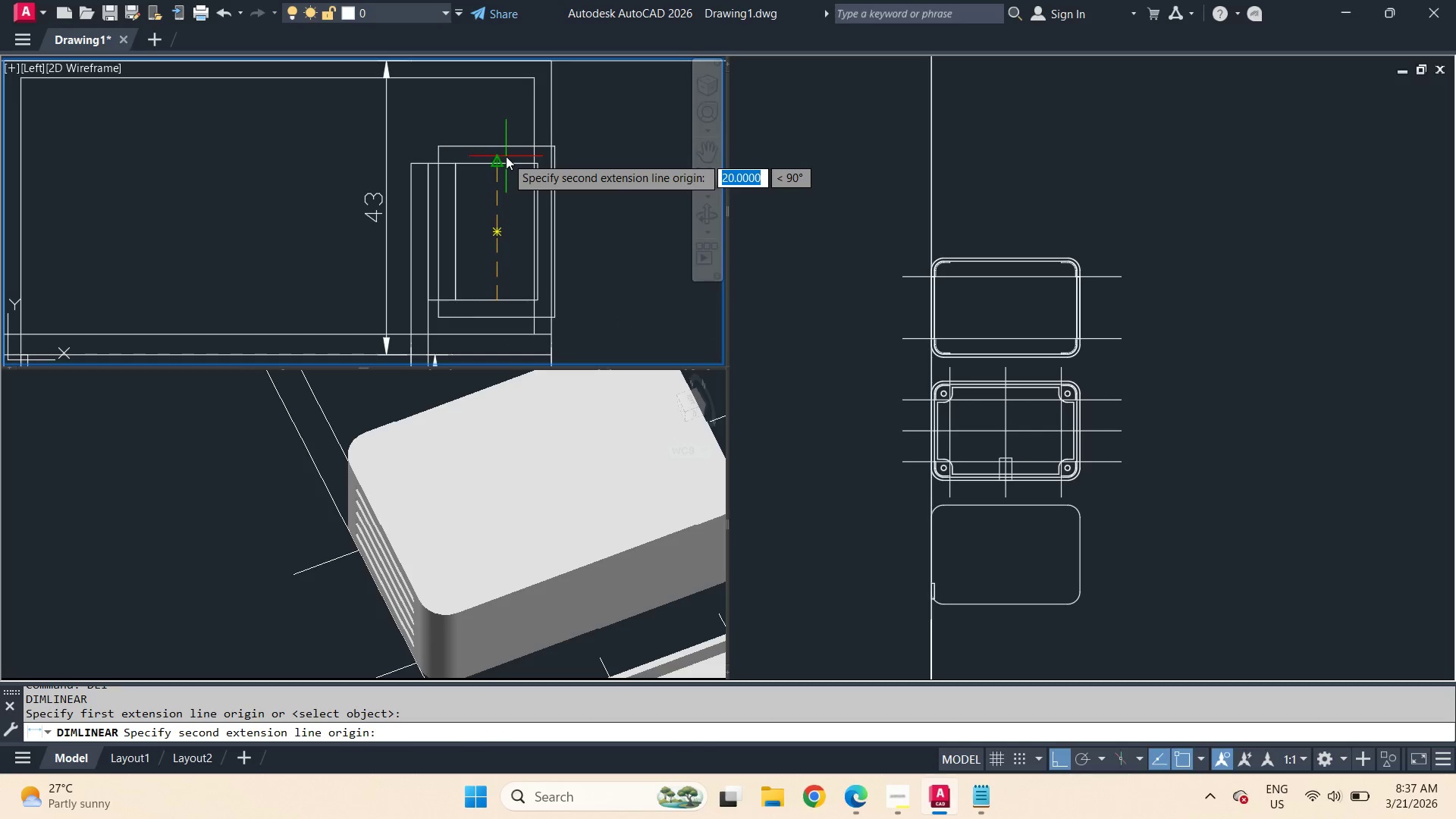 
left_click([506, 156])
 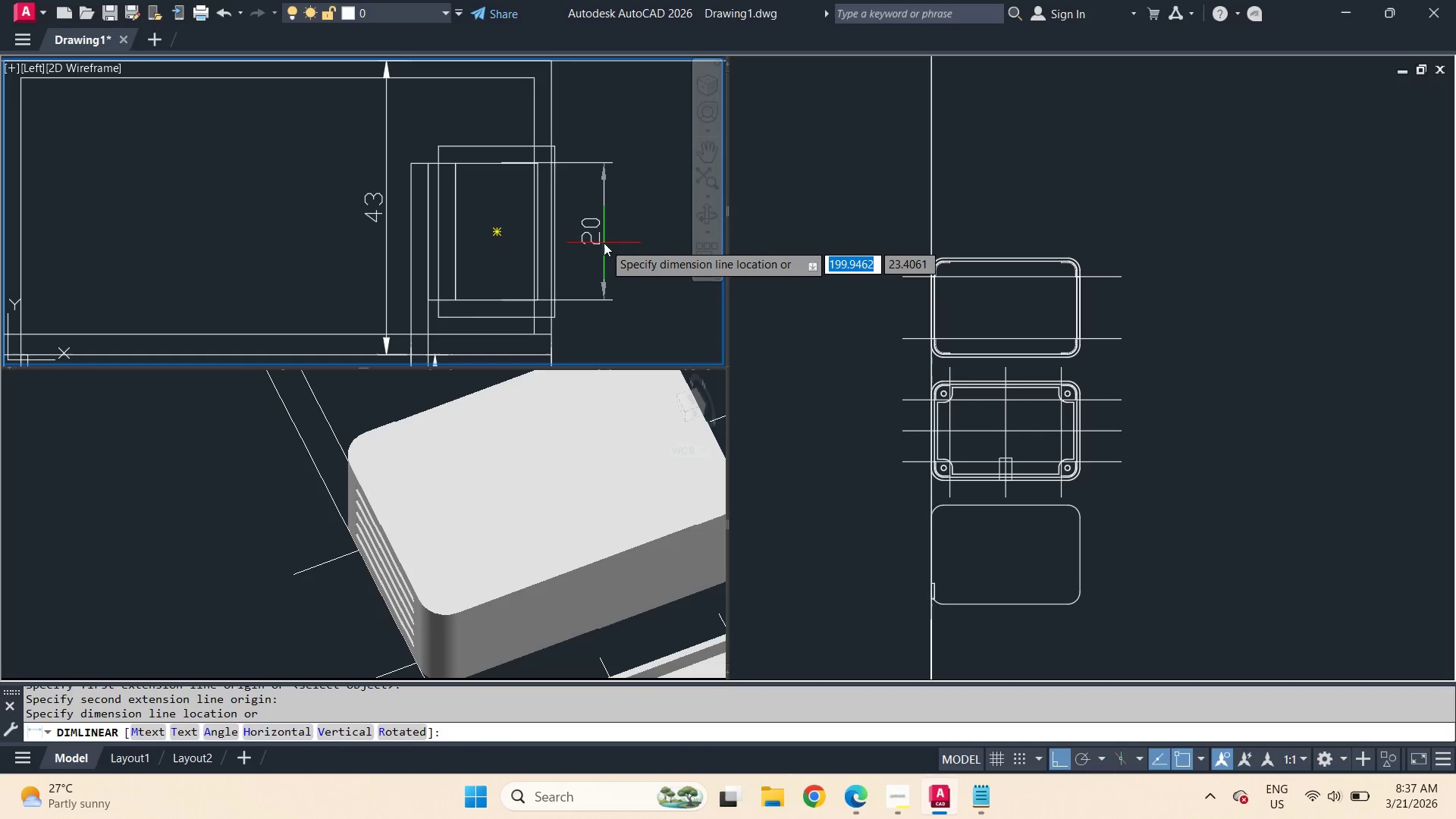 
left_click([604, 243])
 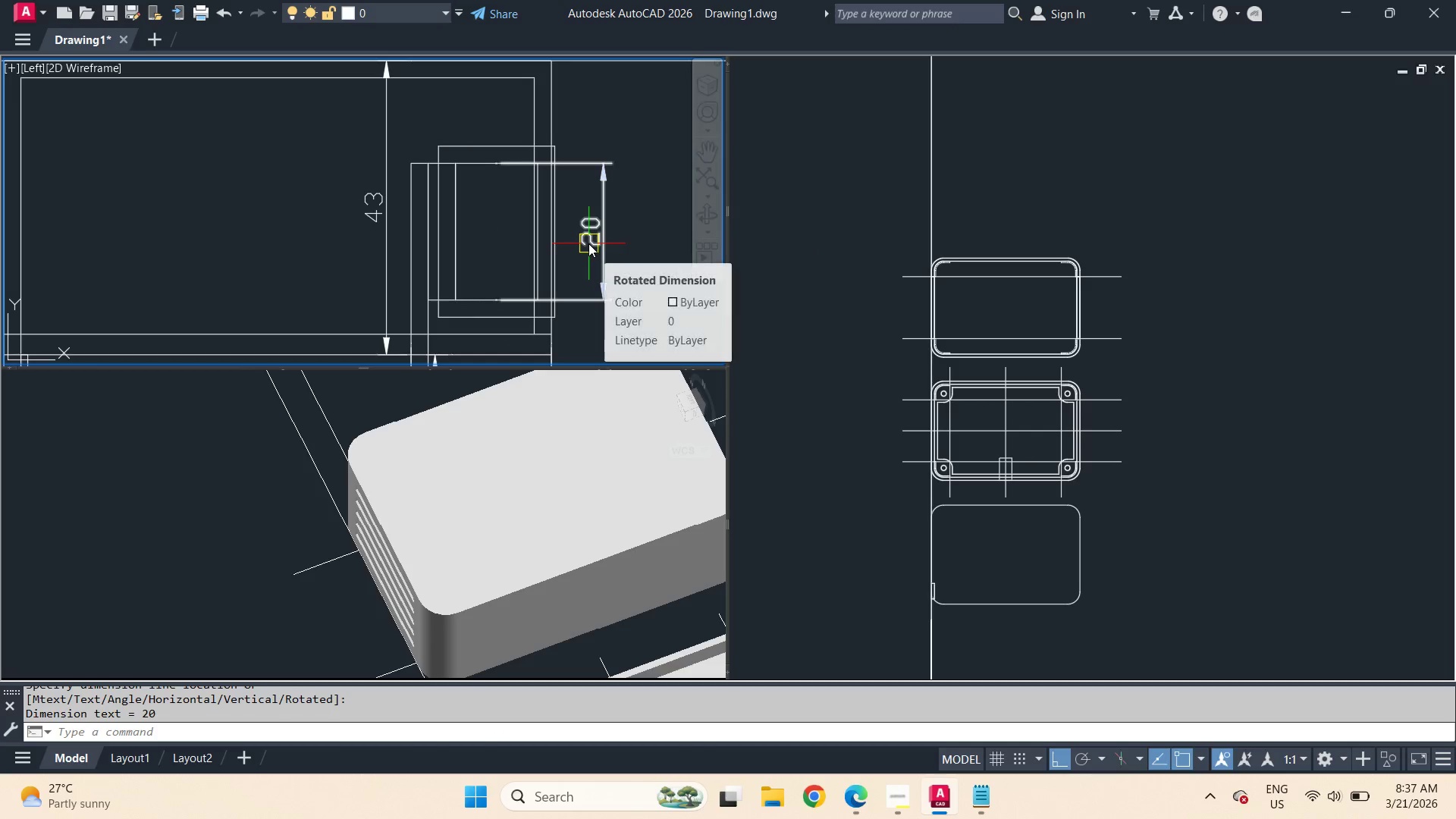 
wait(5.41)
 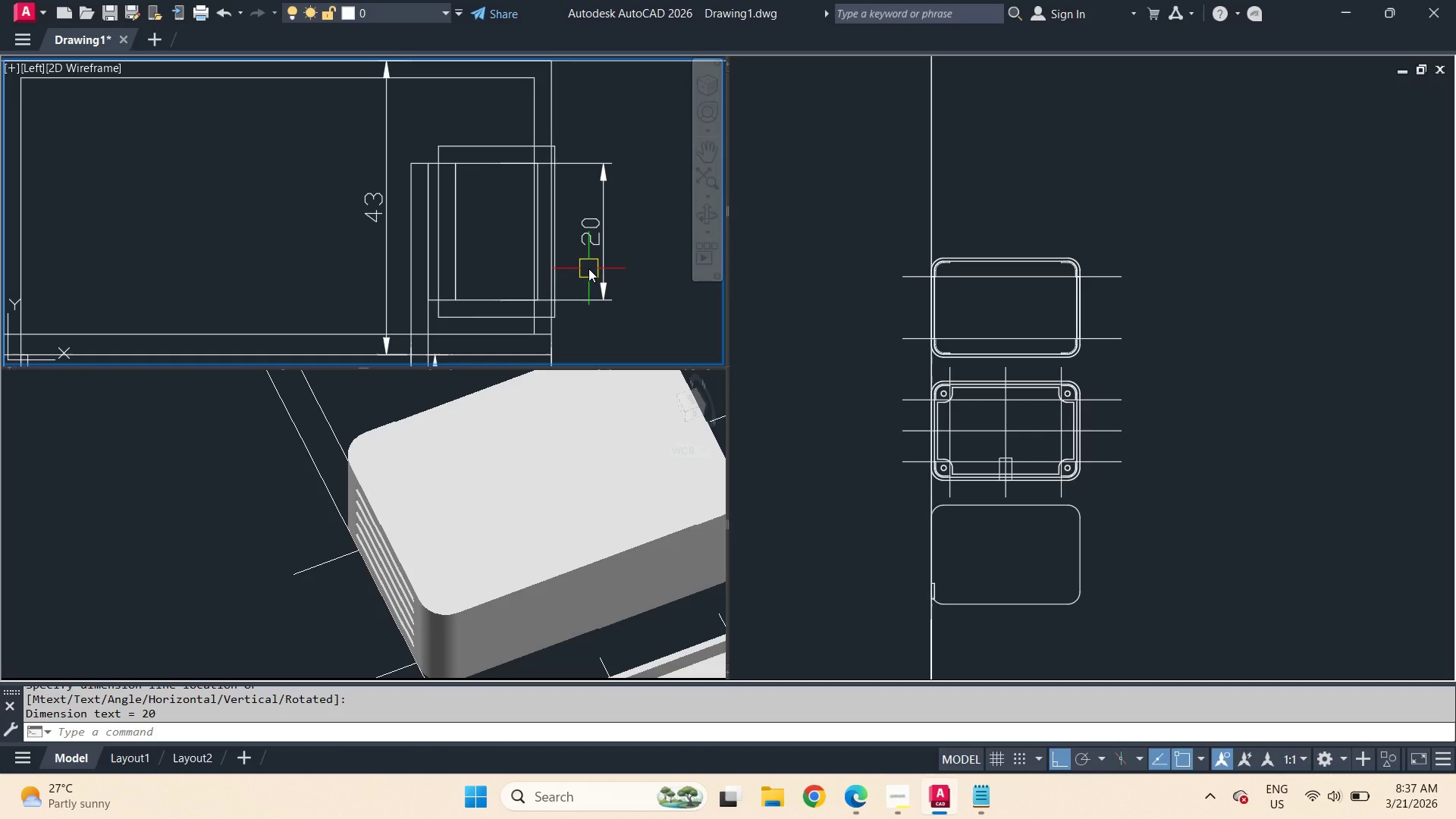 
left_click([588, 243])
 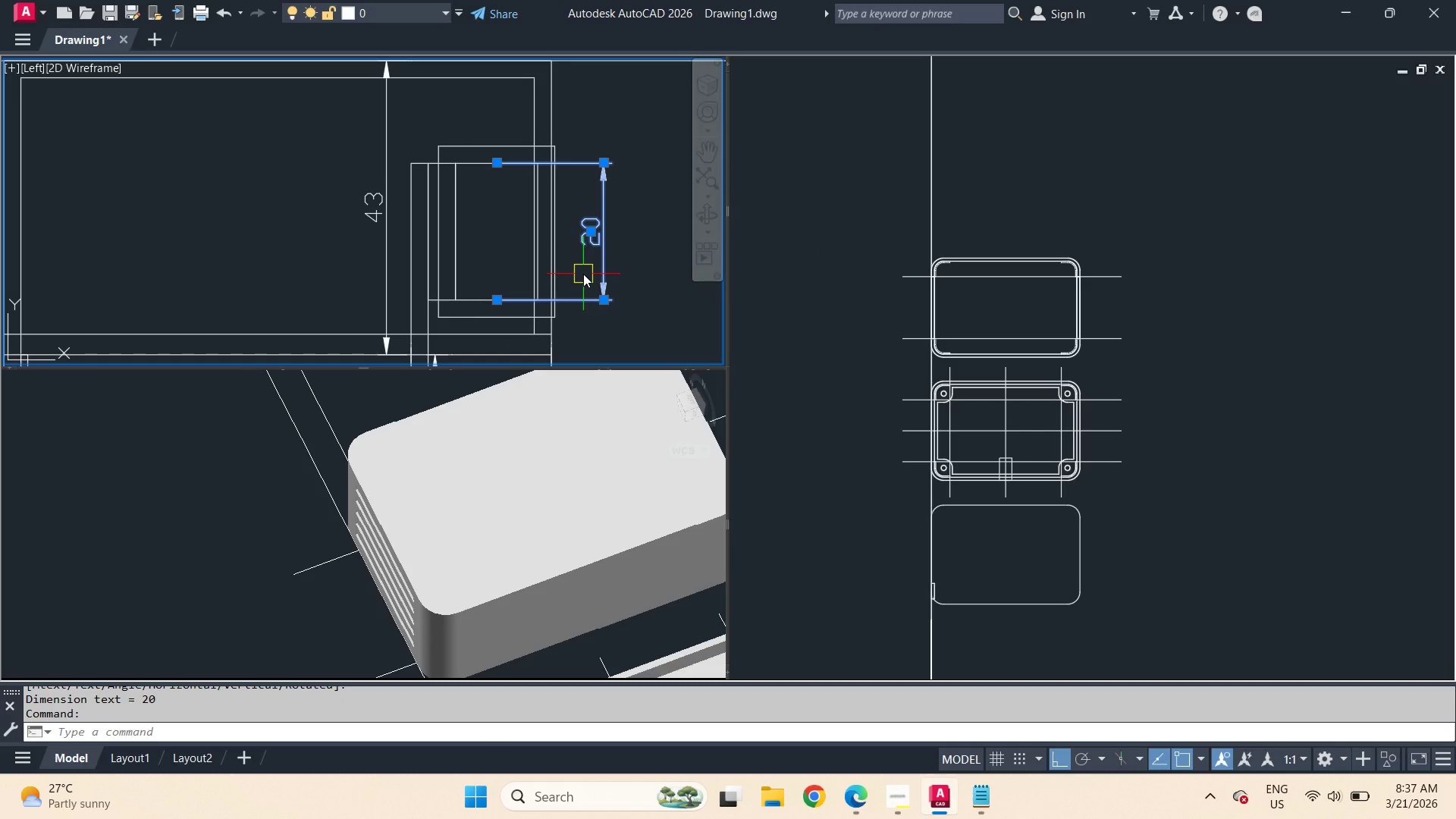 
wait(5.86)
 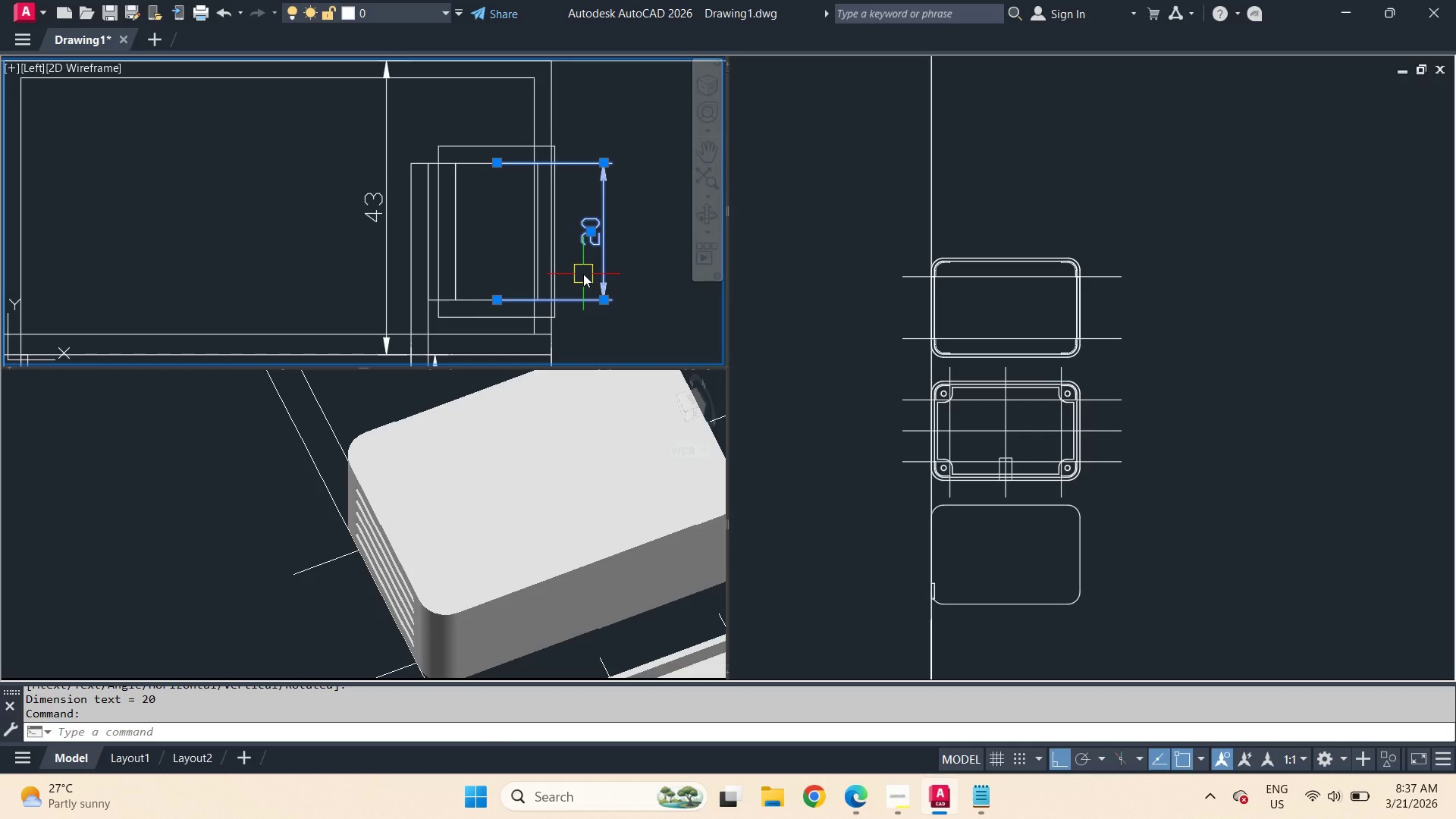 
key(Escape)
 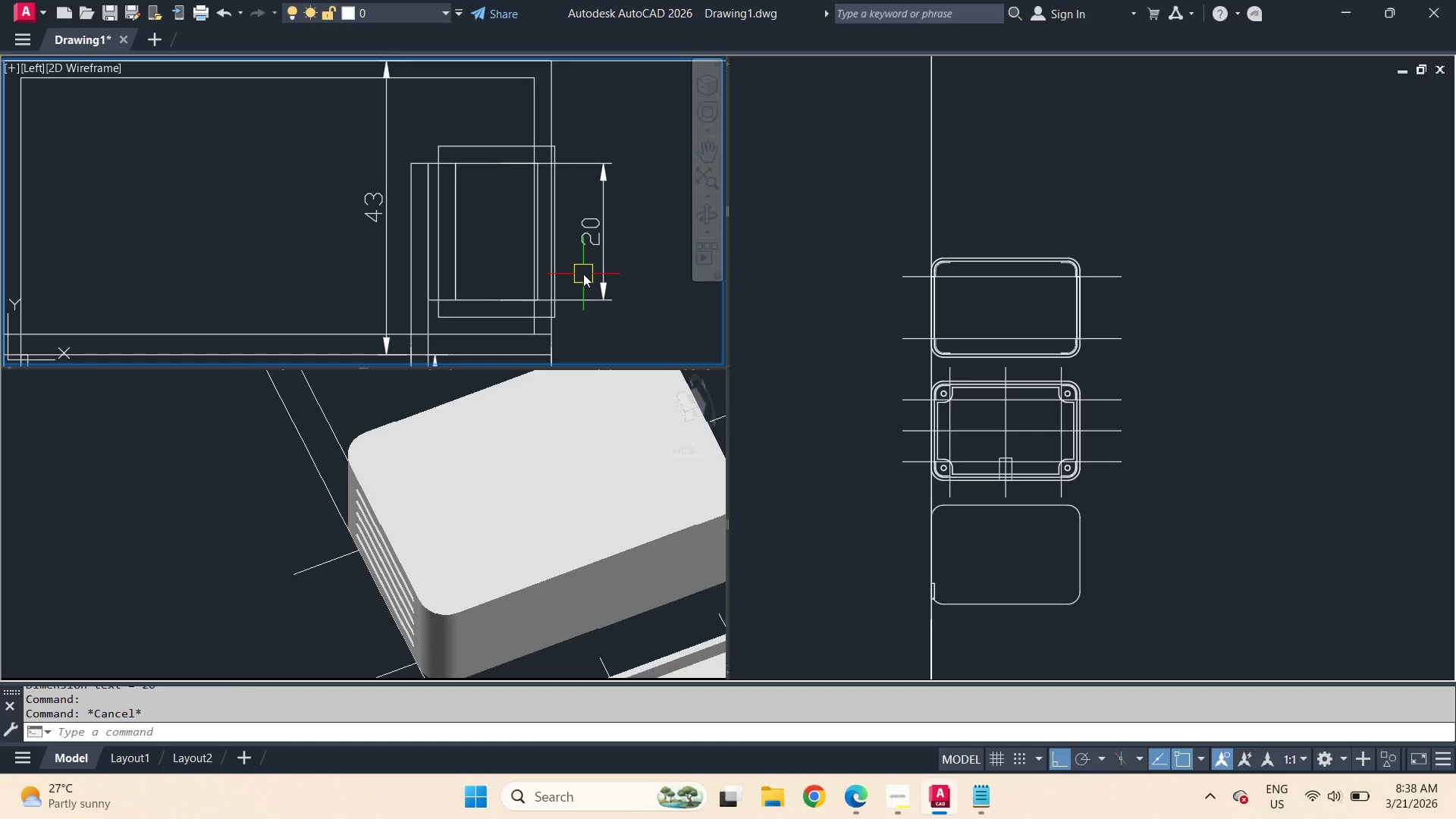 
wait(9.98)
 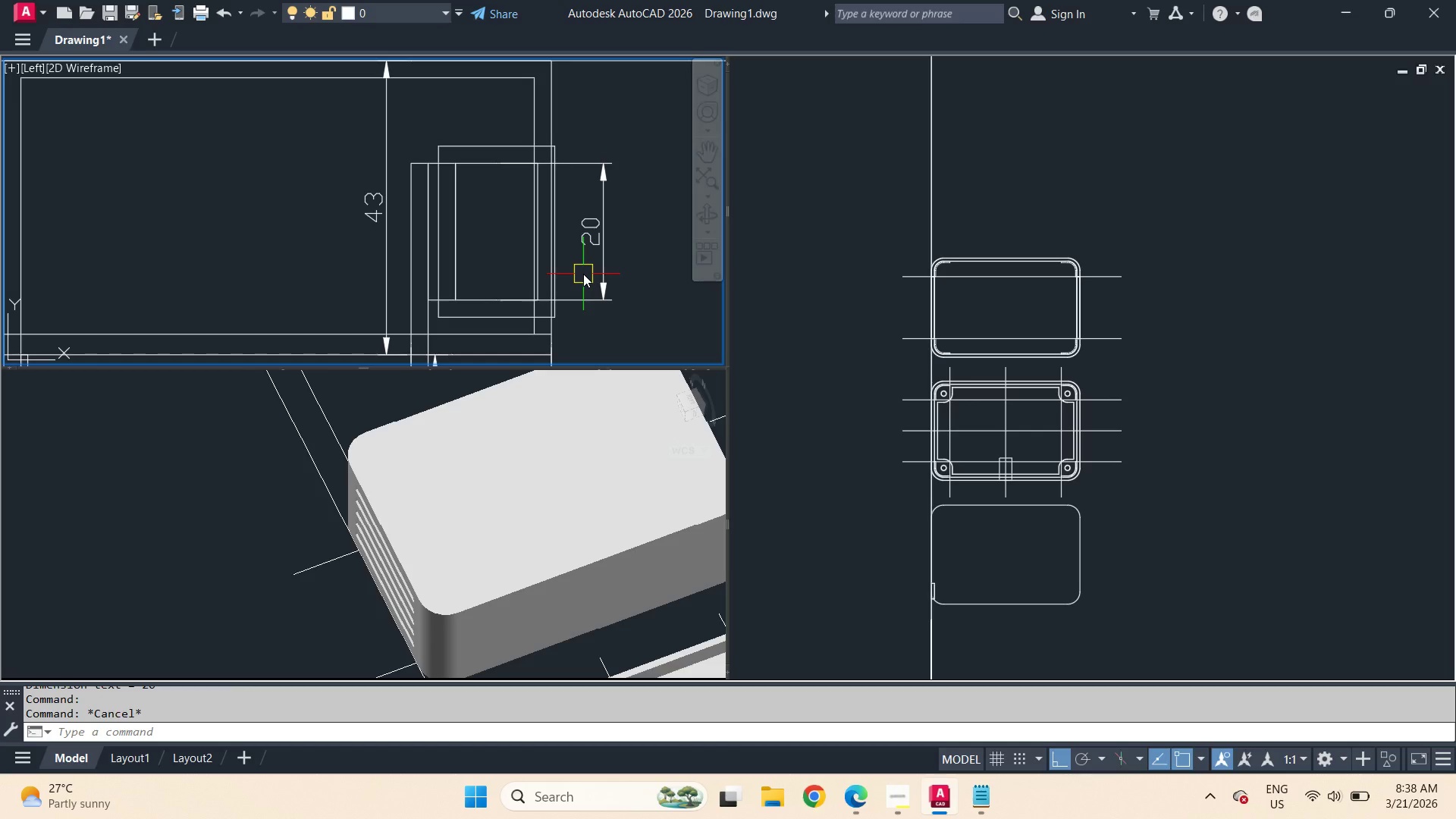 
scroll: coordinate [583, 274], scroll_direction: down, amount: 3.0
 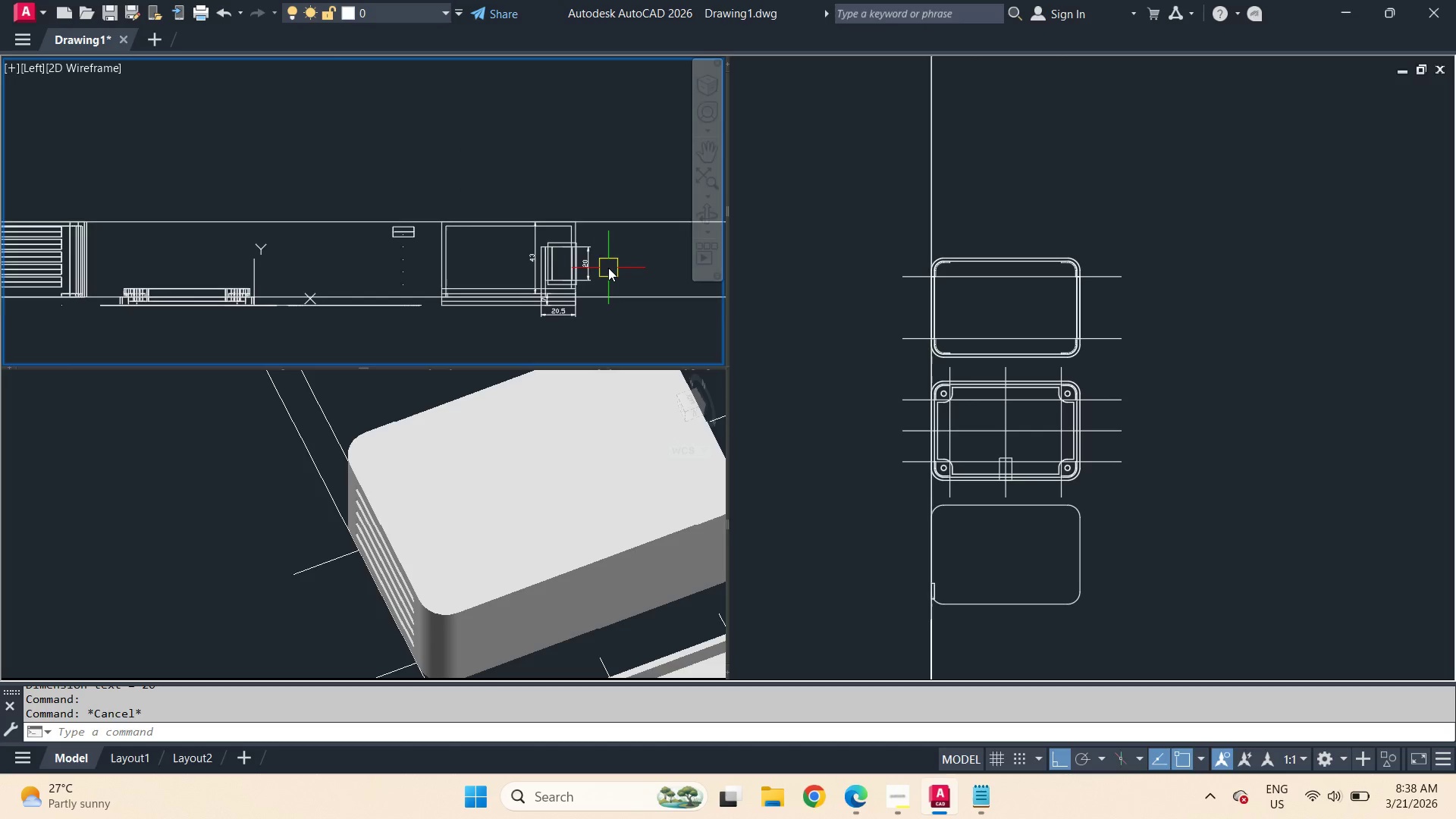 
scroll: coordinate [608, 268], scroll_direction: up, amount: 3.0
 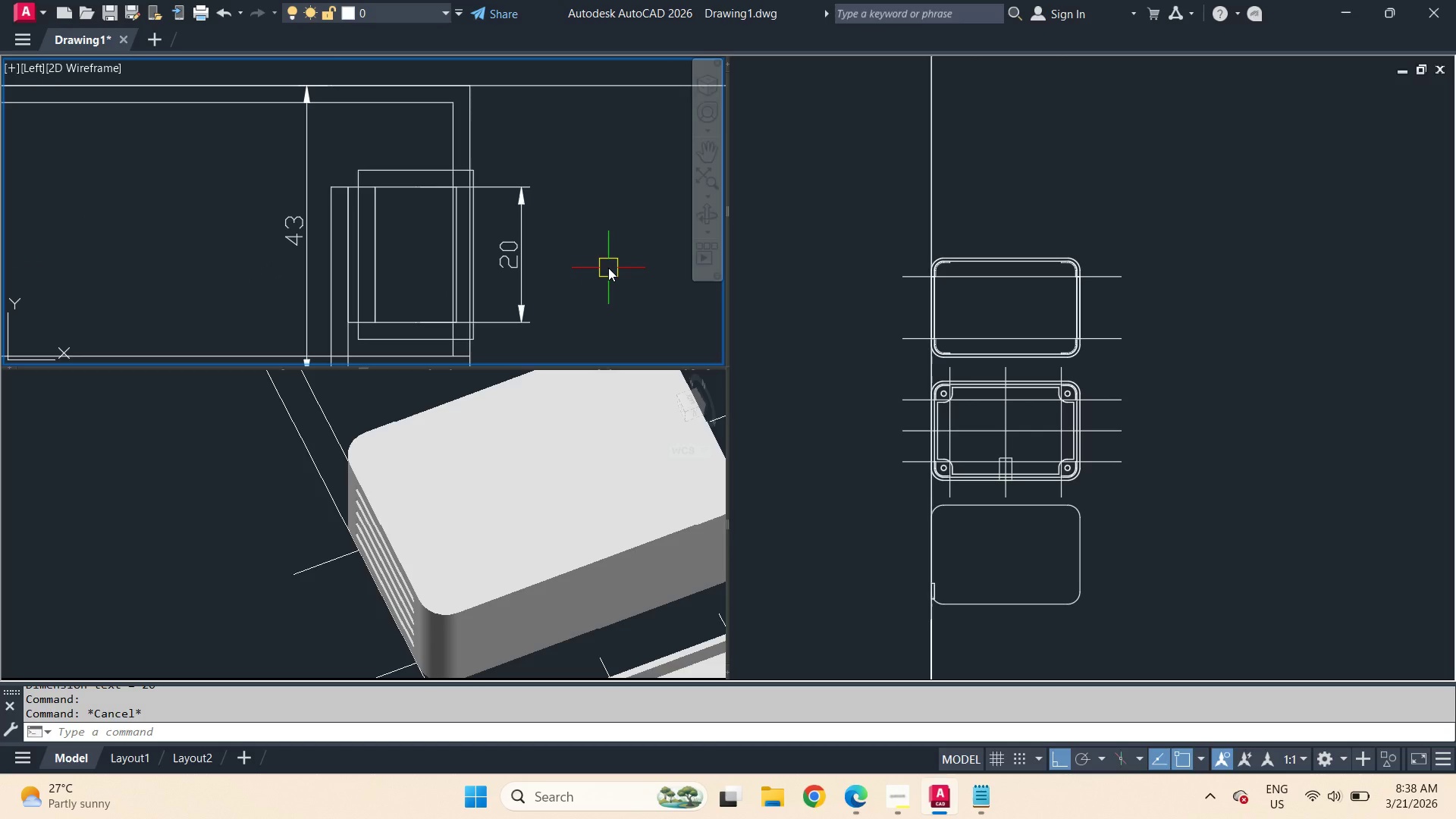 
type(xl h )
 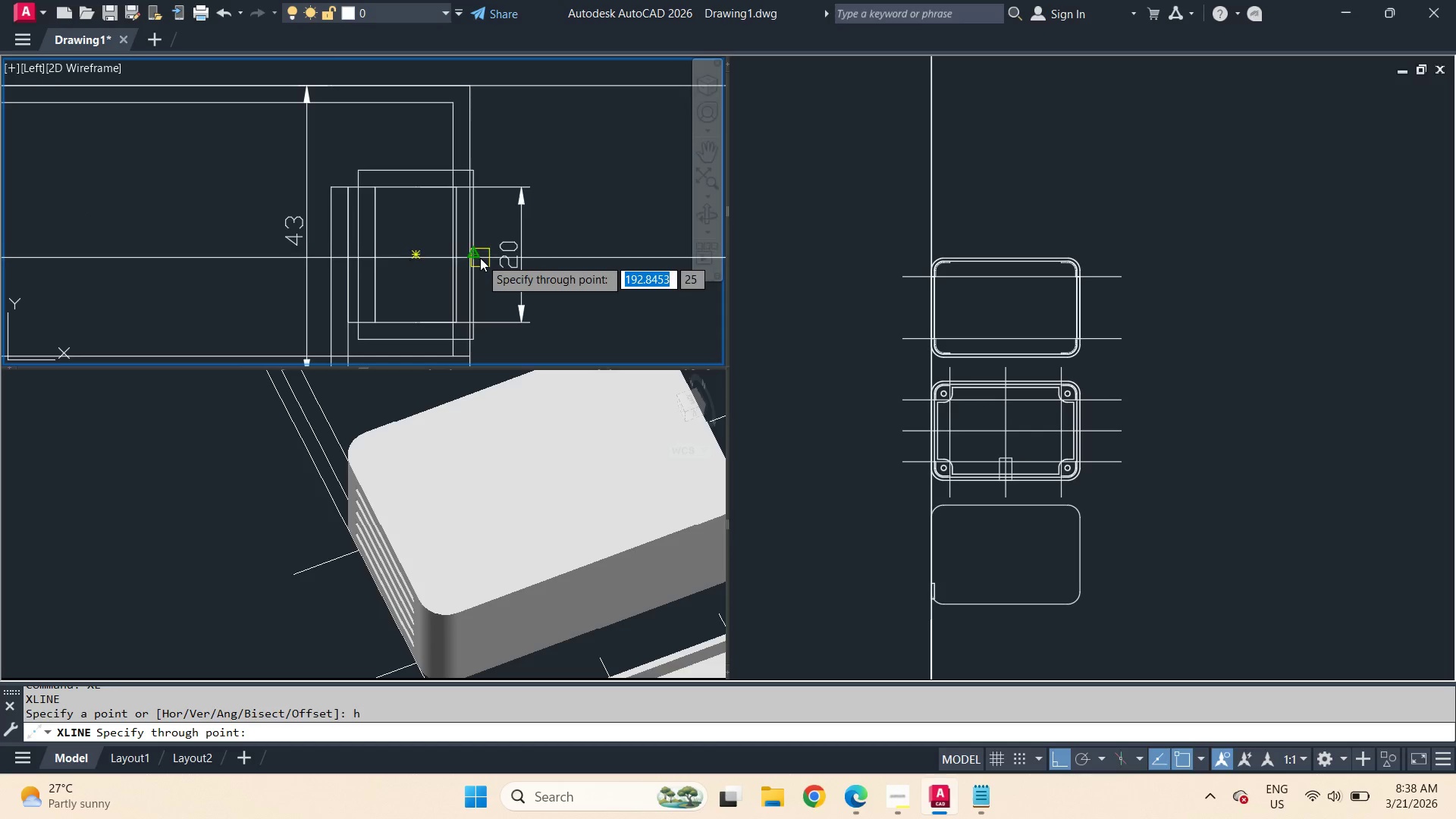 
left_click([480, 258])
 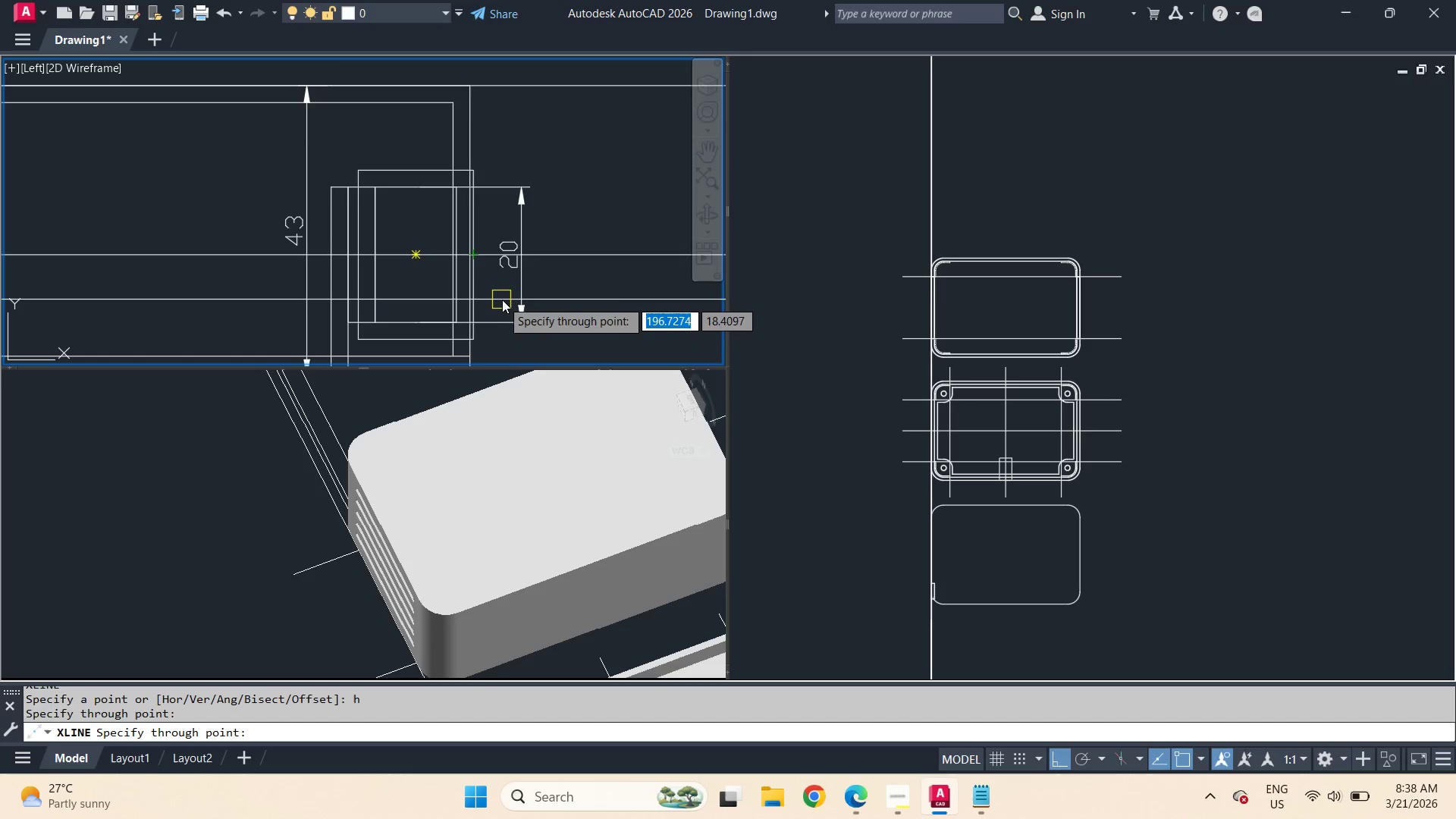 
key(Space)
 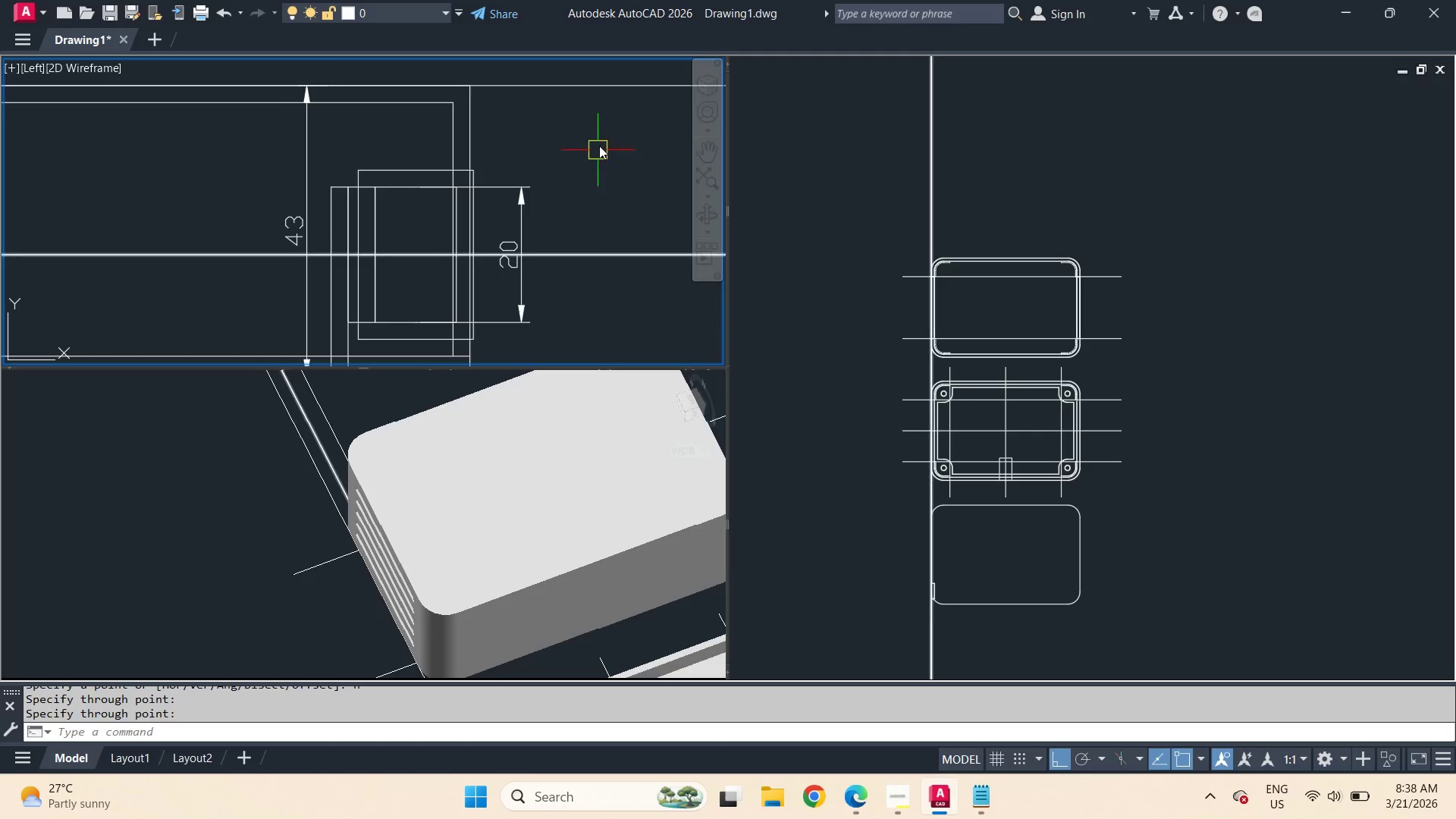 
scroll: coordinate [601, 146], scroll_direction: down, amount: 3.0
 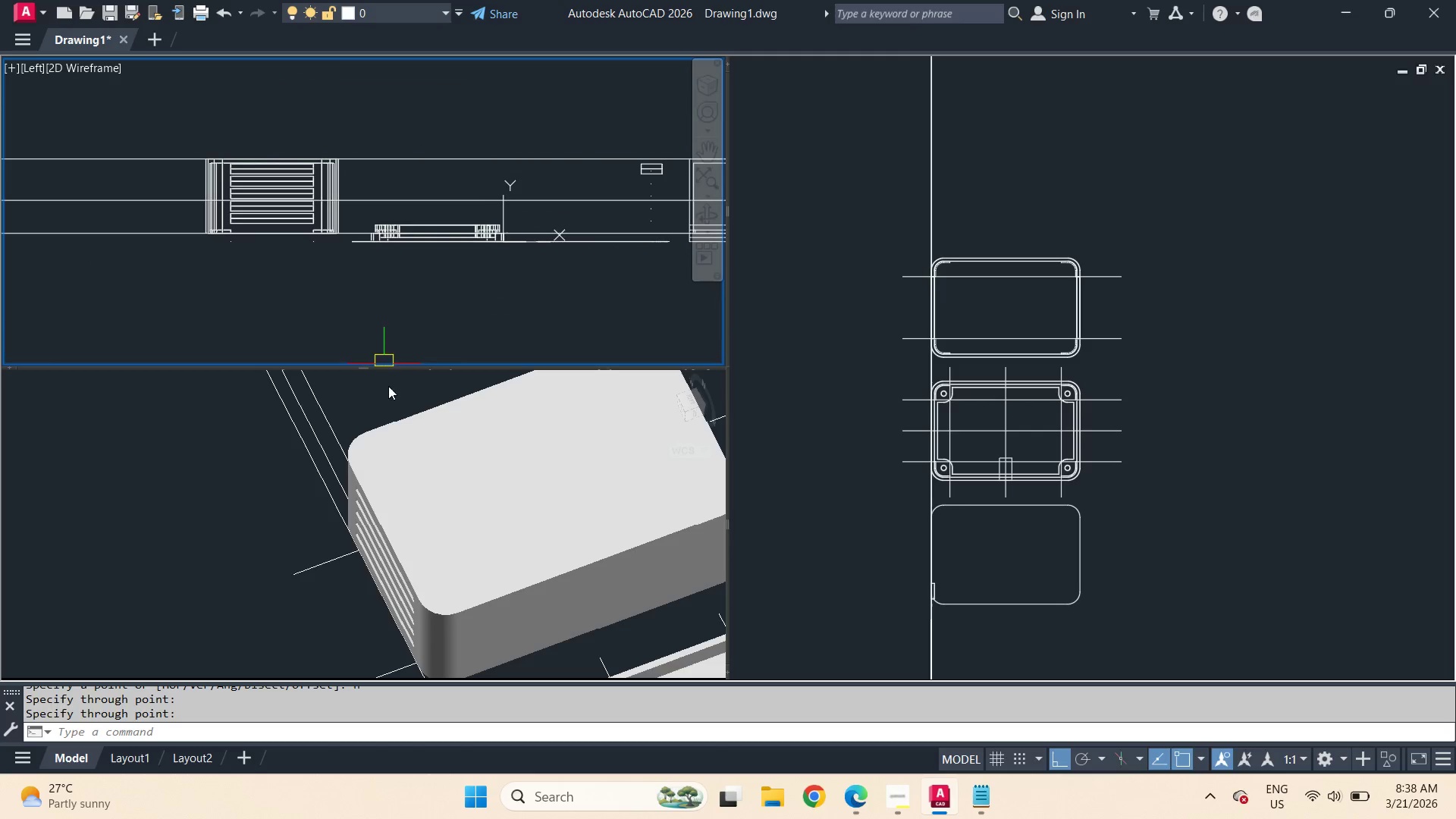 
left_click([381, 397])
 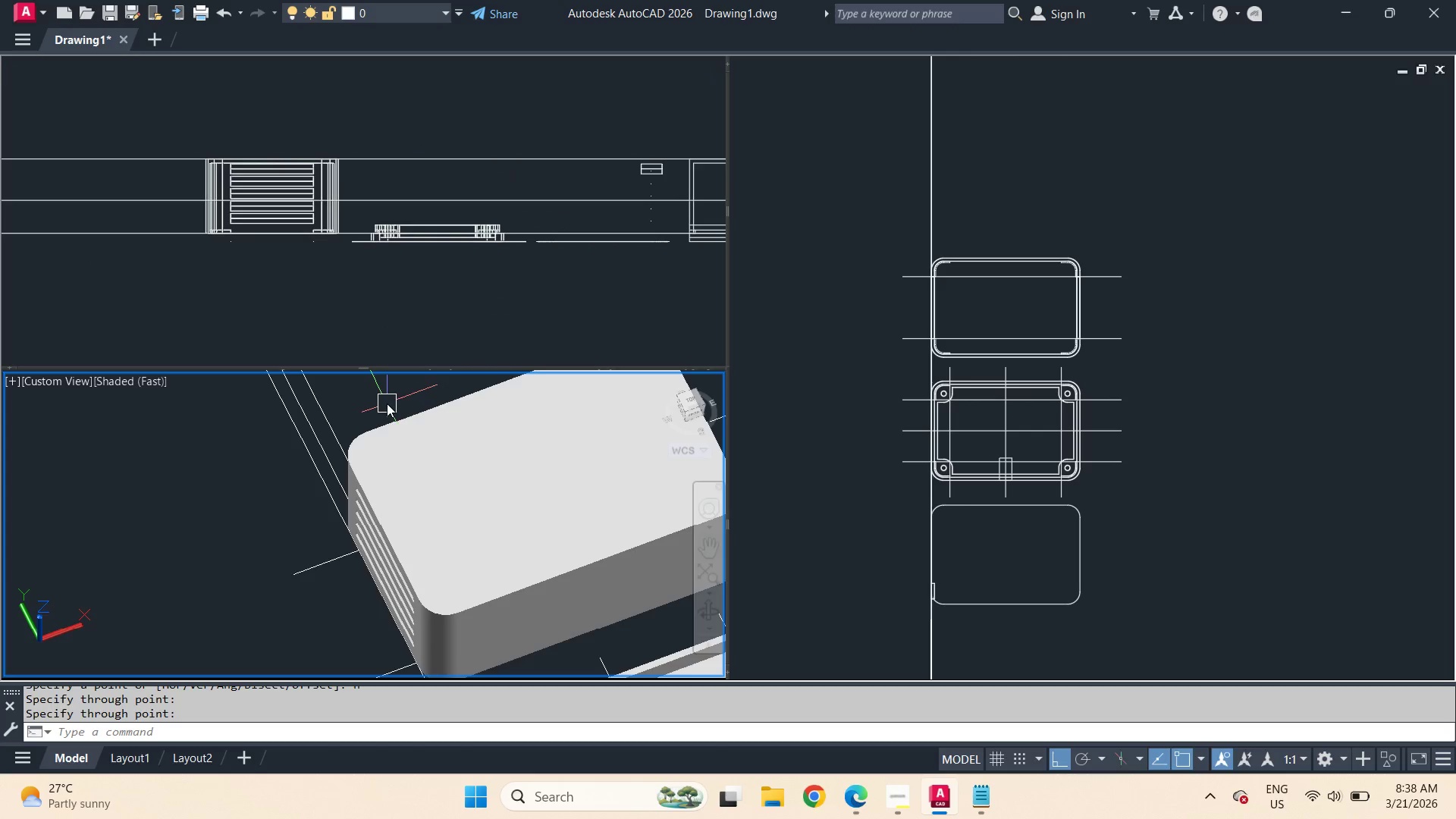 
scroll: coordinate [478, 487], scroll_direction: none, amount: 0.0
 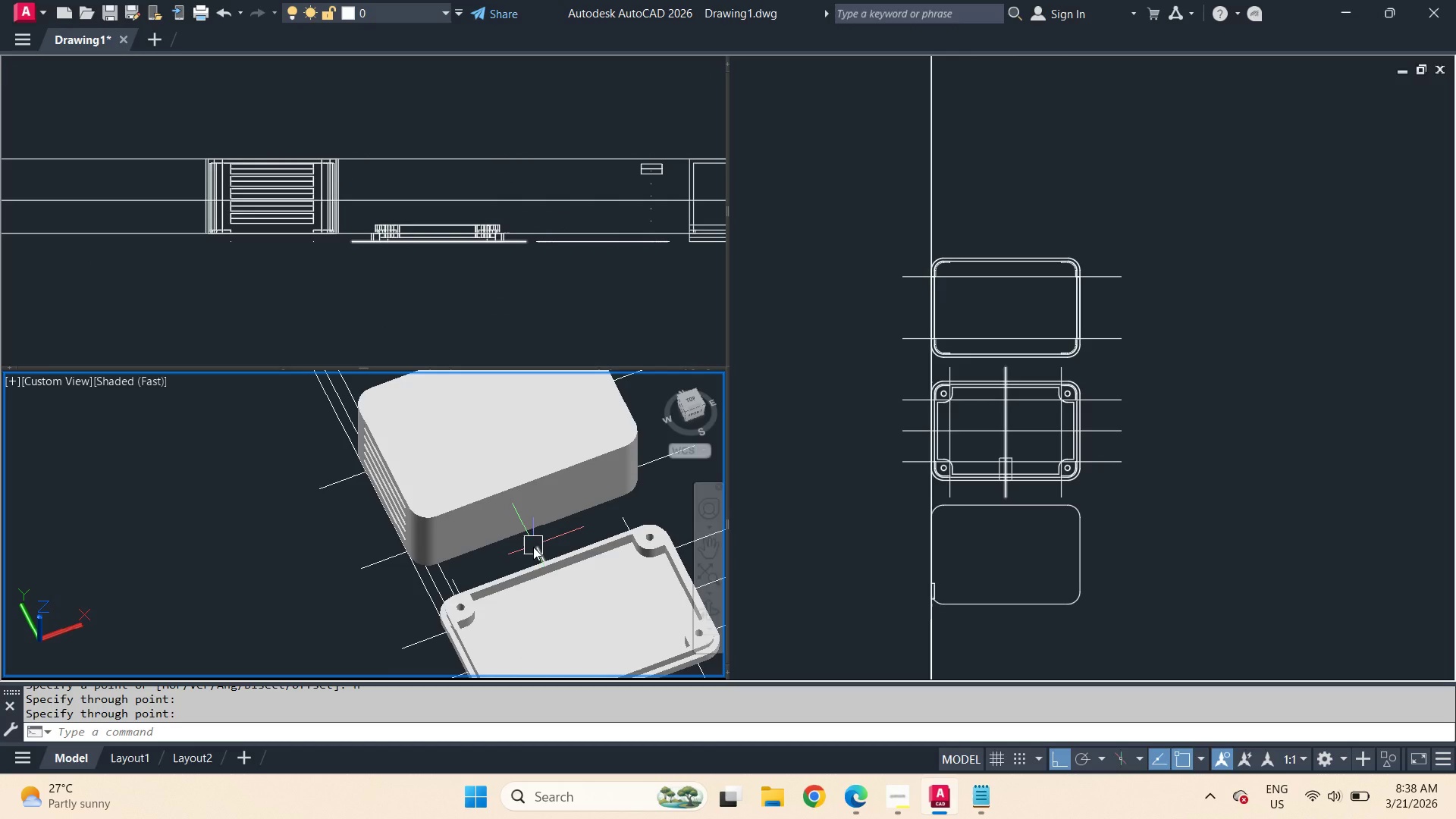 
type(vs )
 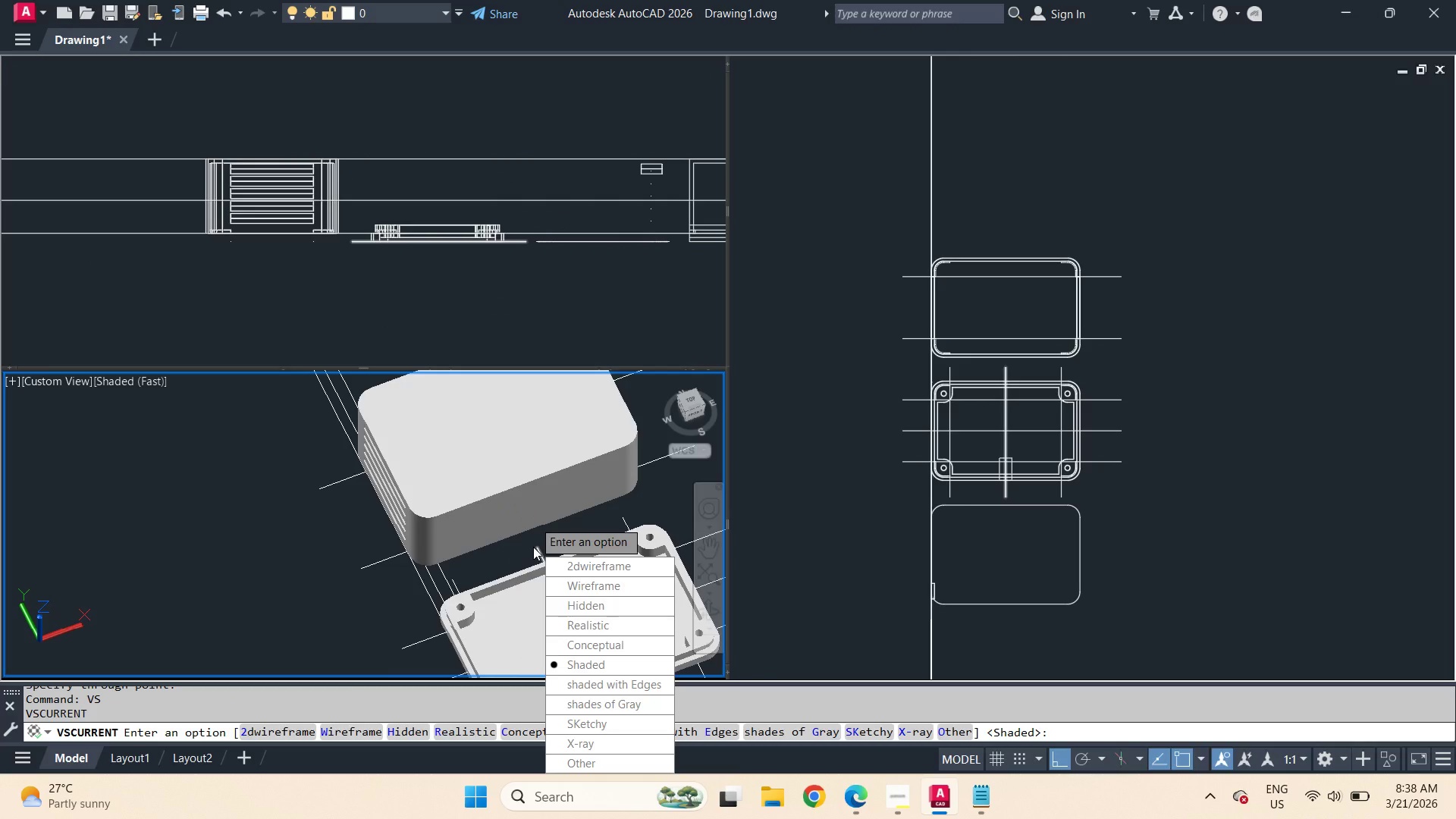 
wait(5.12)
 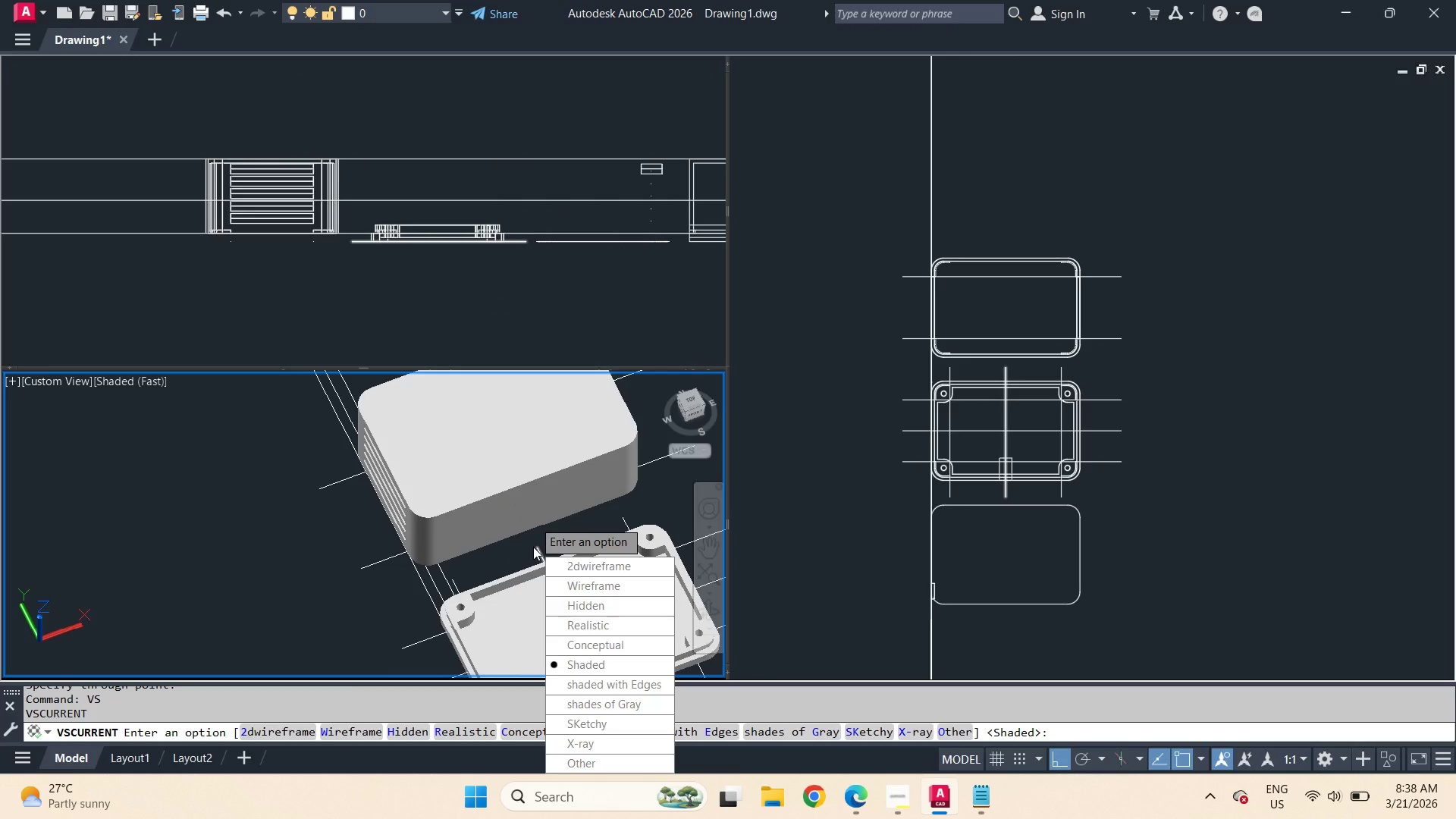 
key(H)
 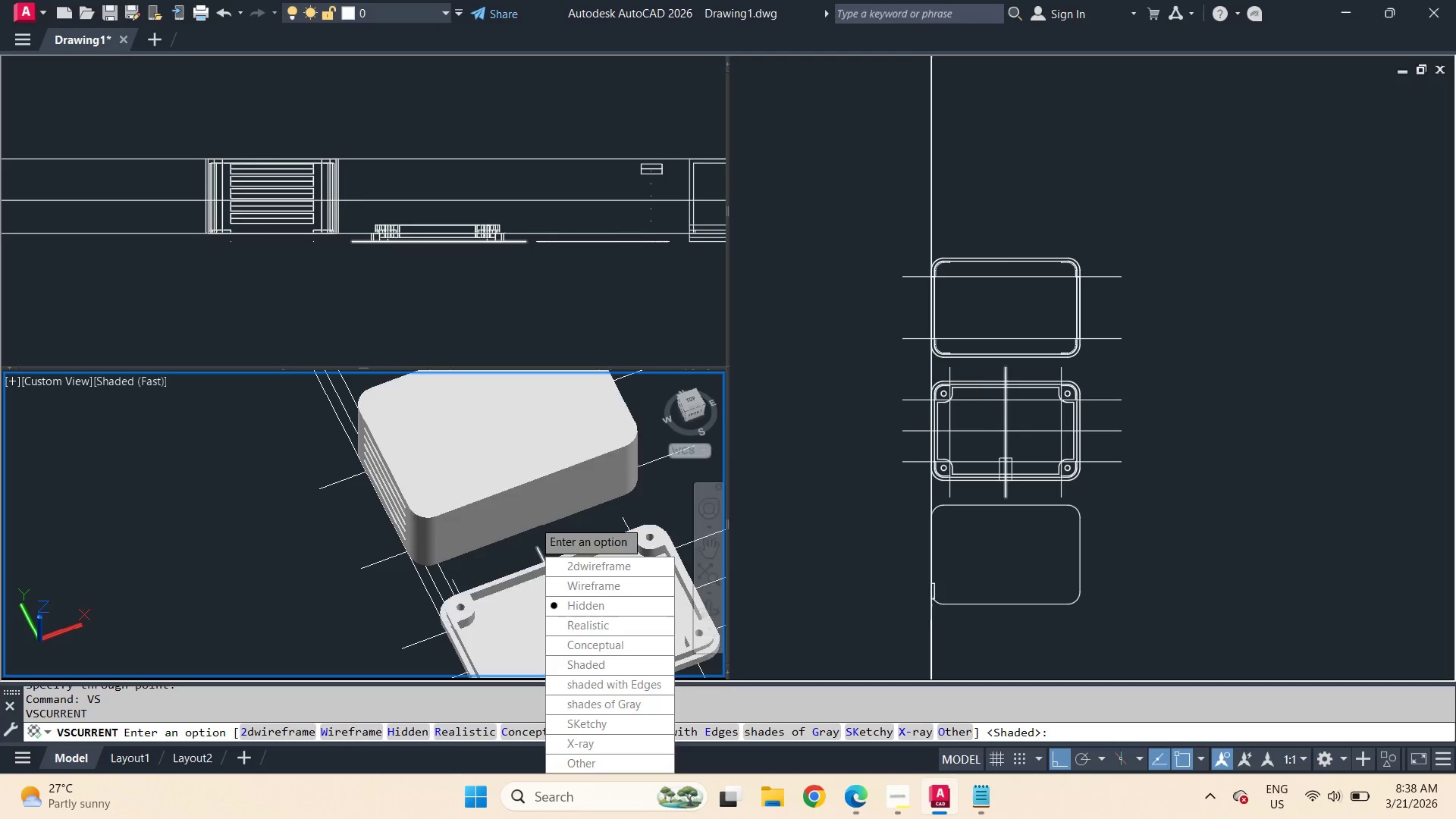 
key(Space)
 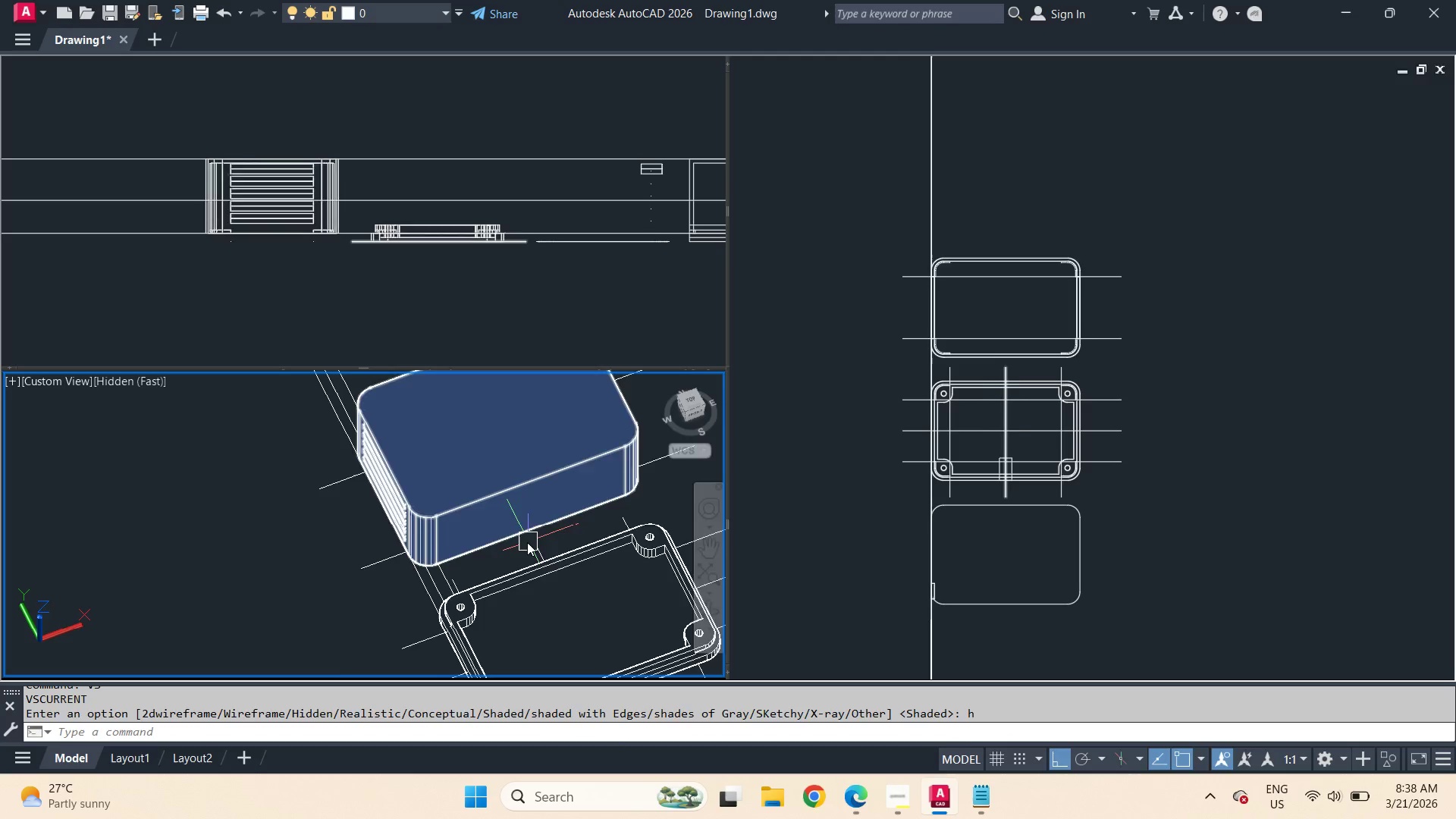 
key(C)
 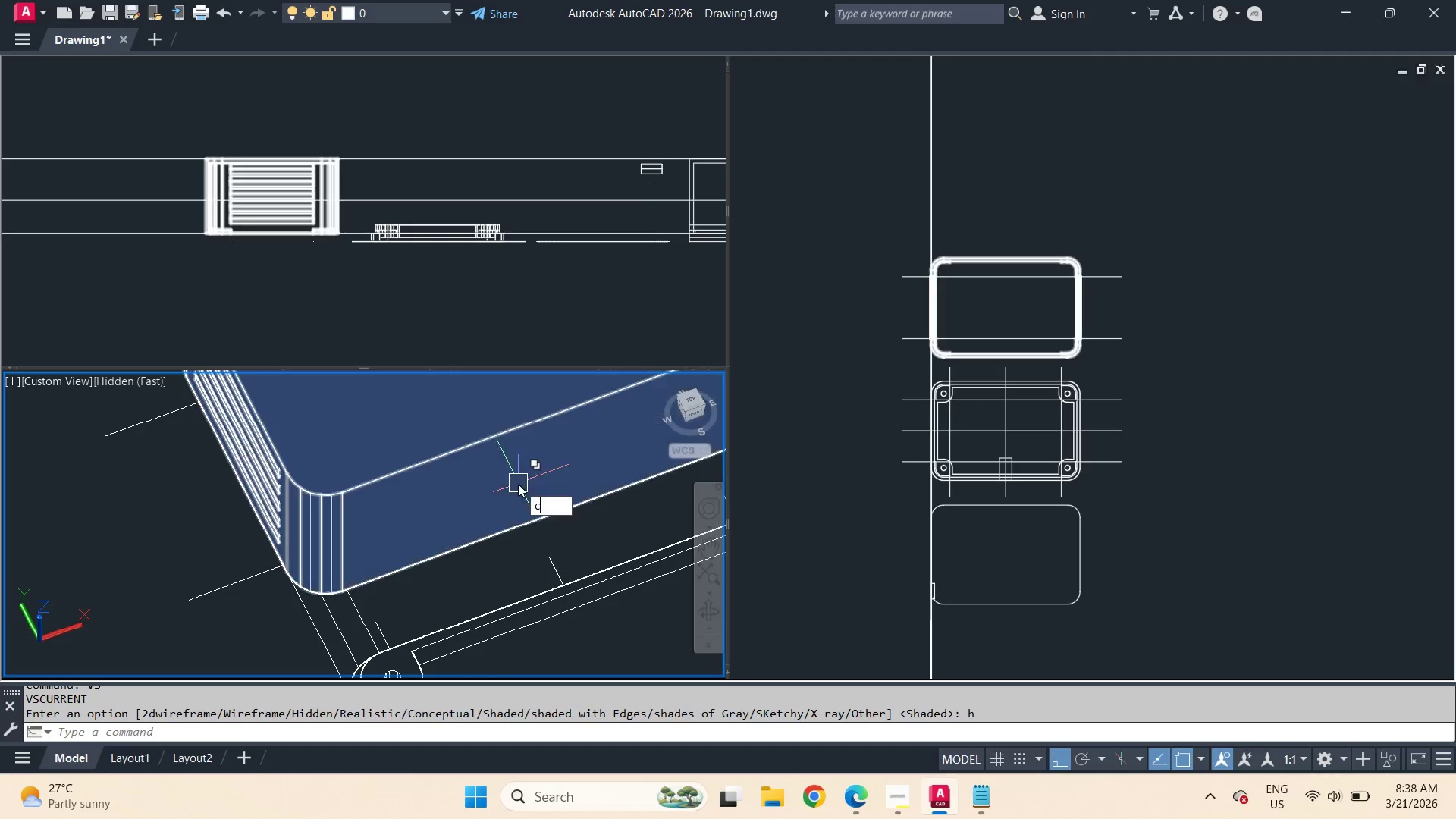 
key(Space)
 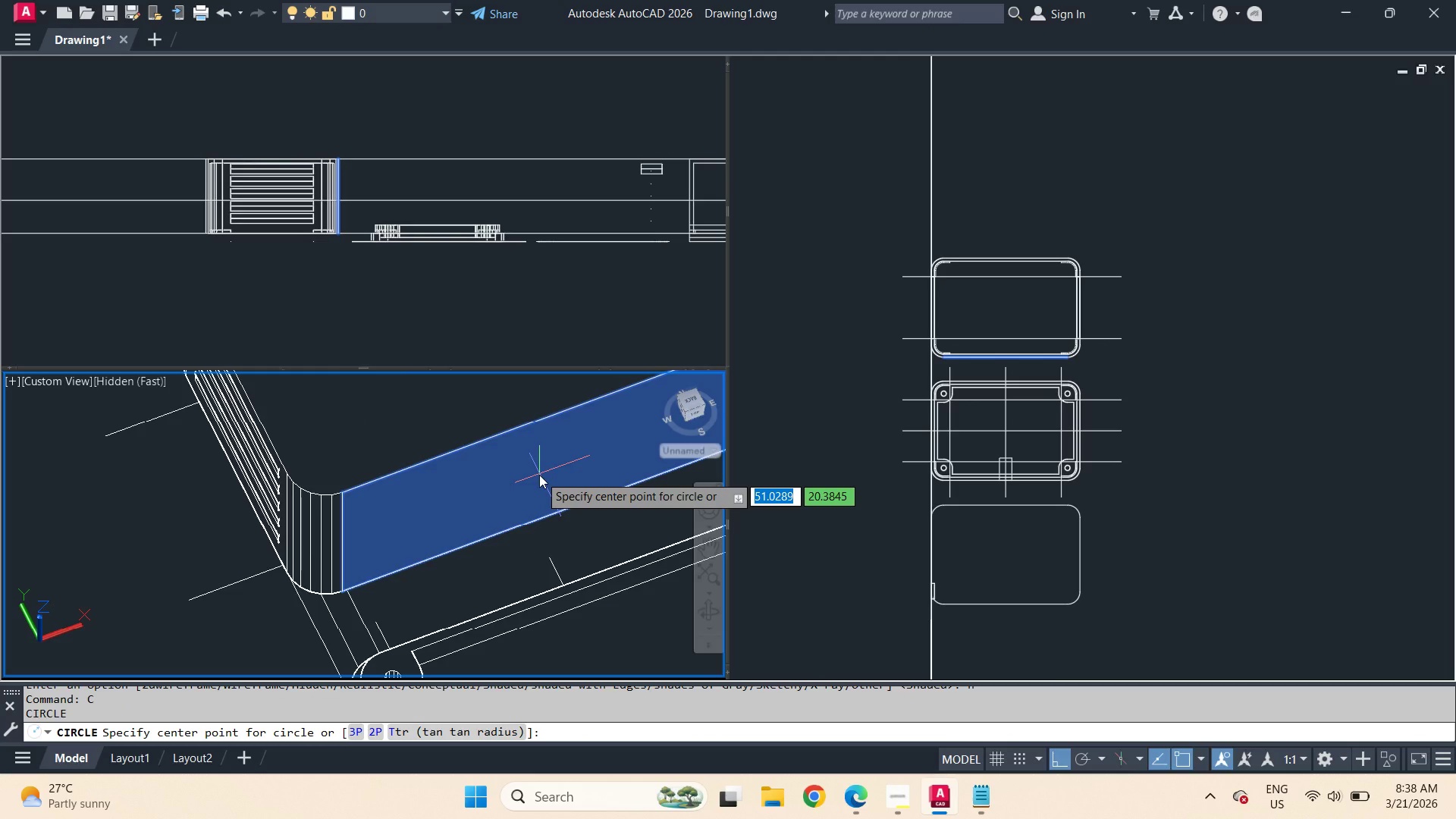 
scroll: coordinate [525, 539], scroll_direction: up, amount: 2.0
 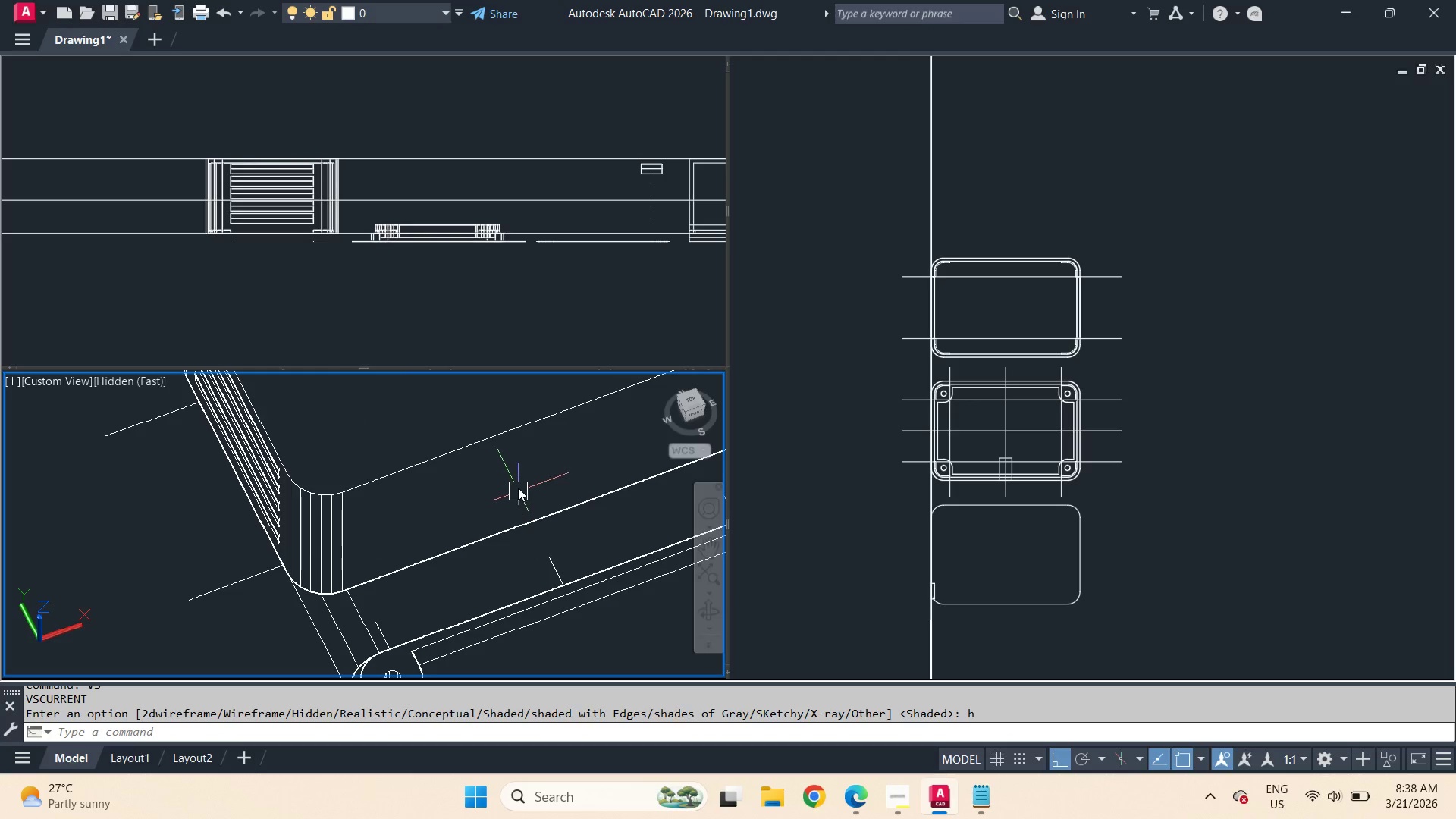 
wait(6.29)
 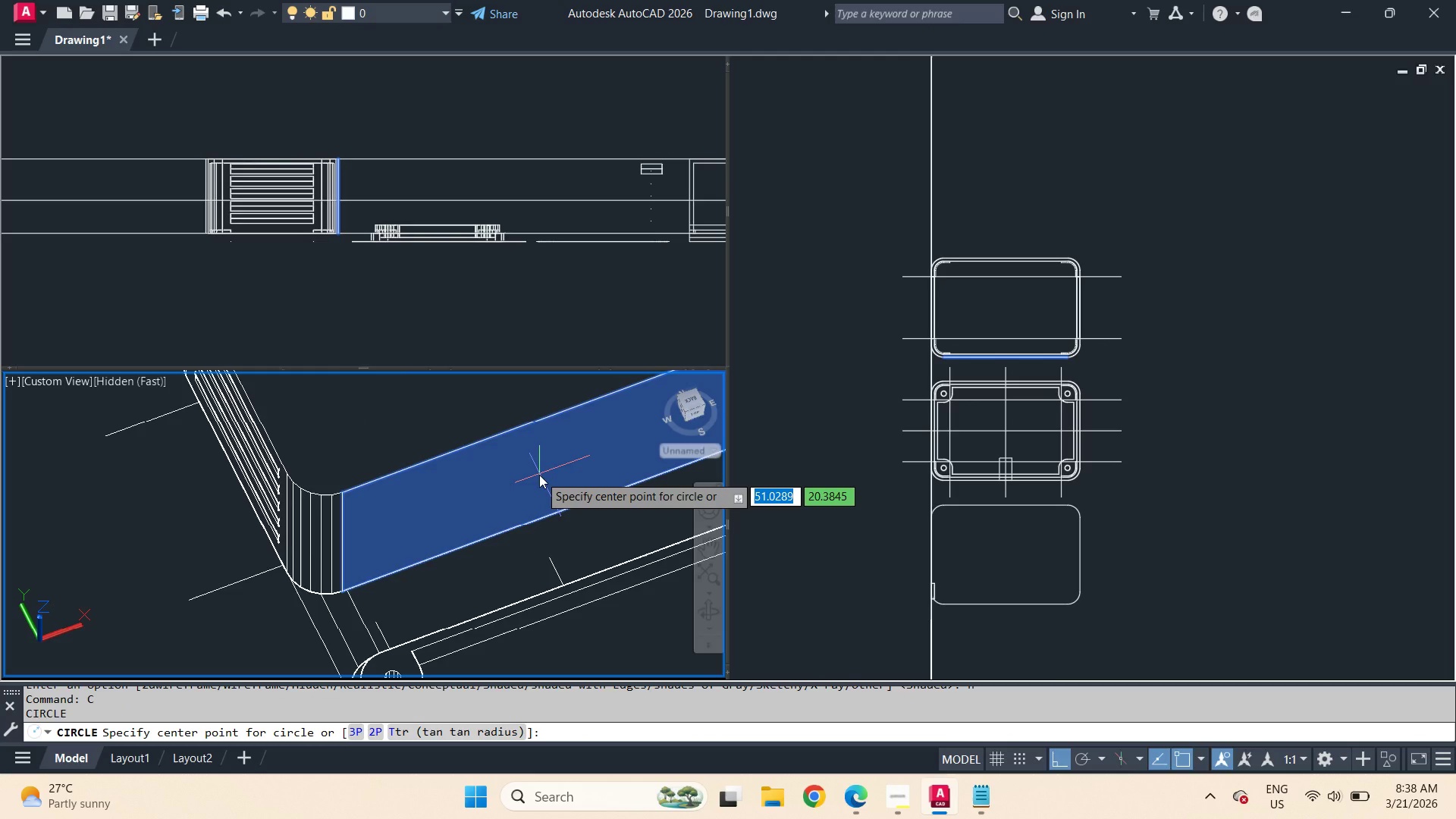 
left_click([539, 475])
 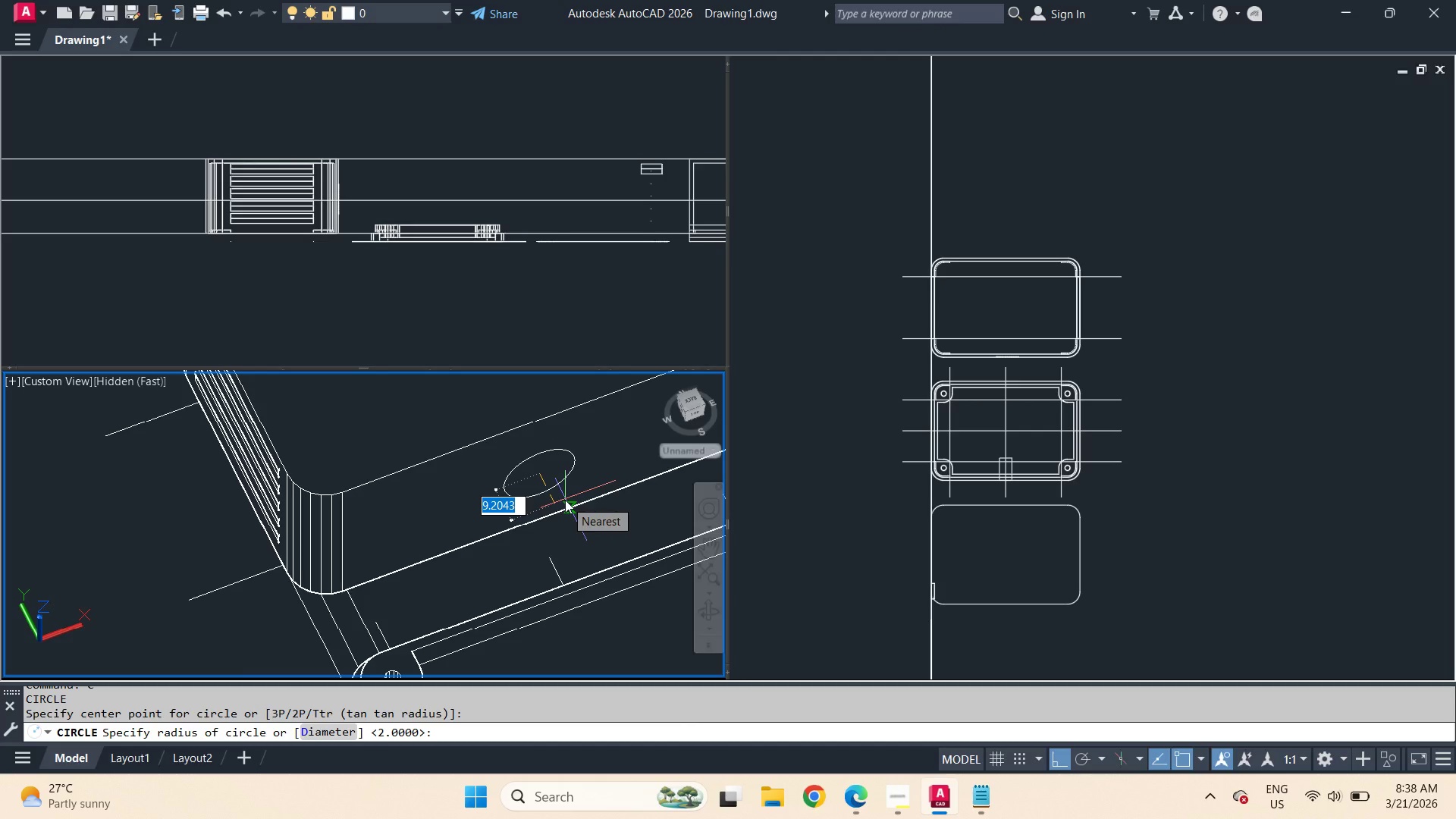 
wait(7.39)
 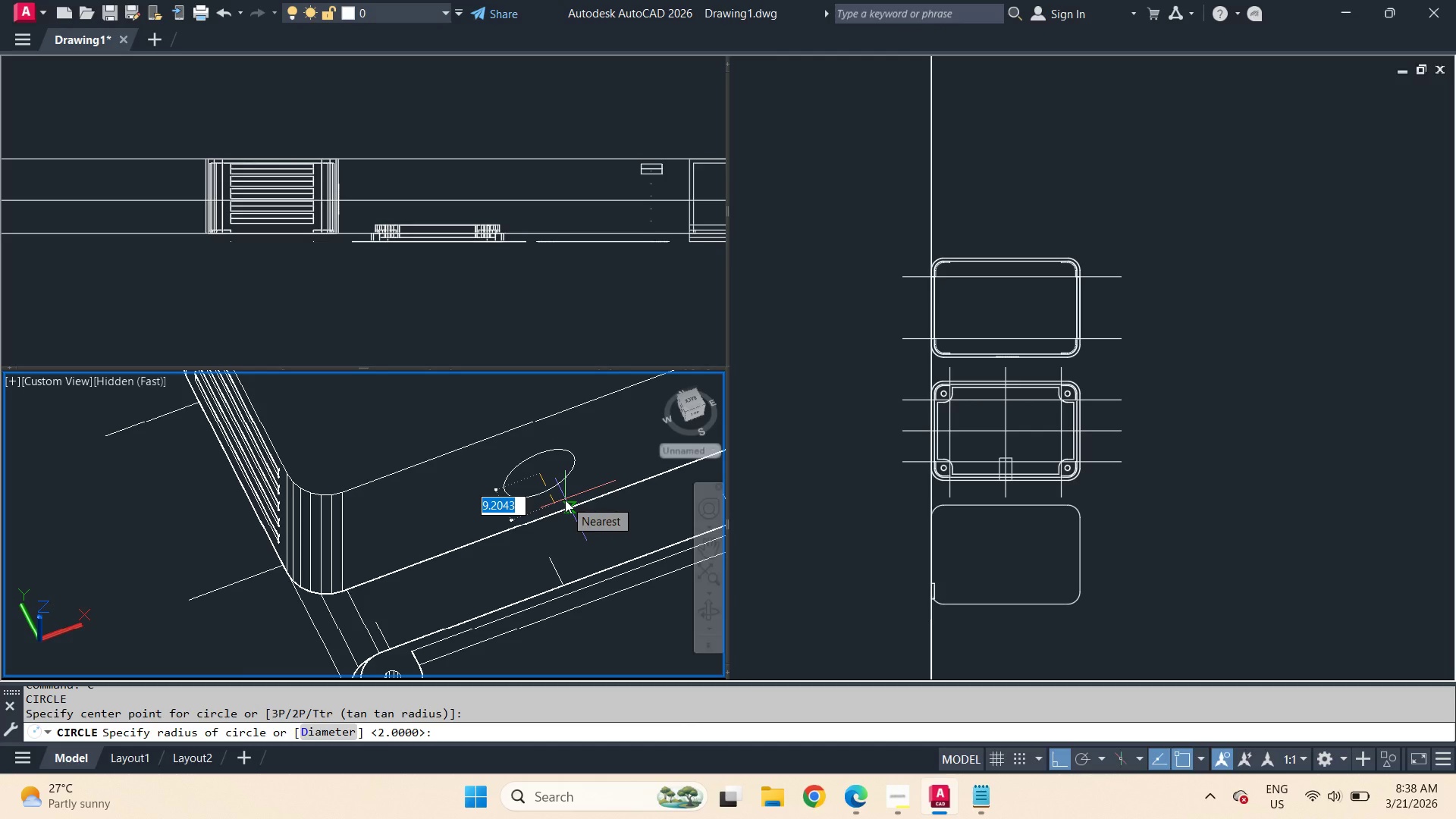 
key(D)
 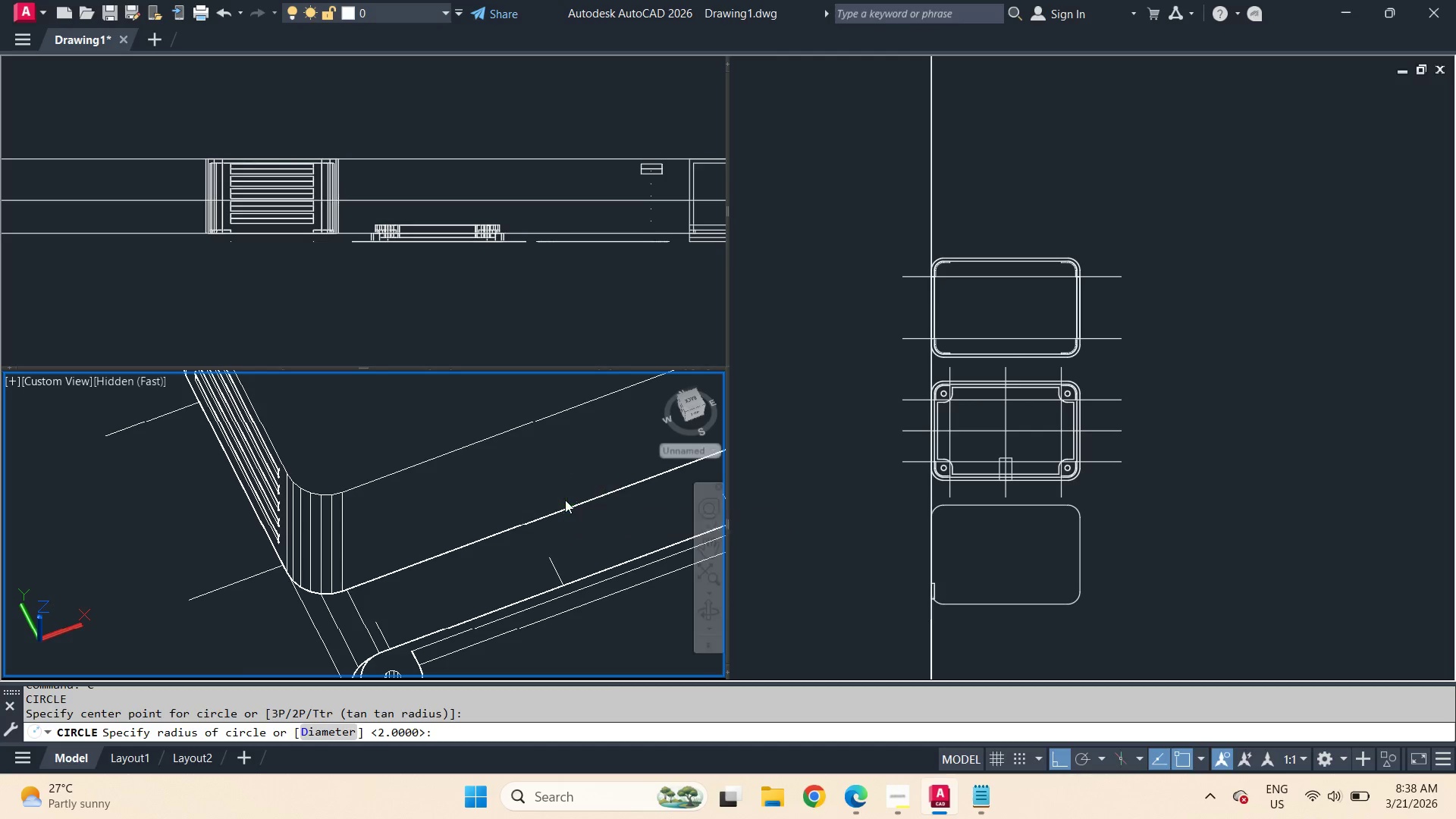 
key(Space)
 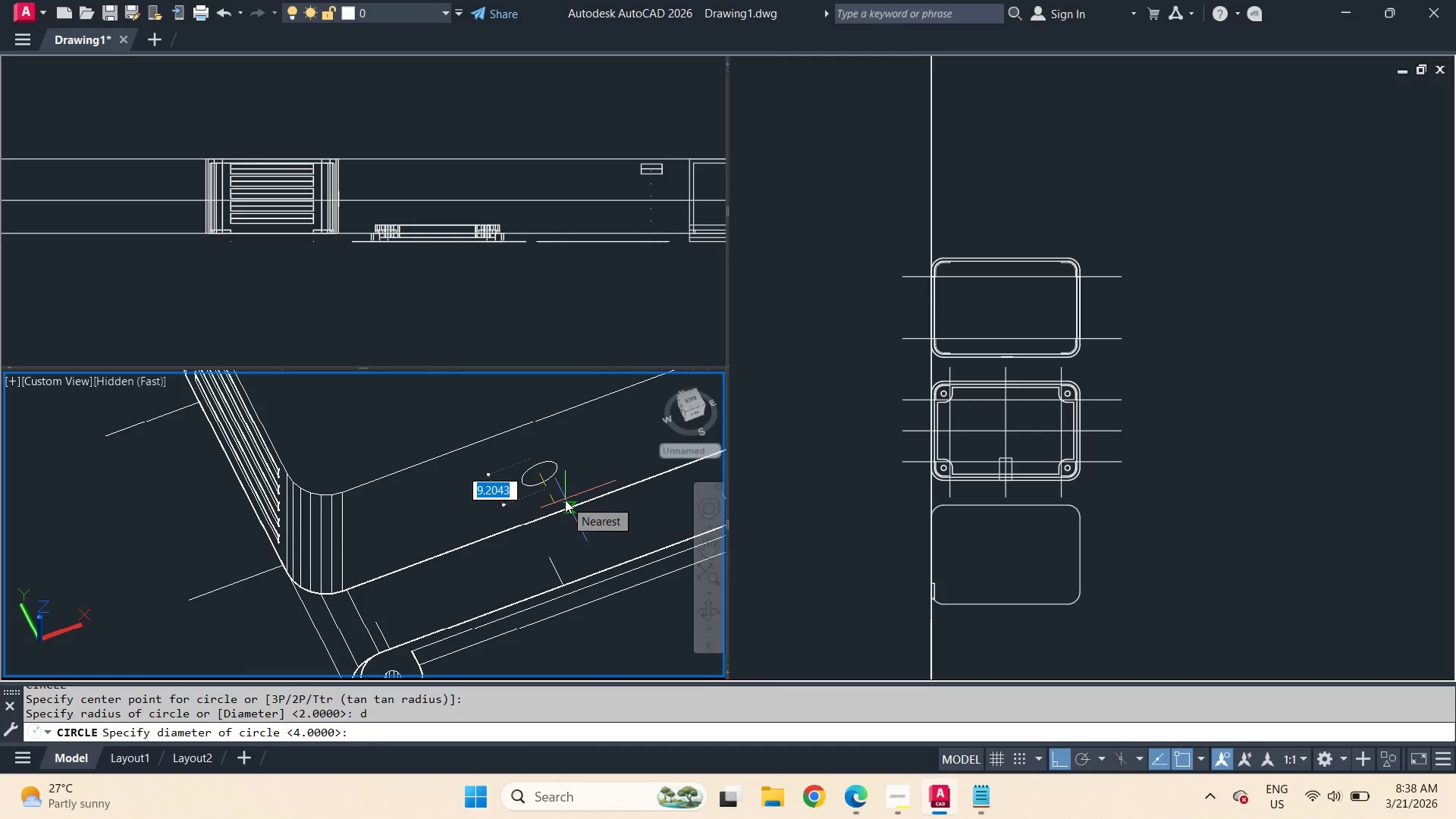 
key(Numpad2)
 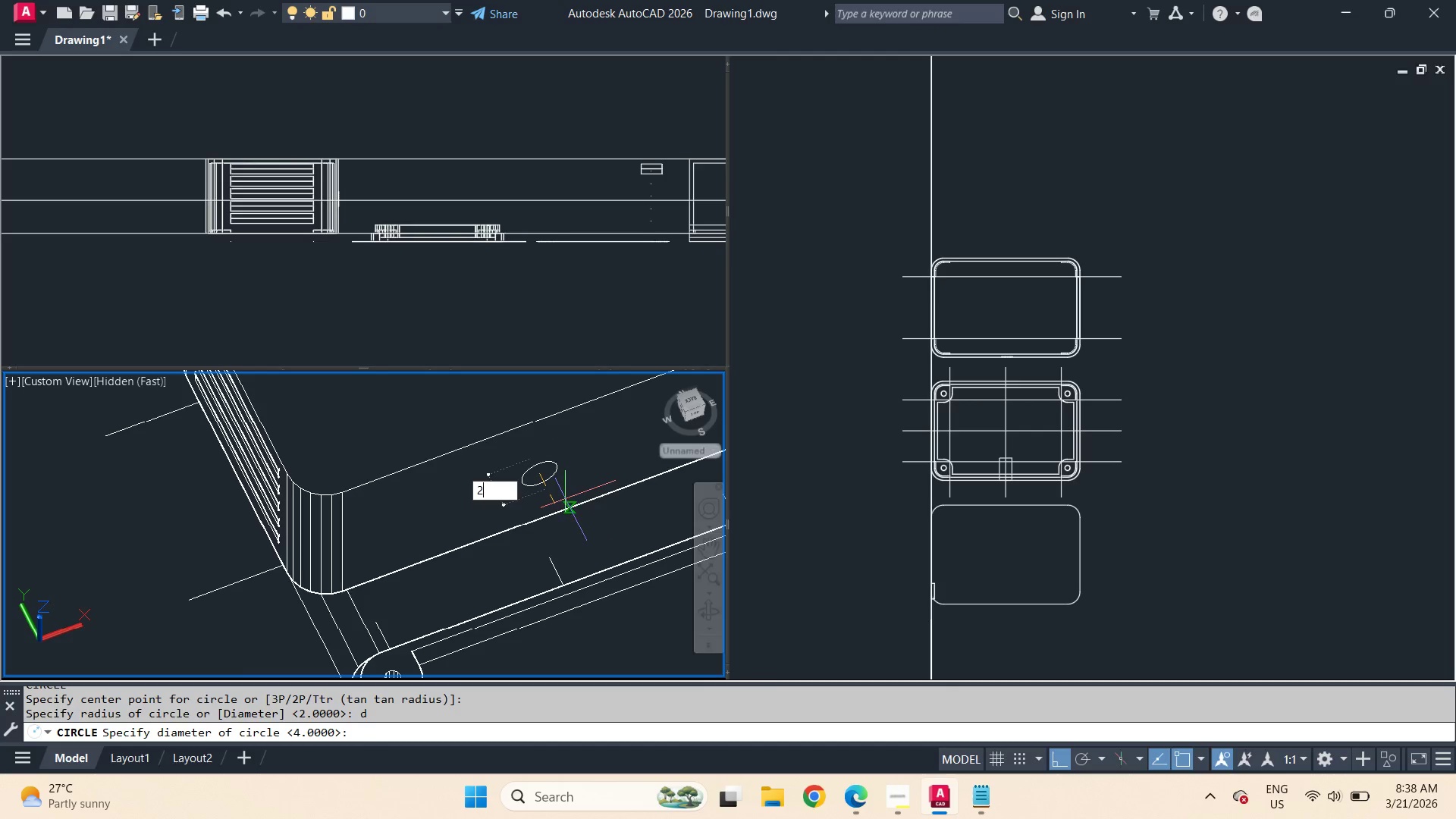 
key(Numpad2)
 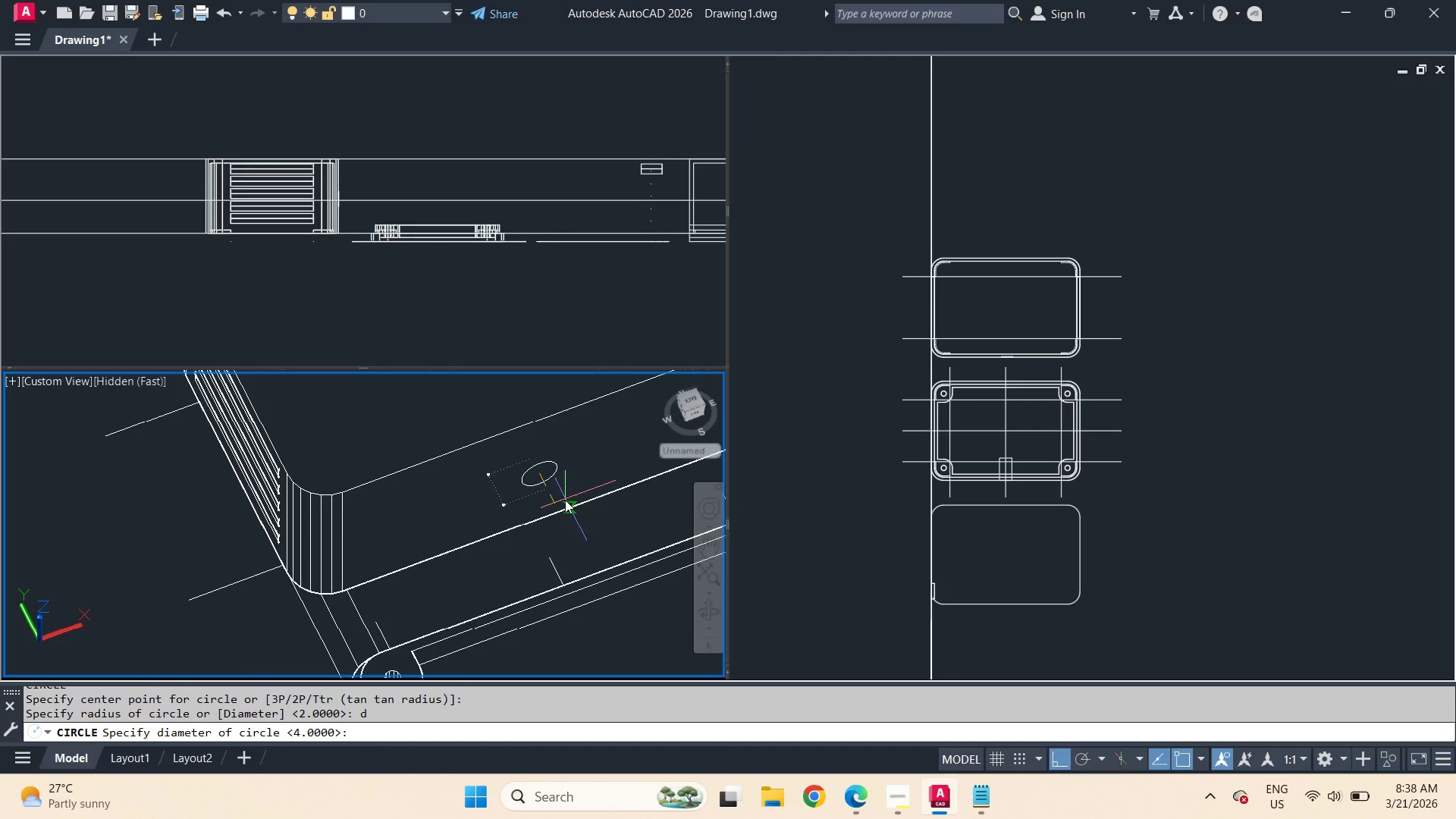 
key(Space)
 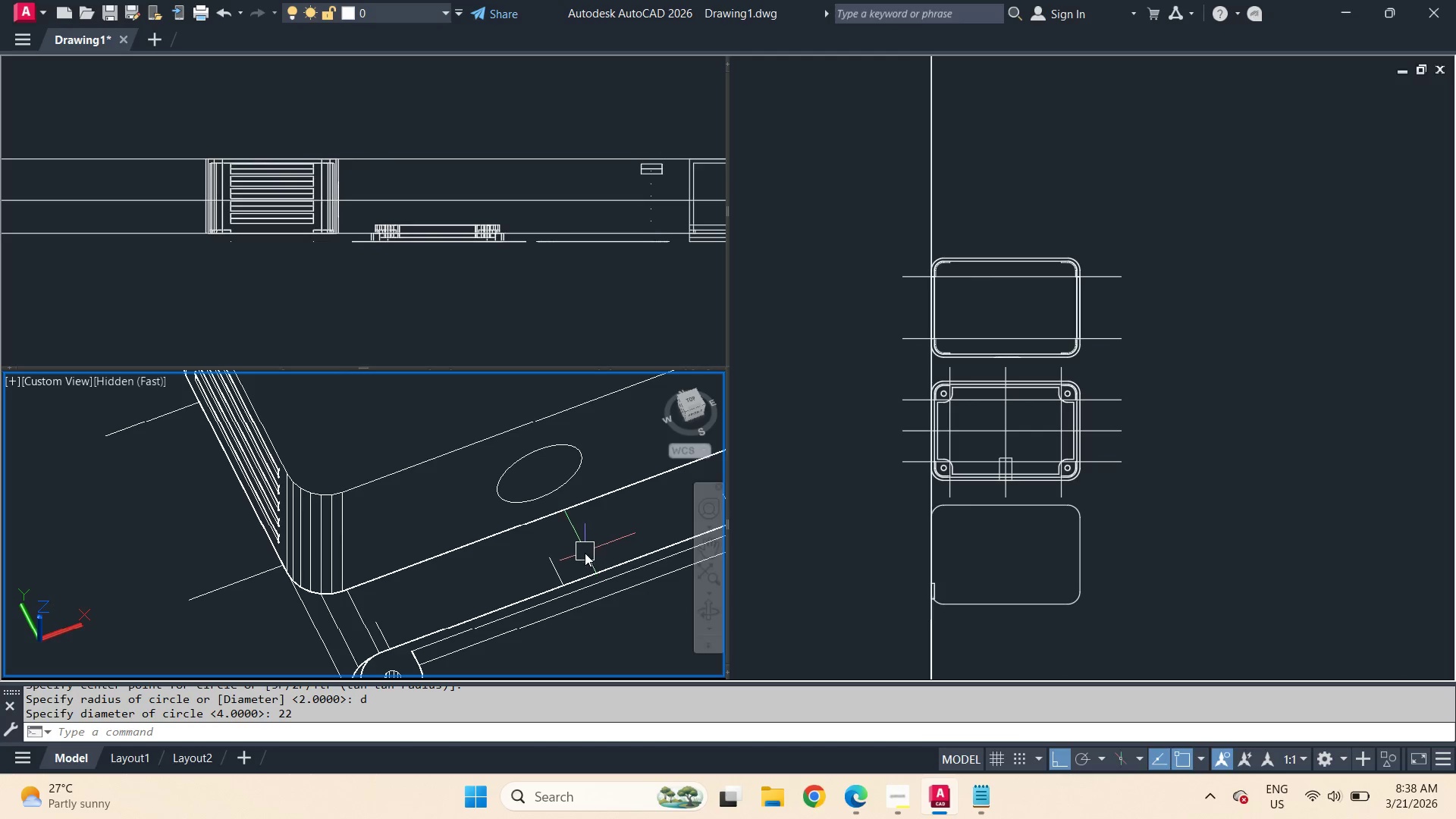 
wait(6.19)
 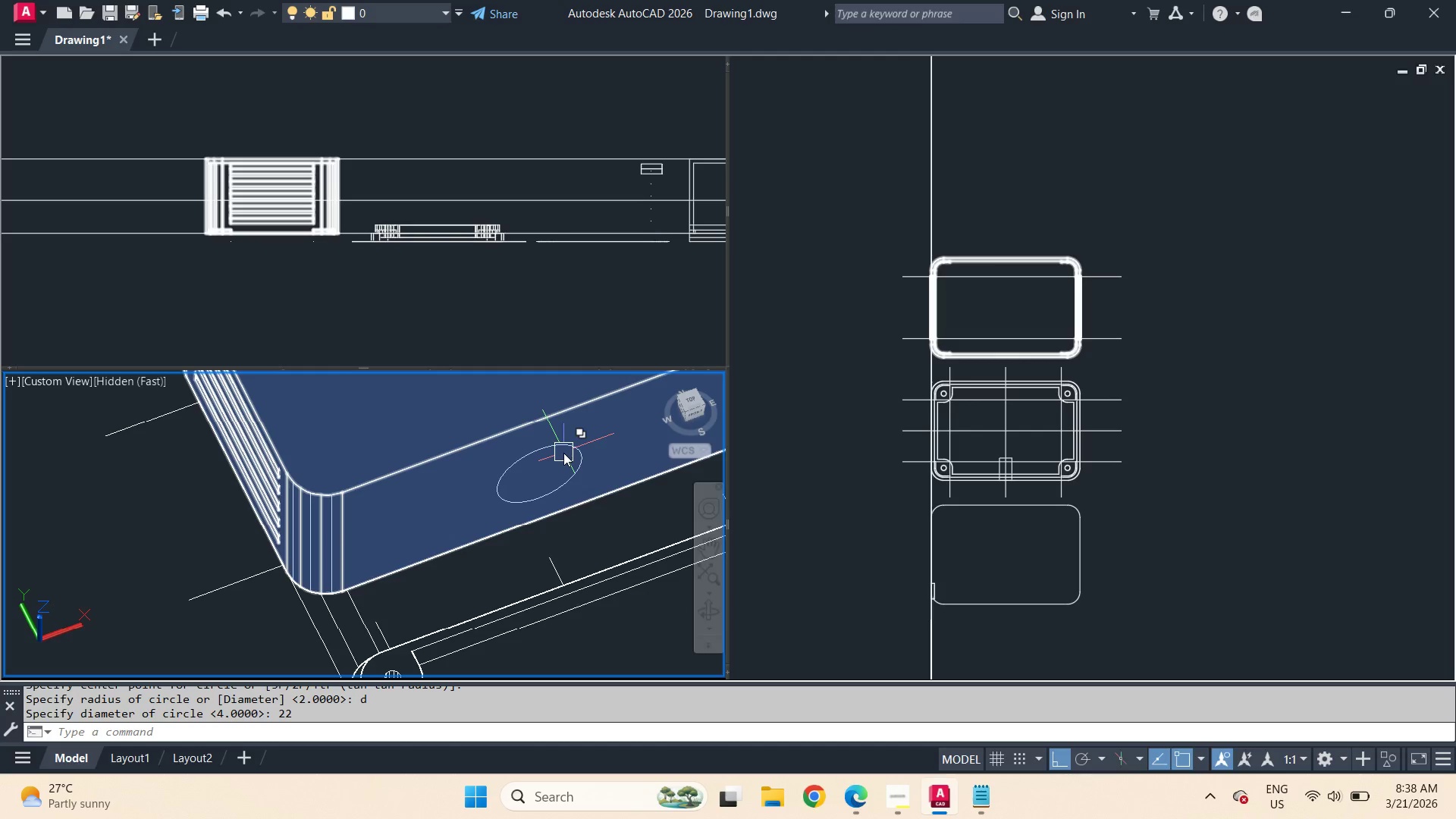 
key(Control+W)
 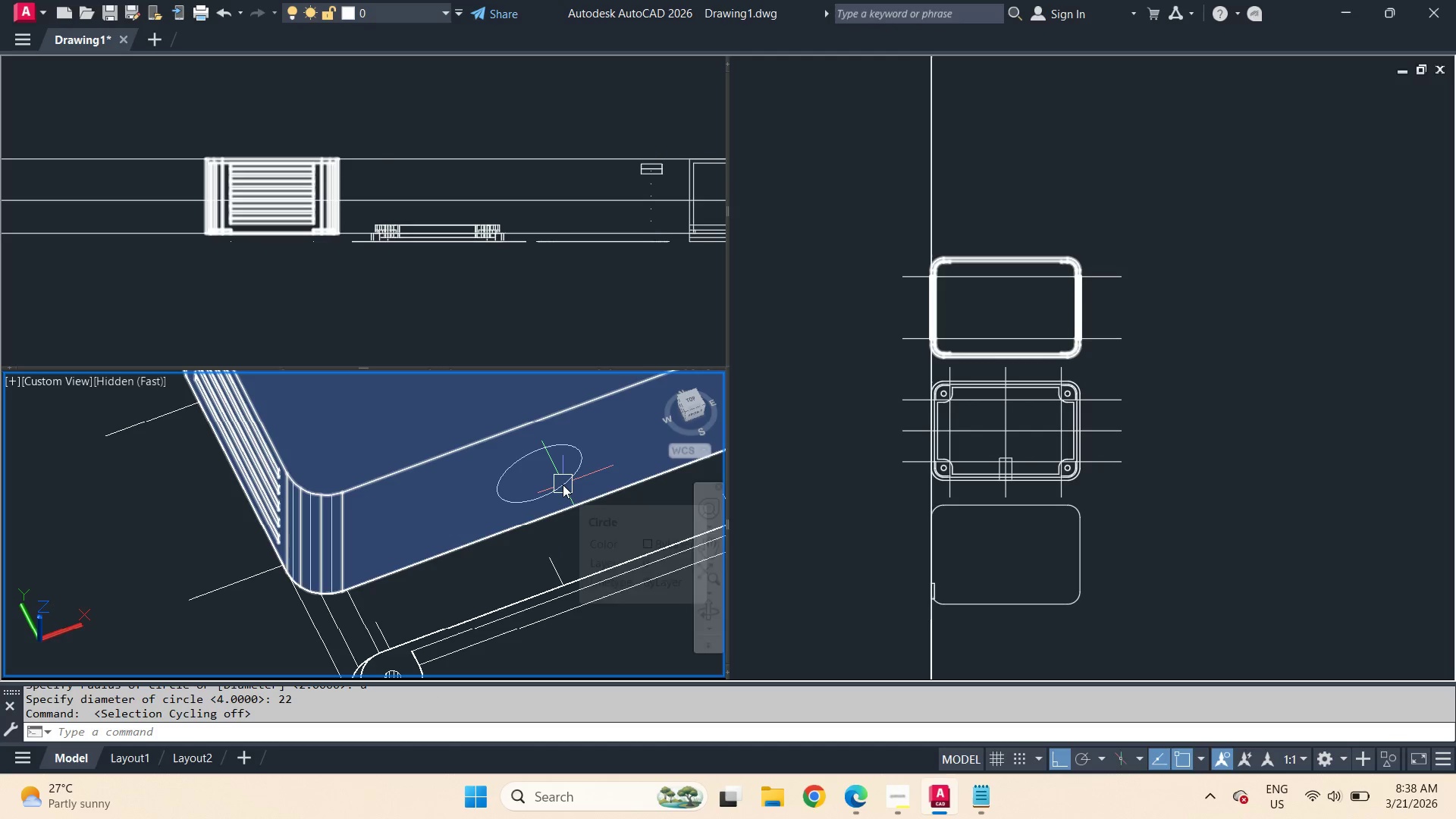 
key(Control+ControlLeft)
 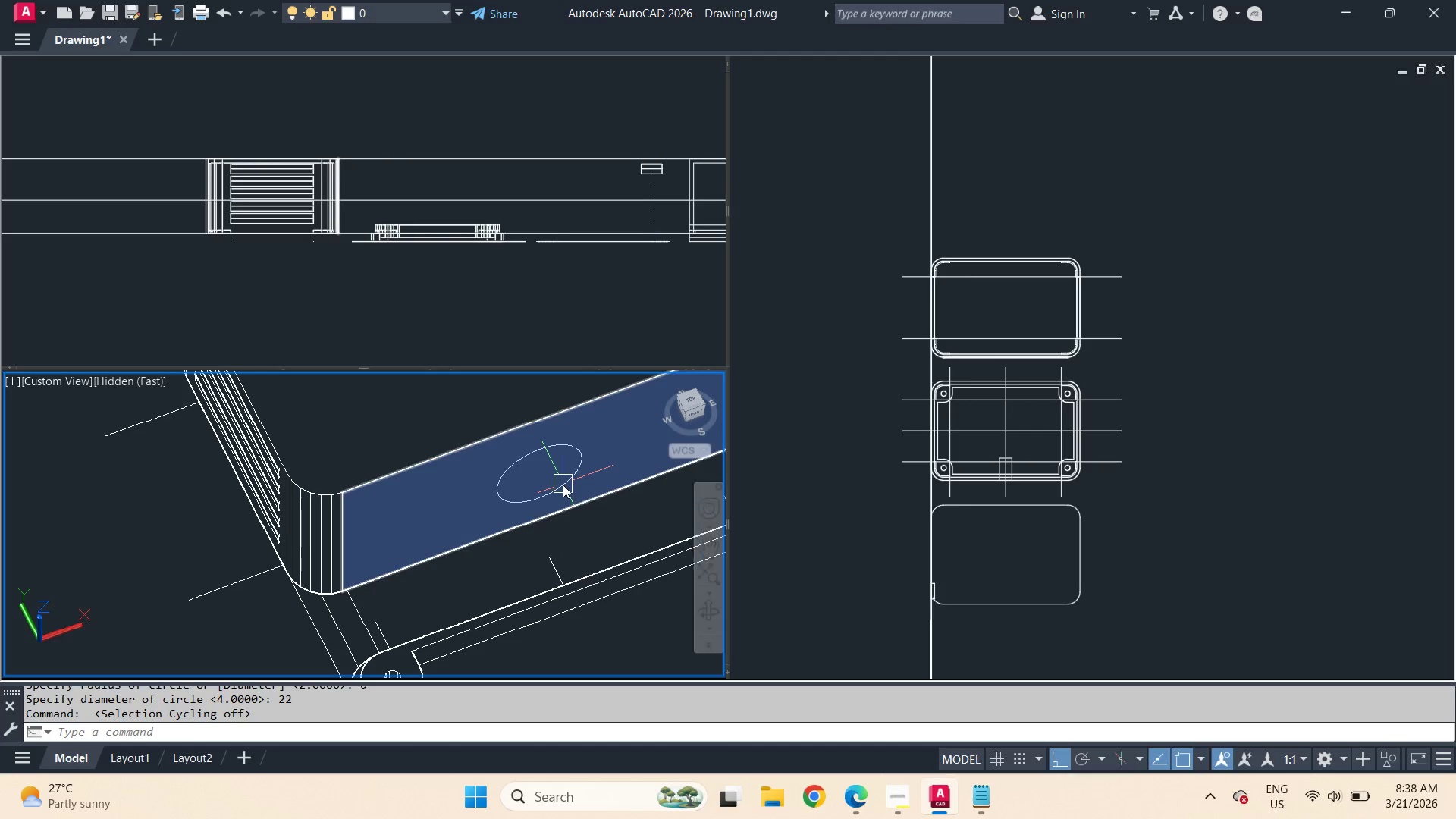 
key(Control+W)
 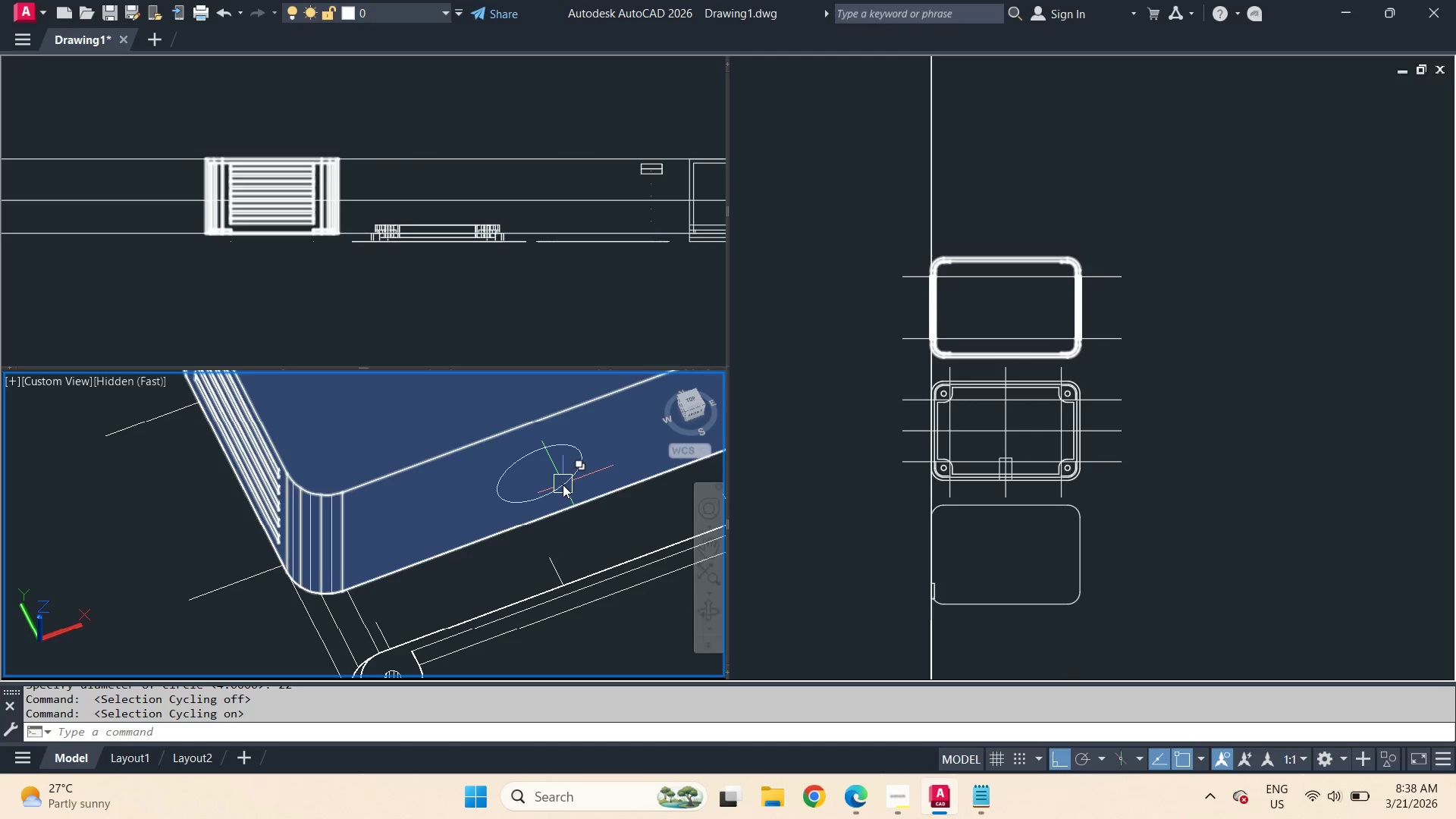 
left_click([563, 485])
 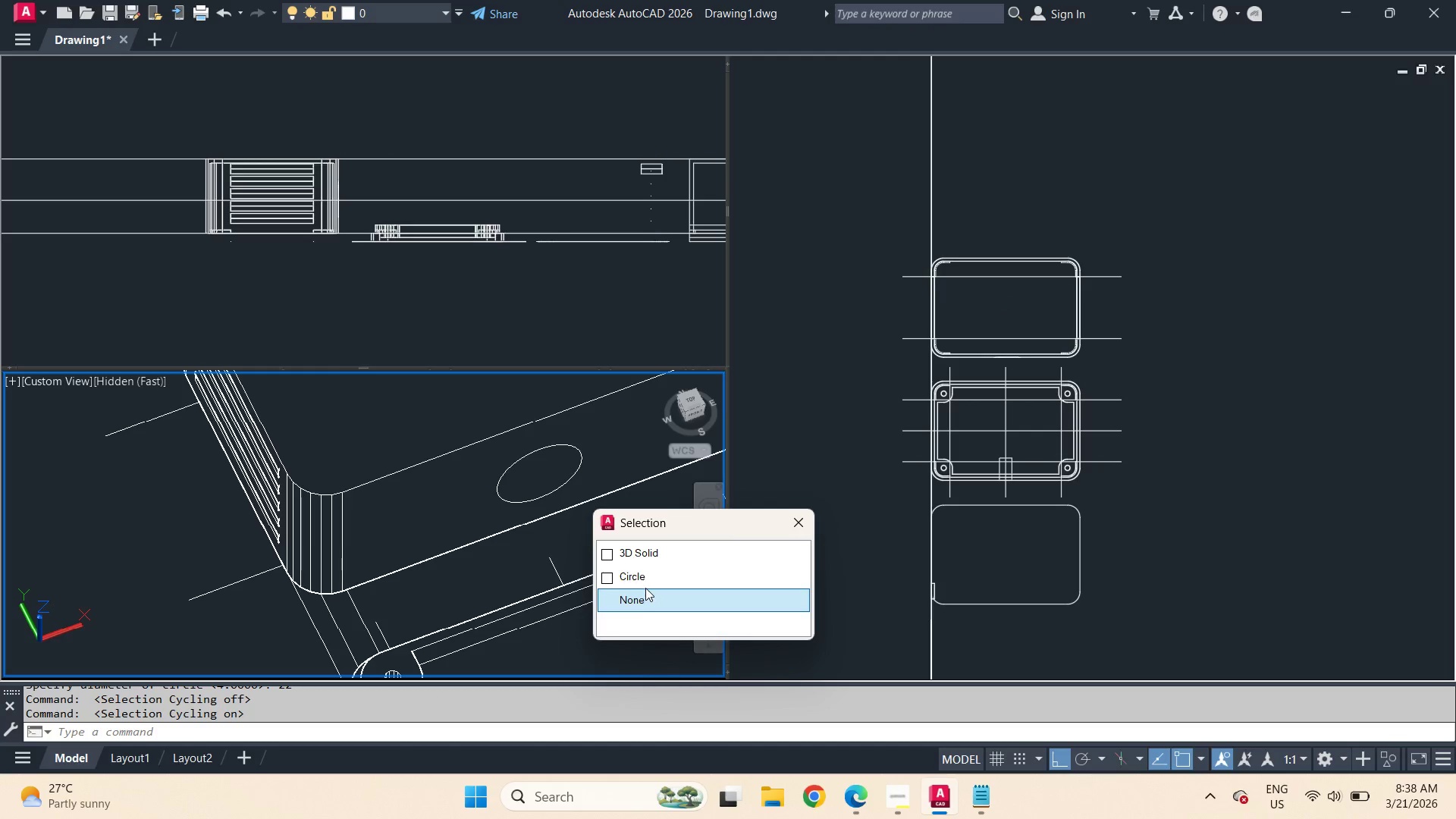 
left_click([642, 579])
 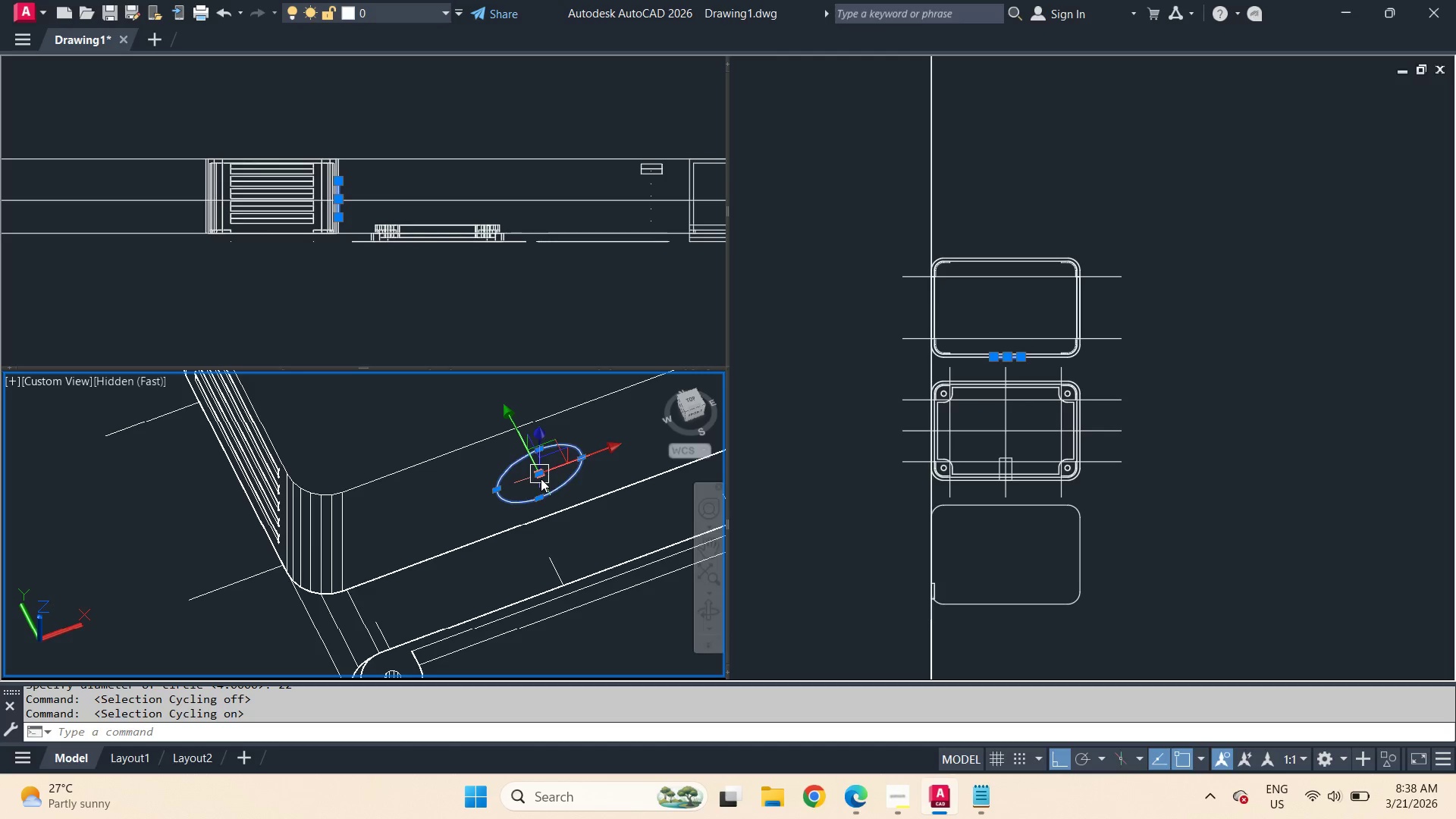 
left_click([541, 478])
 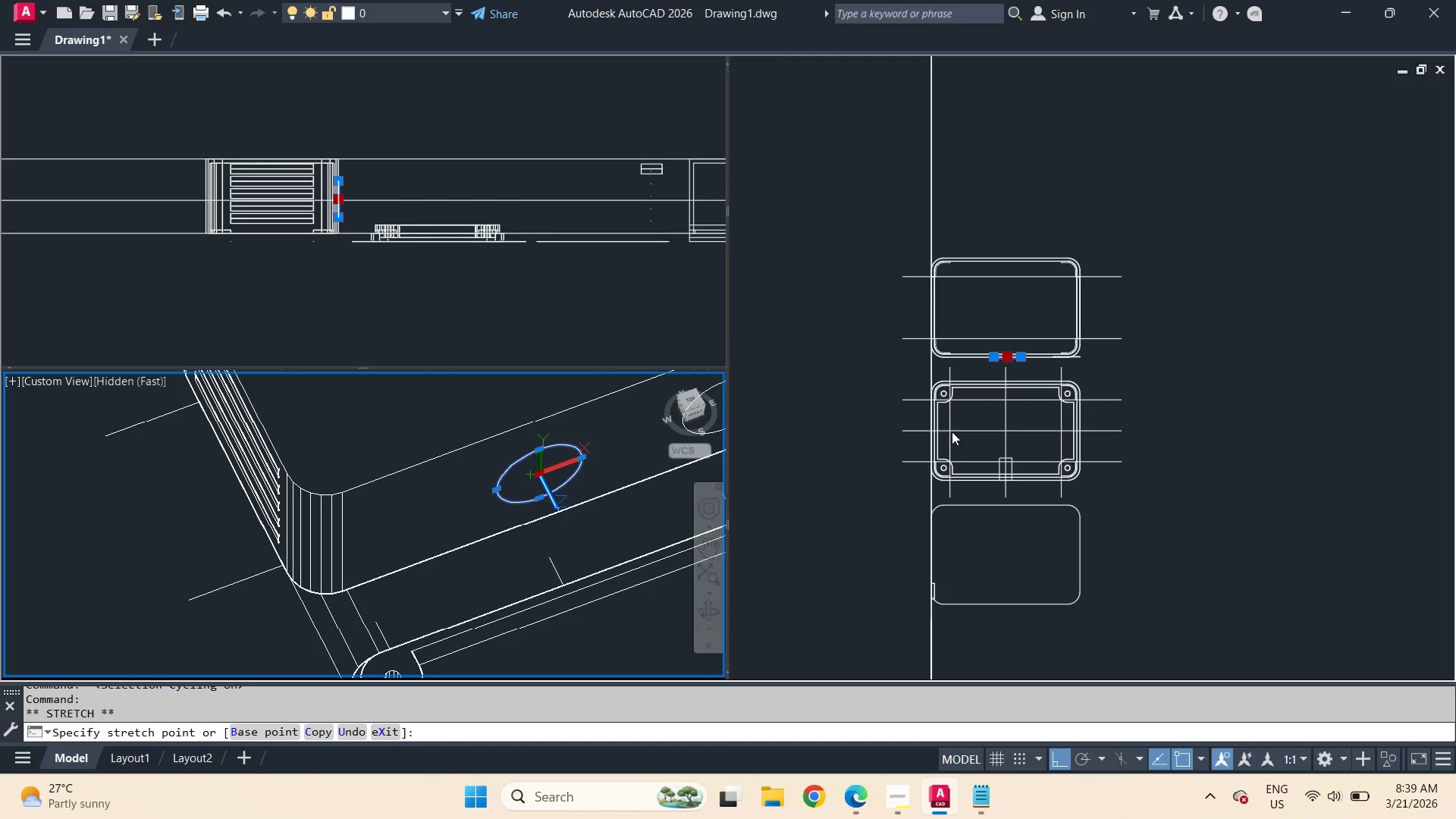 
key(Escape)
 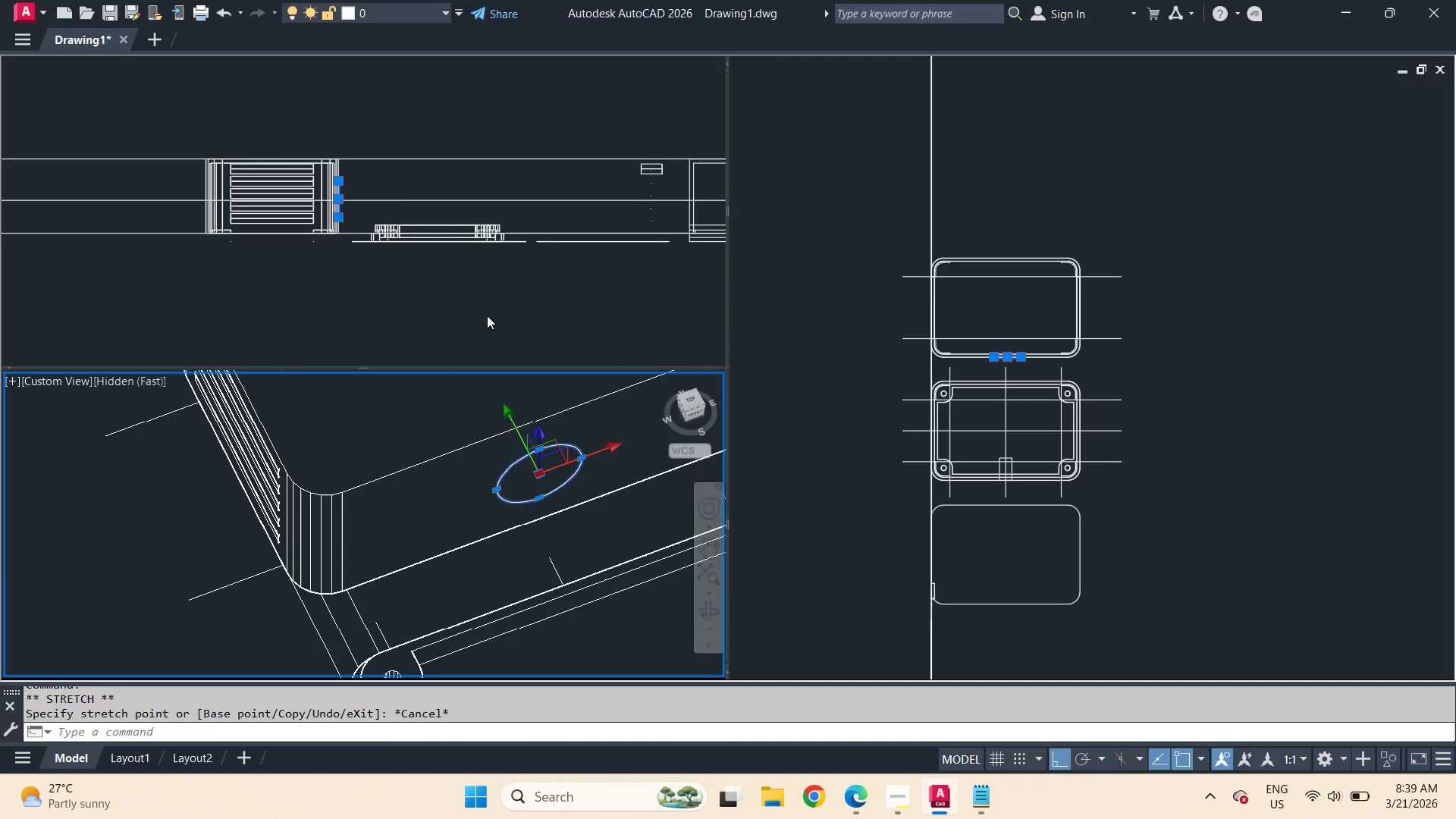 
left_click([1178, 353])
 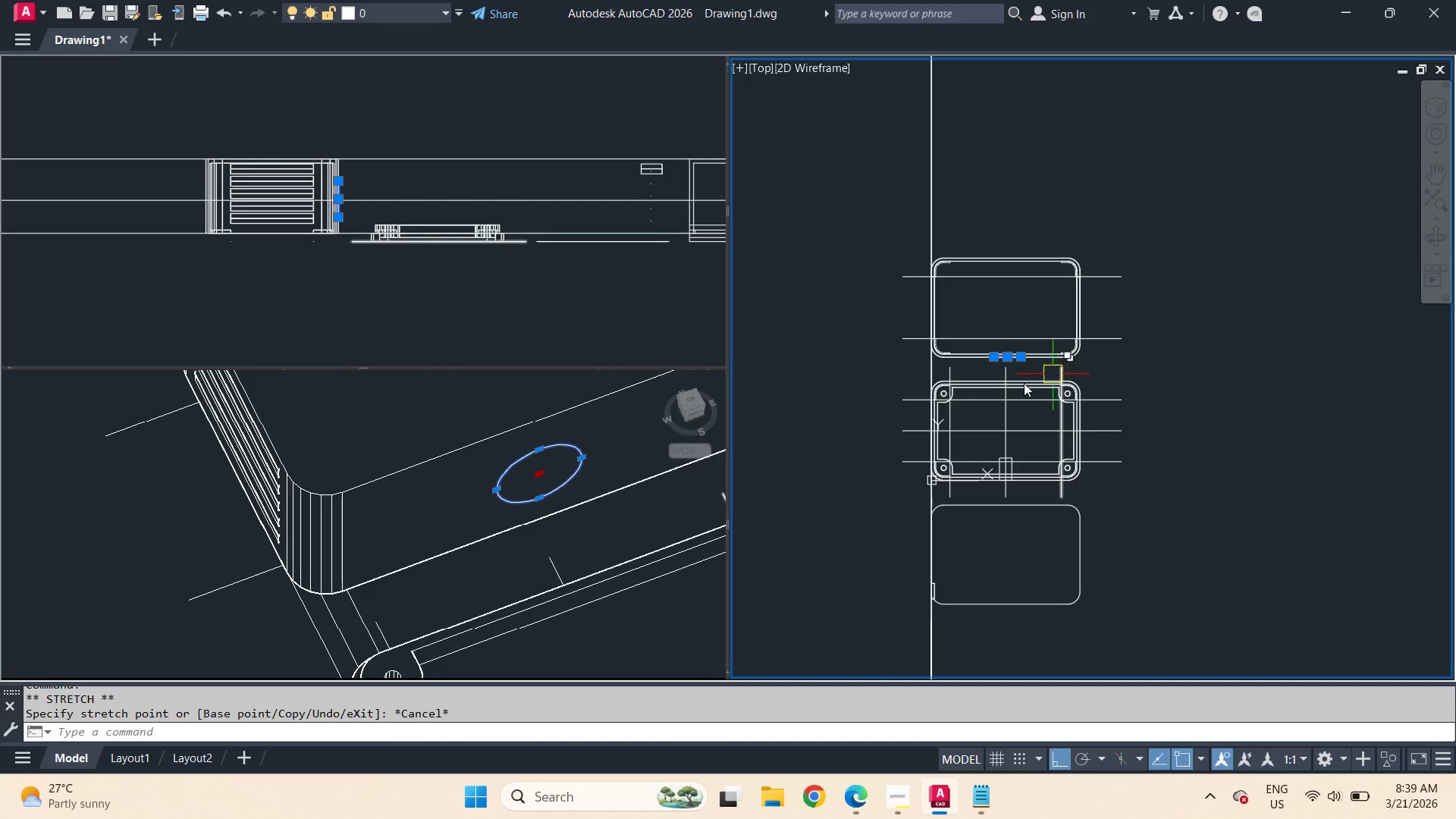 
scroll: coordinate [1011, 299], scroll_direction: up, amount: 5.0
 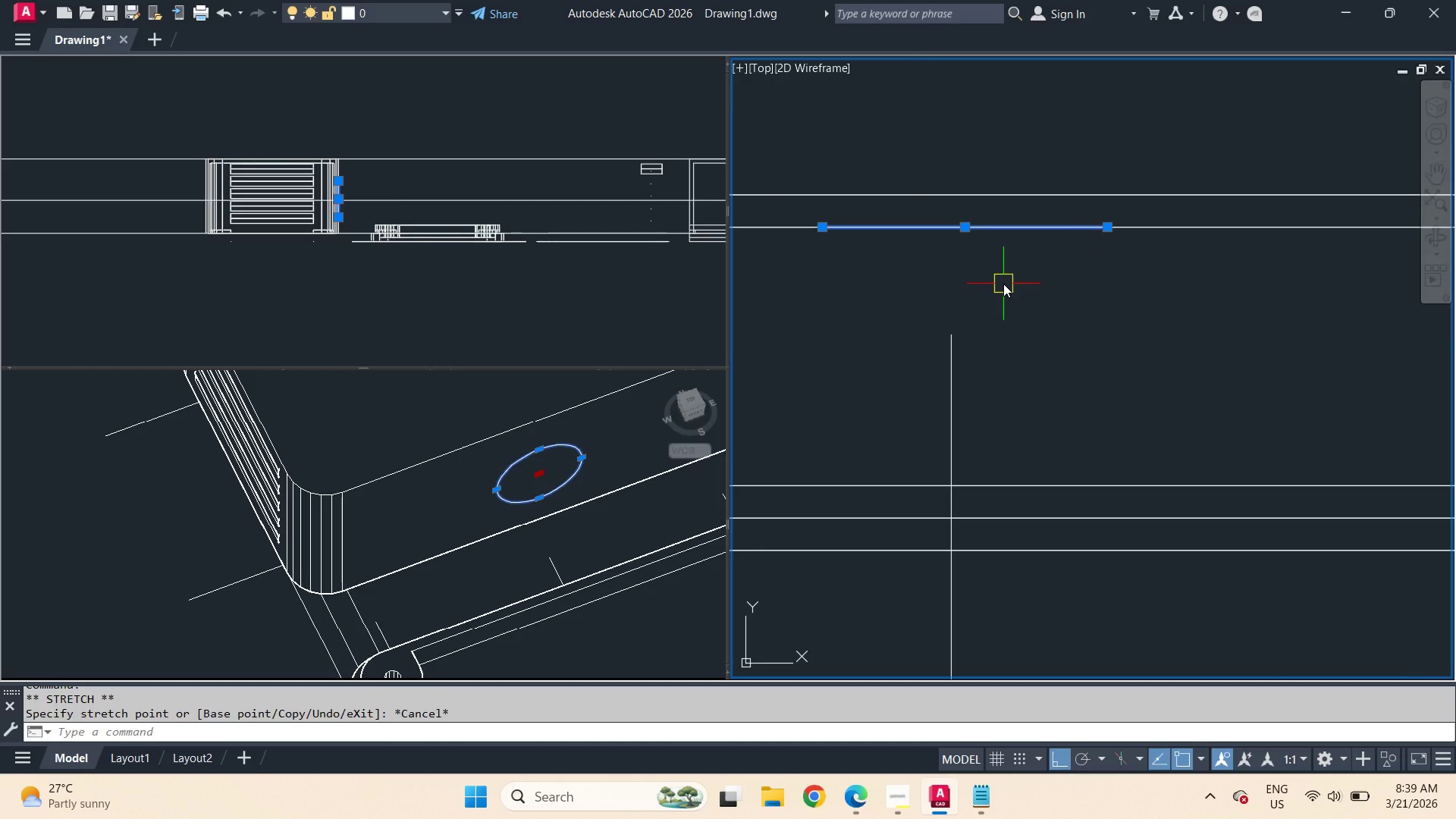 
key(M)
 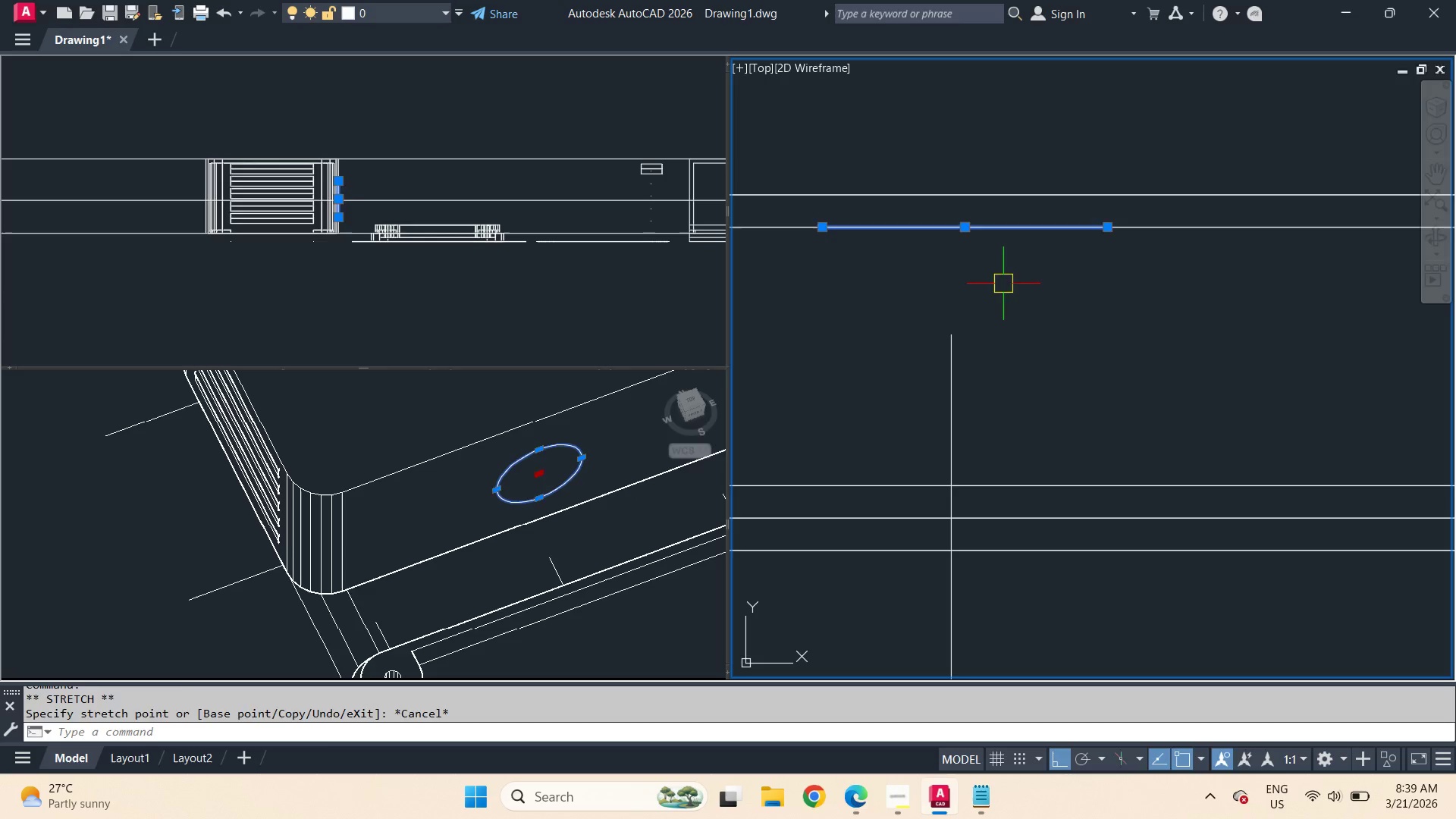 
key(Space)
 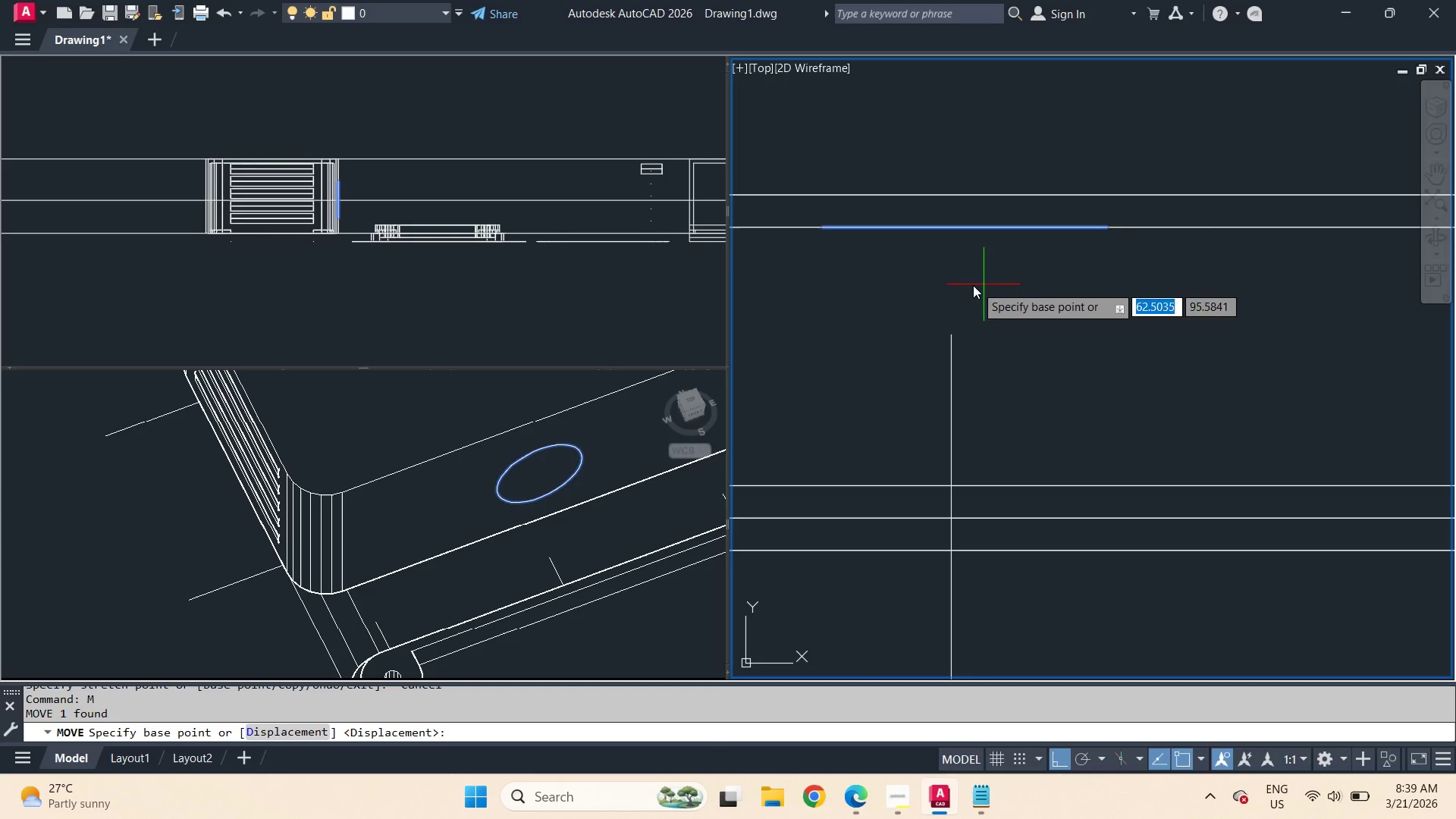 
scroll: coordinate [913, 290], scroll_direction: down, amount: 3.0
 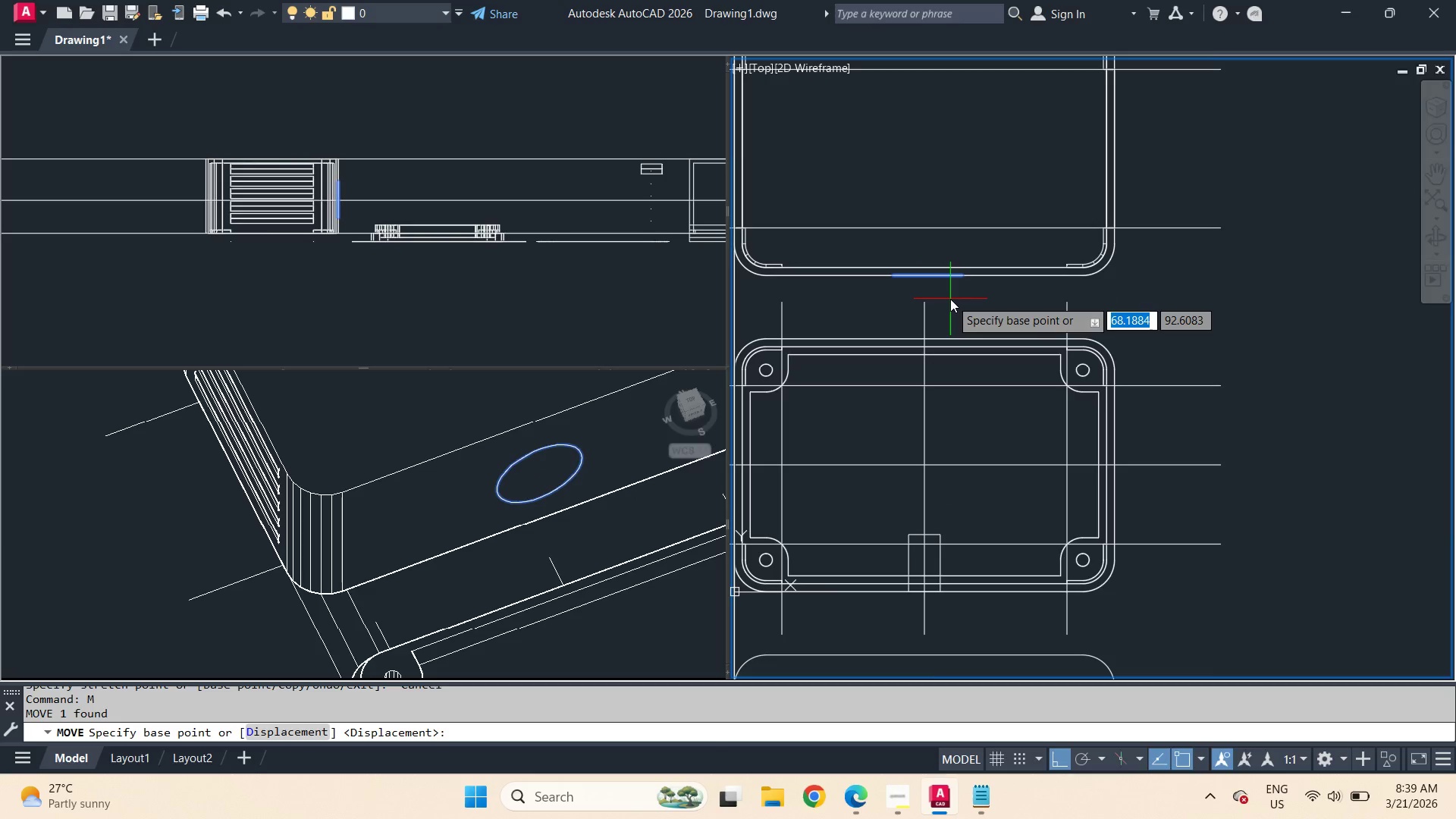 
scroll: coordinate [950, 299], scroll_direction: up, amount: 1.0
 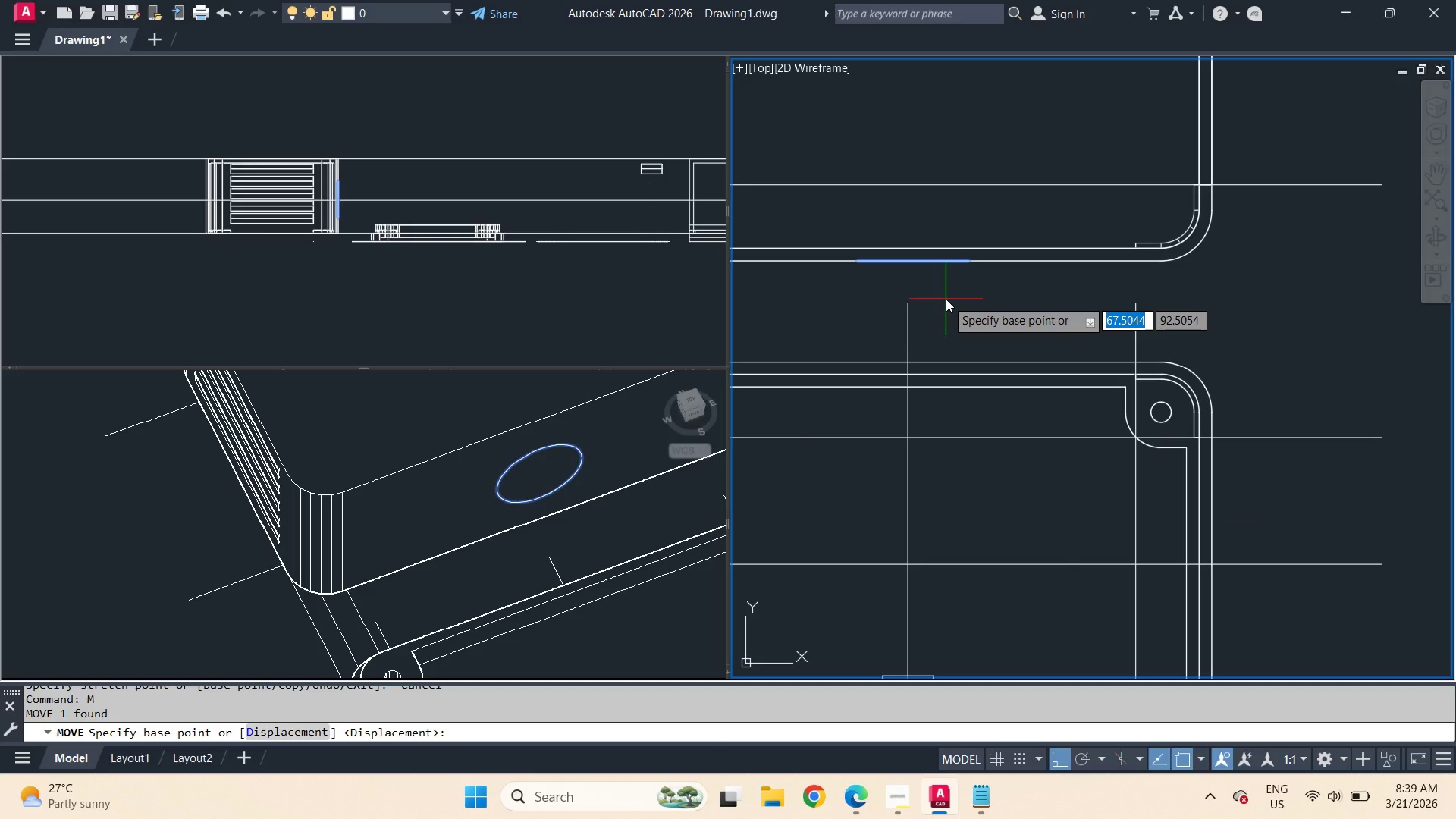 
left_click_drag(start_coordinate=[946, 299], to_coordinate=[952, 298])
 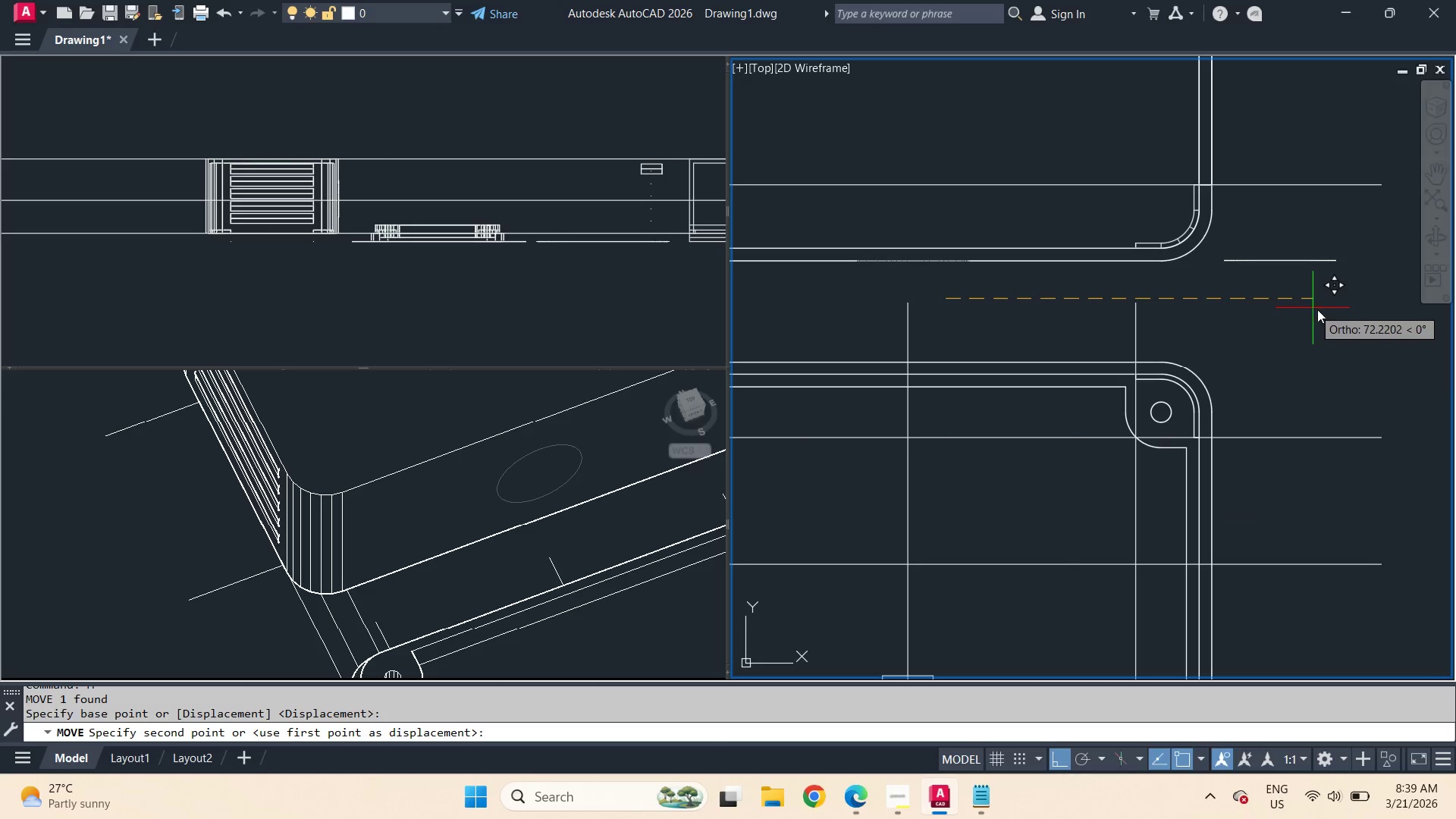 
left_click([1319, 310])
 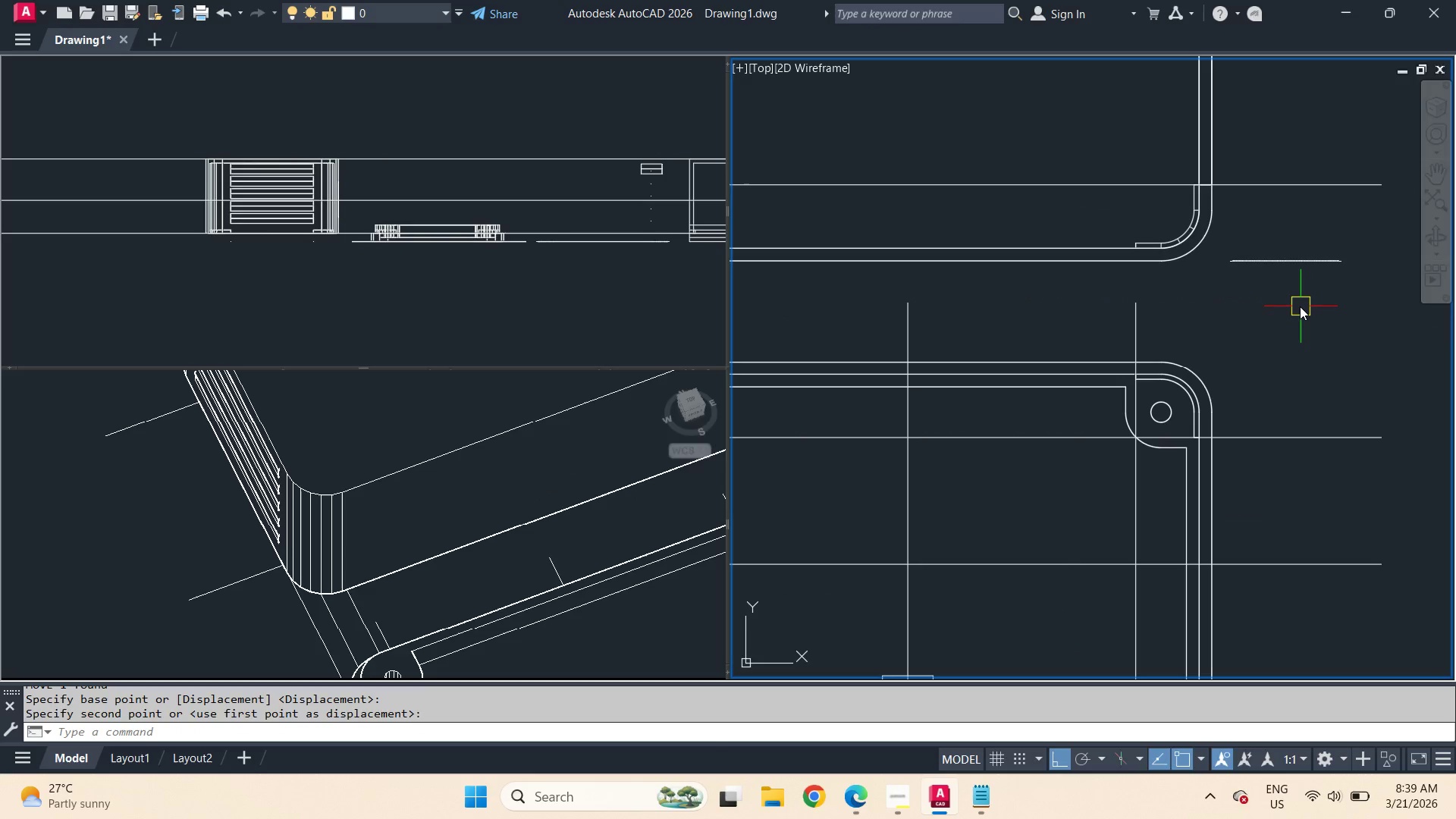 
type(rec )
 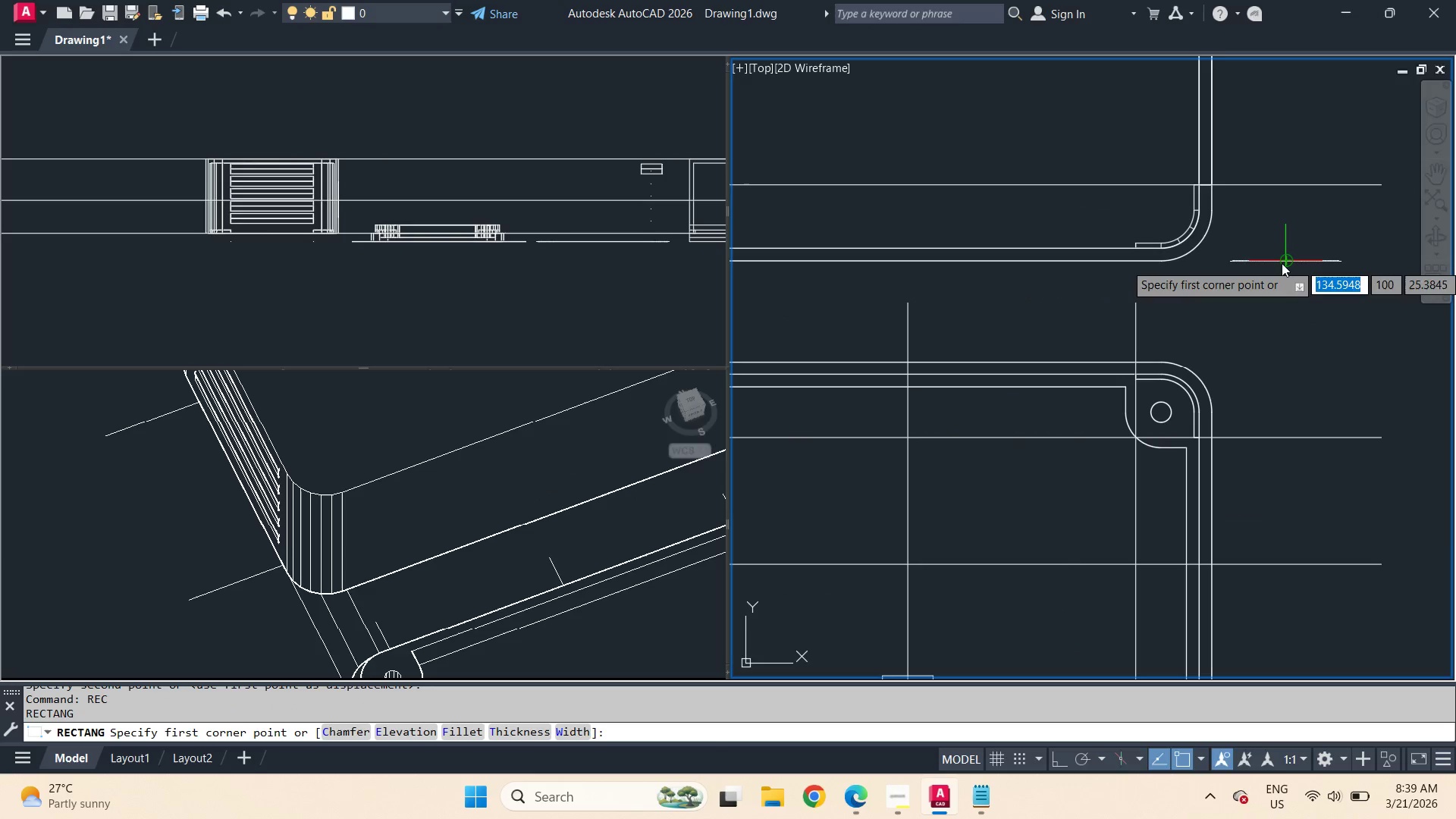 
left_click([1282, 263])
 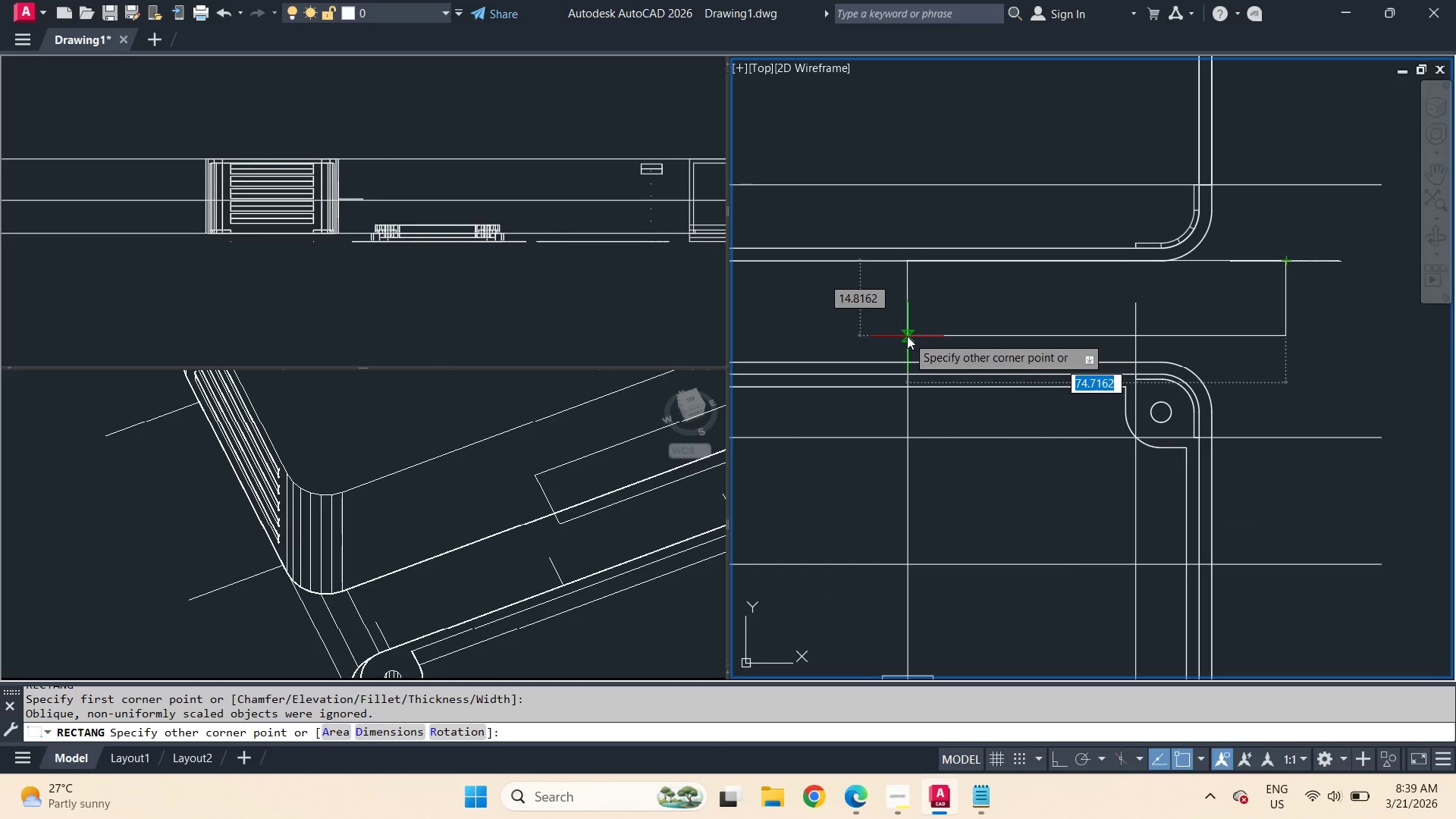 
left_click([907, 335])
 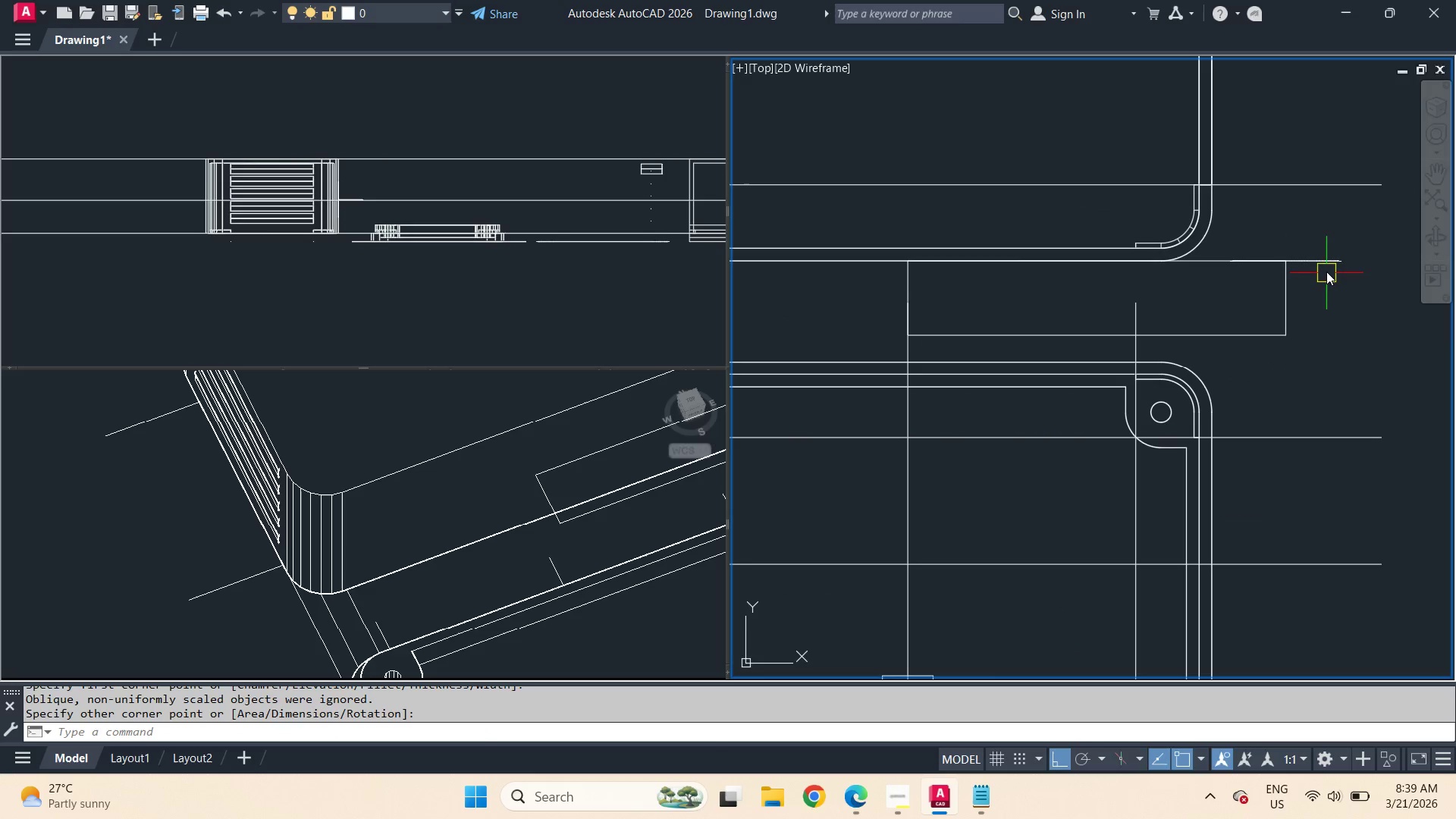 
left_click([1329, 265])
 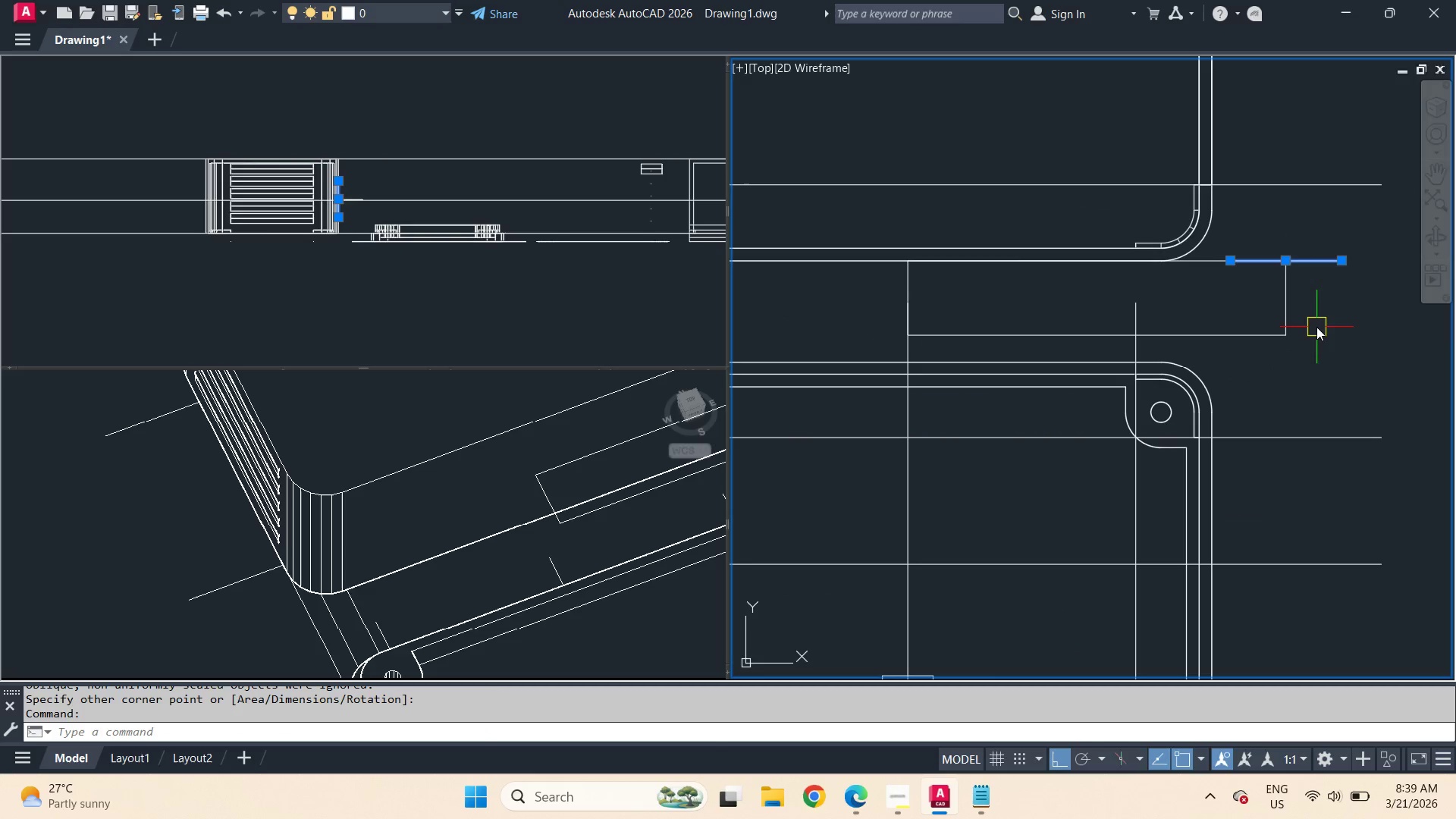 
key(M)
 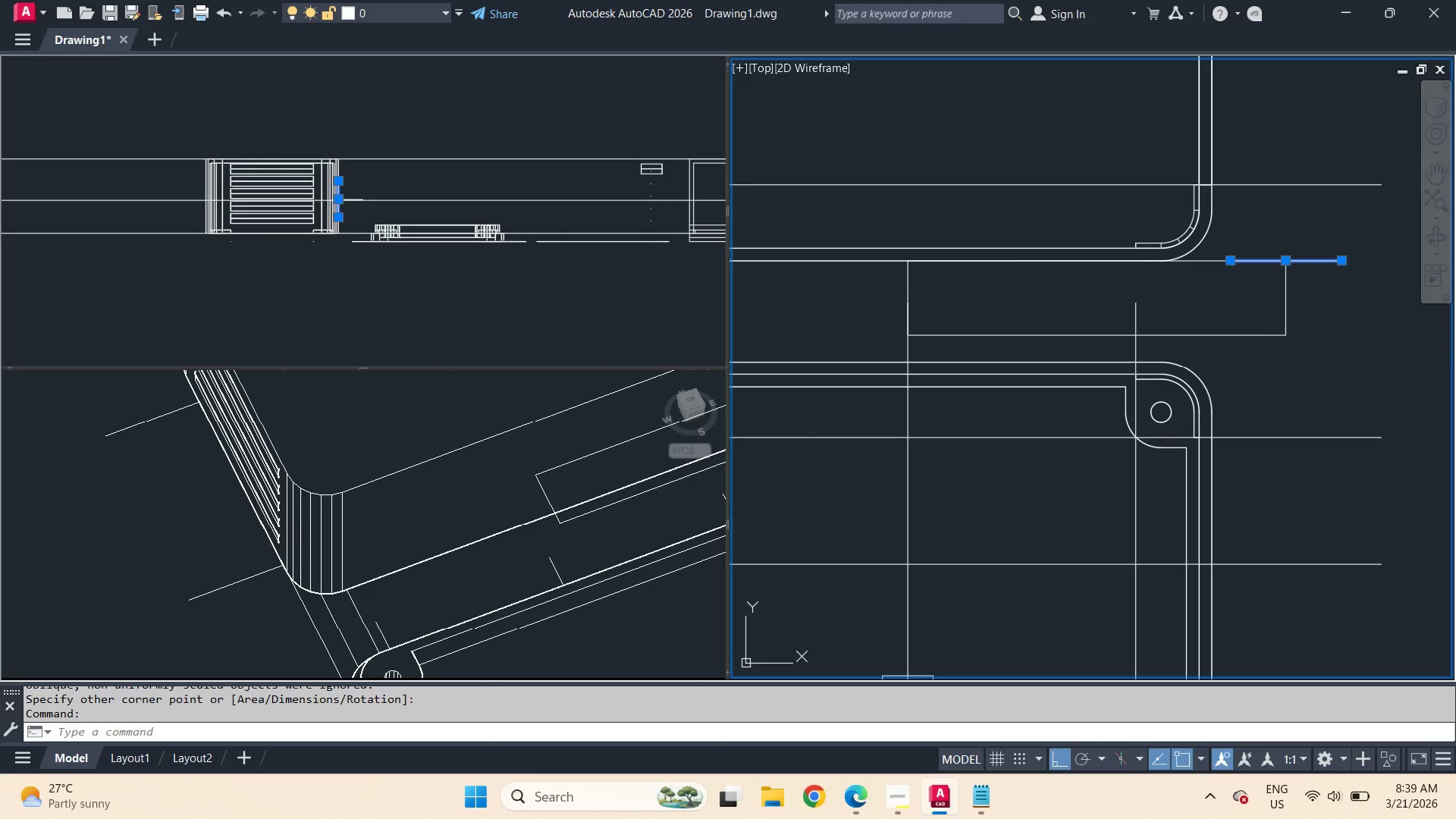 
key(Space)
 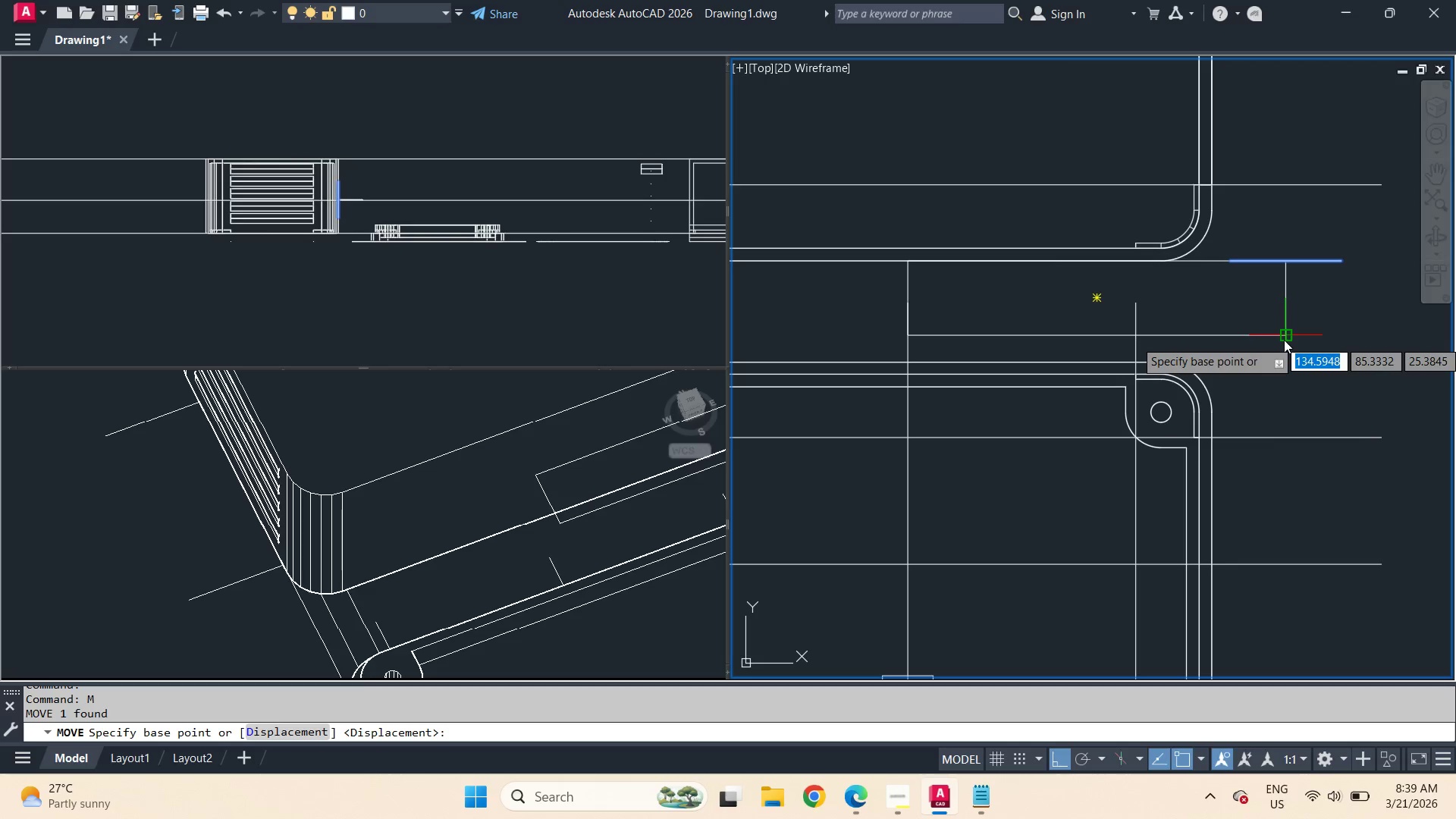 
left_click([1284, 340])
 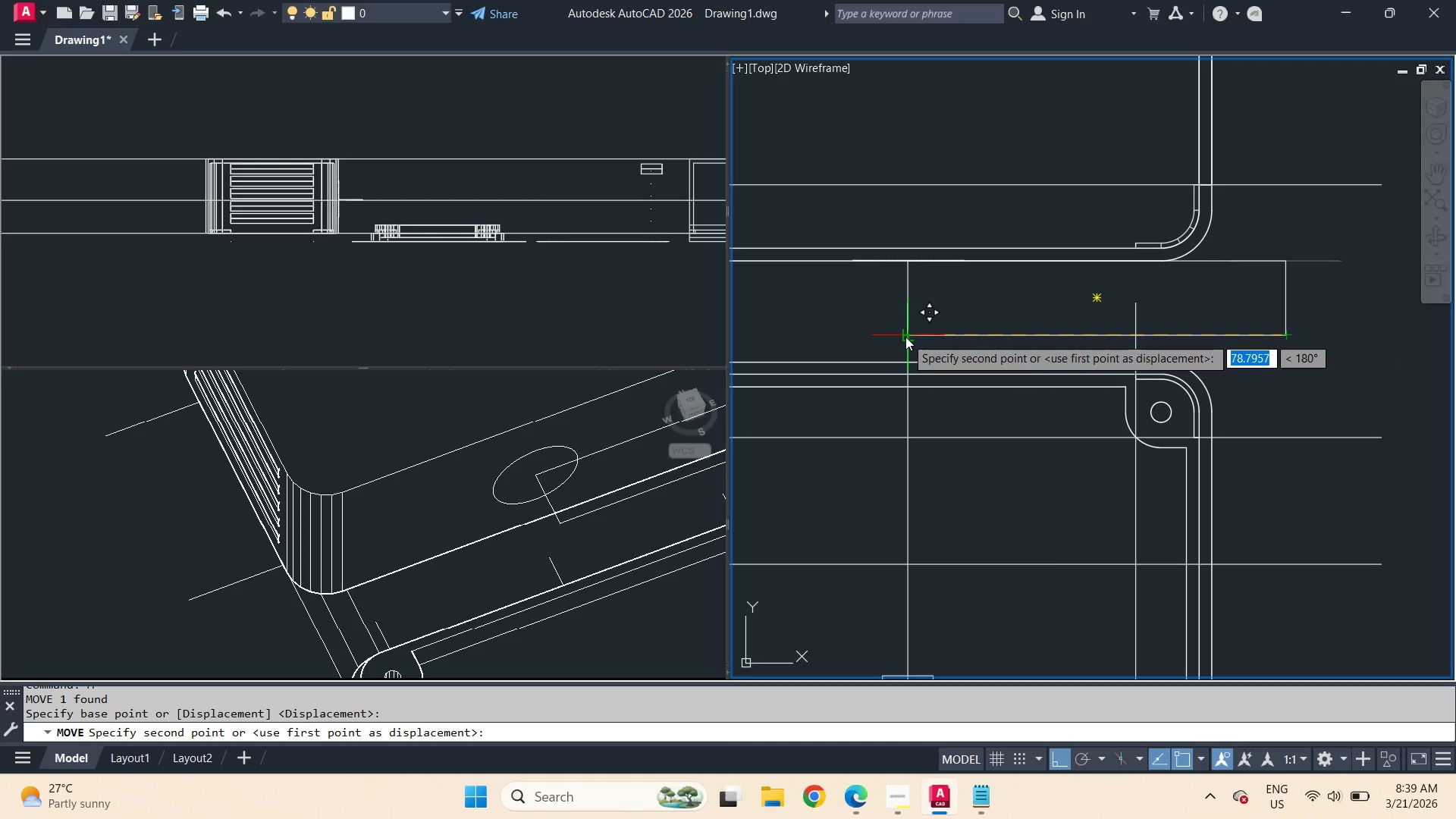 
type(end )
 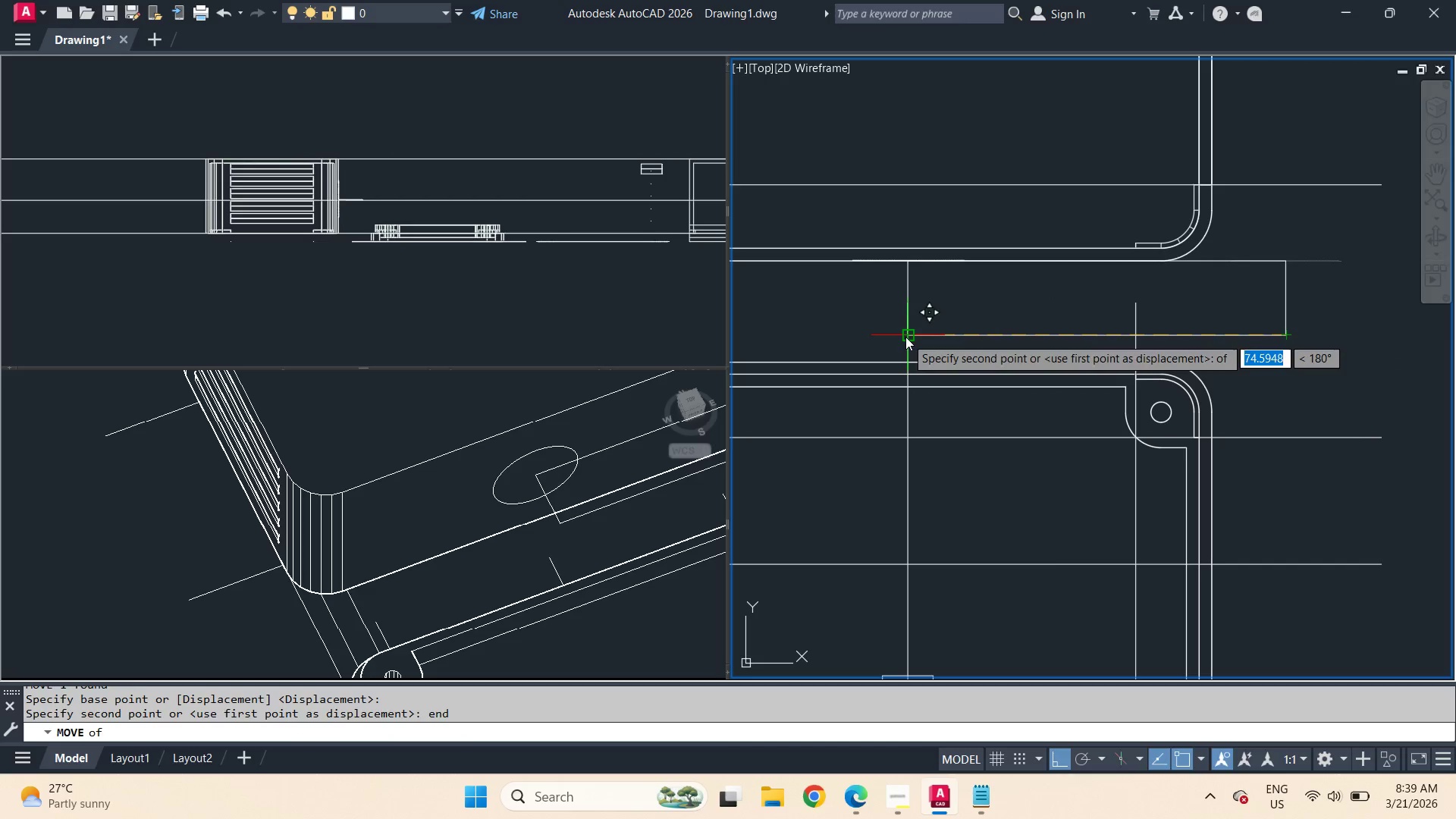 
left_click([905, 337])
 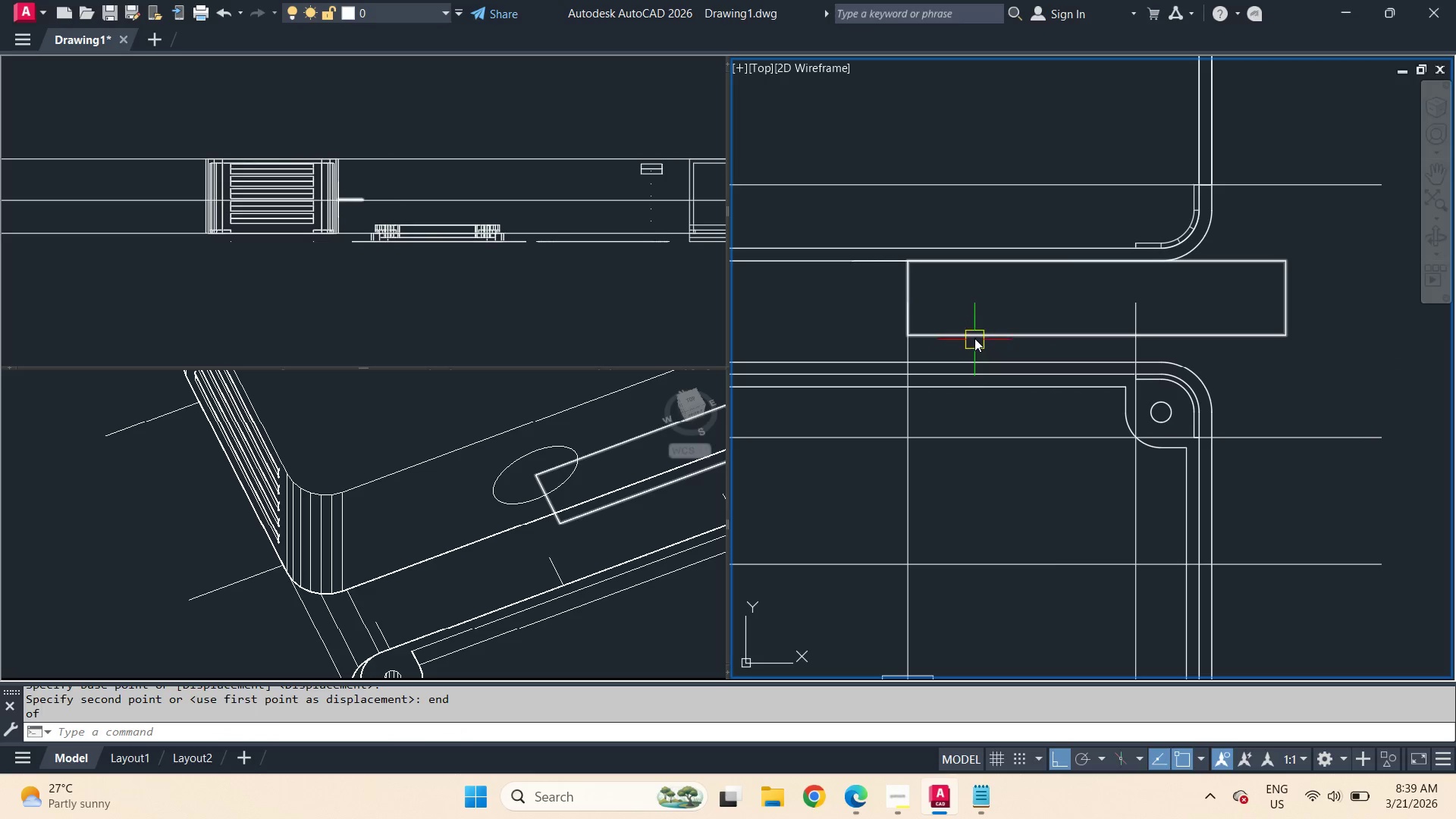 
left_click([974, 338])
 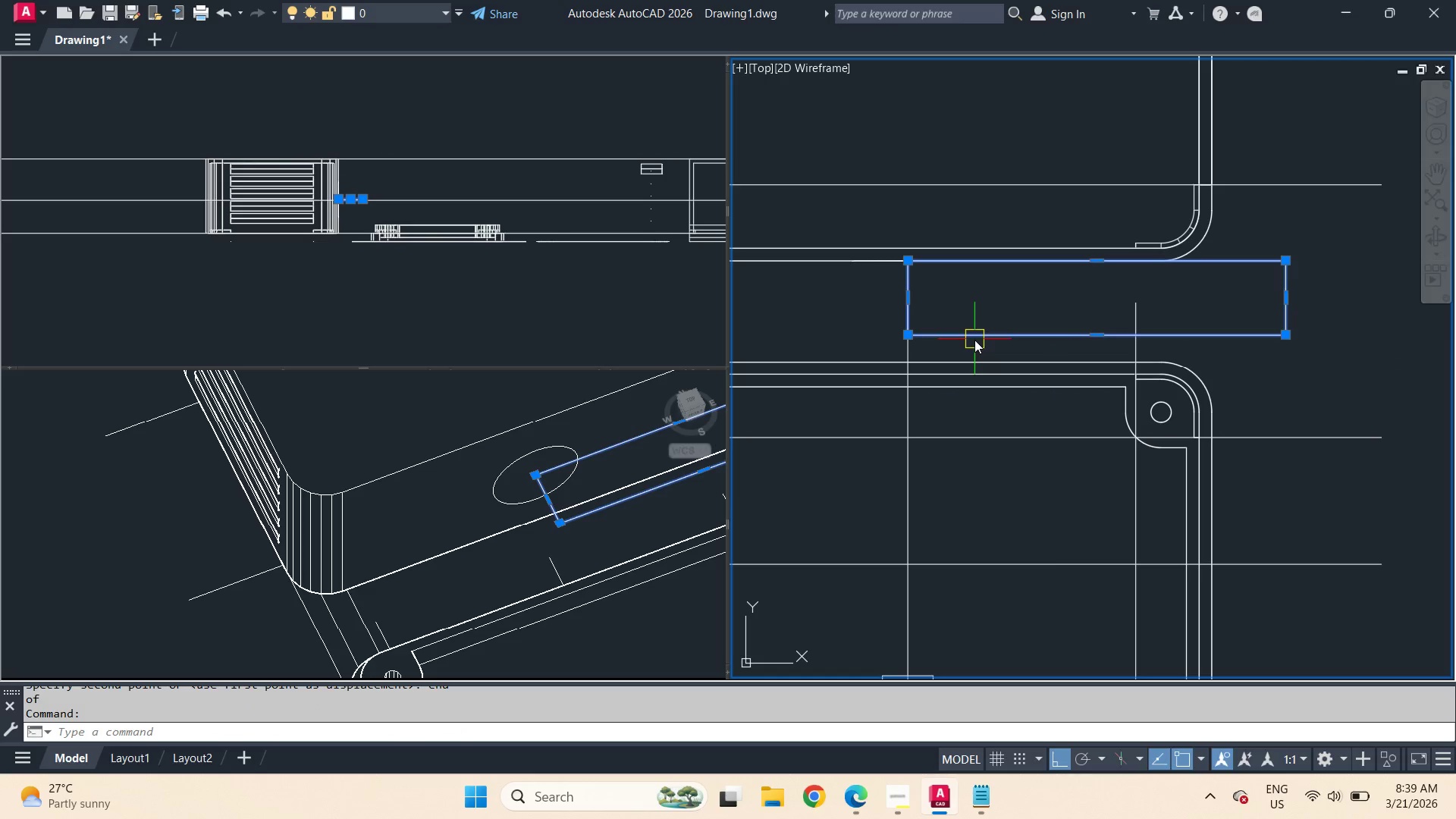 
key(E)
 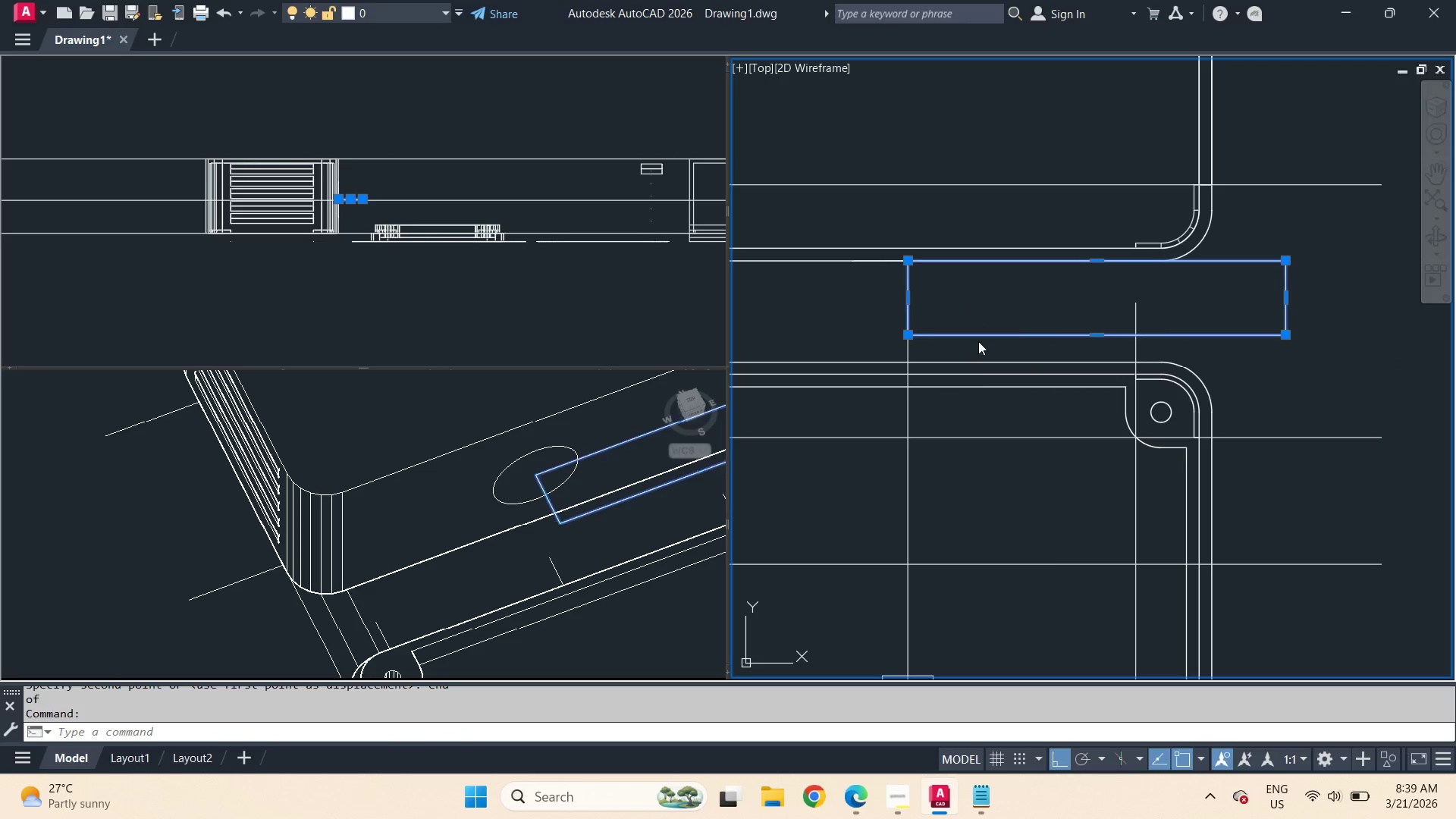 
key(Space)
 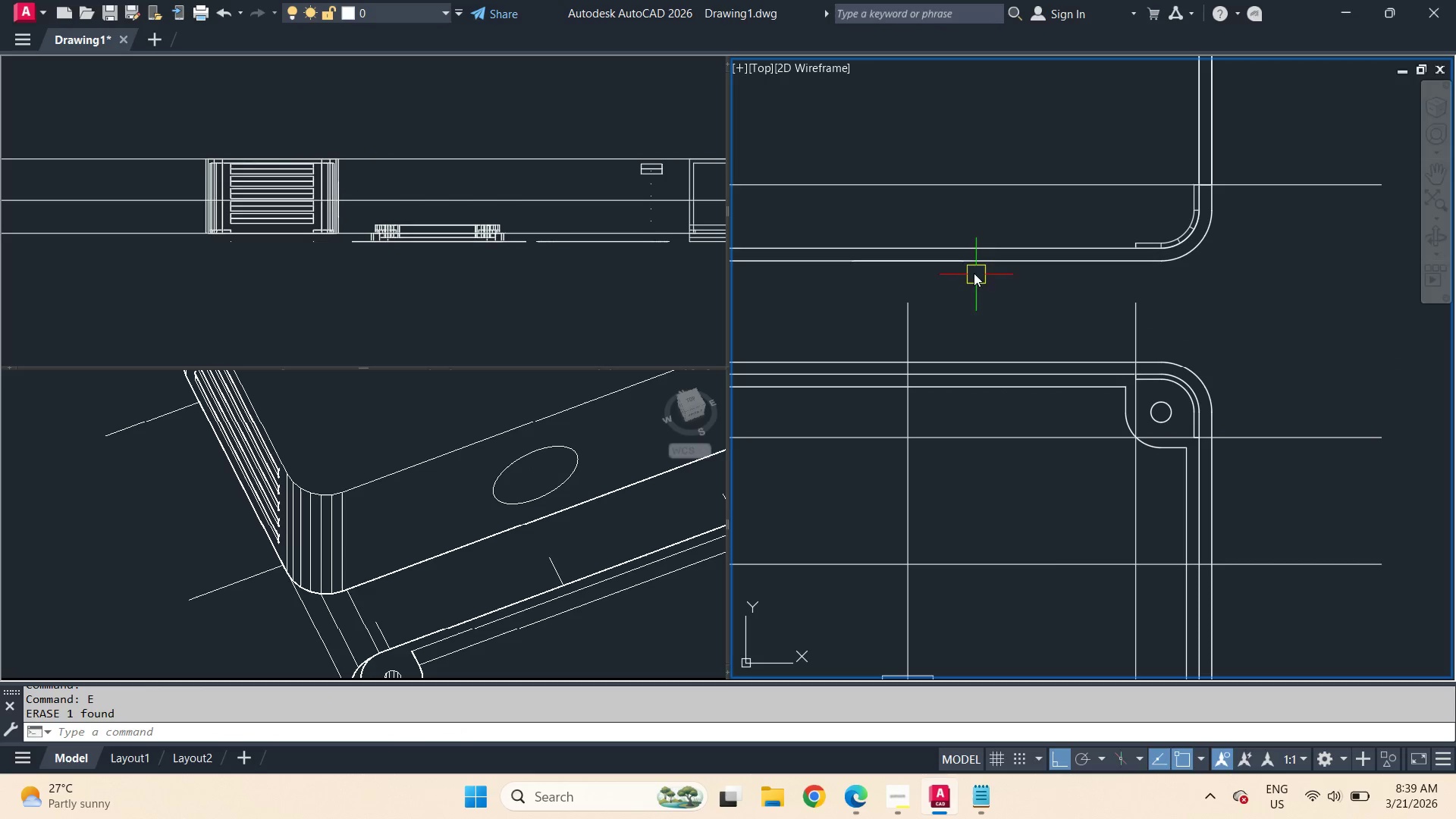 
left_click([951, 265])
 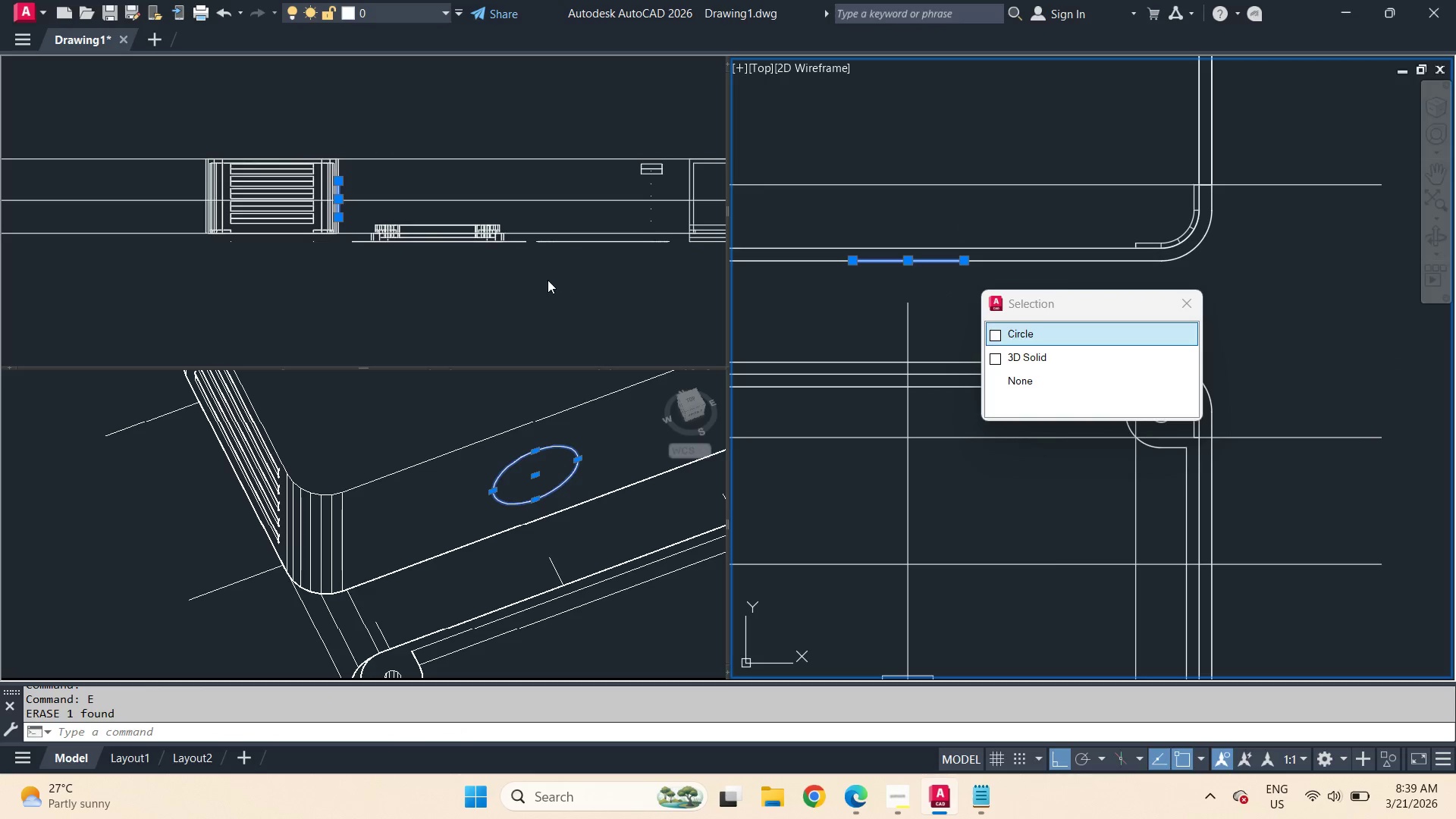 
left_click([544, 284])
 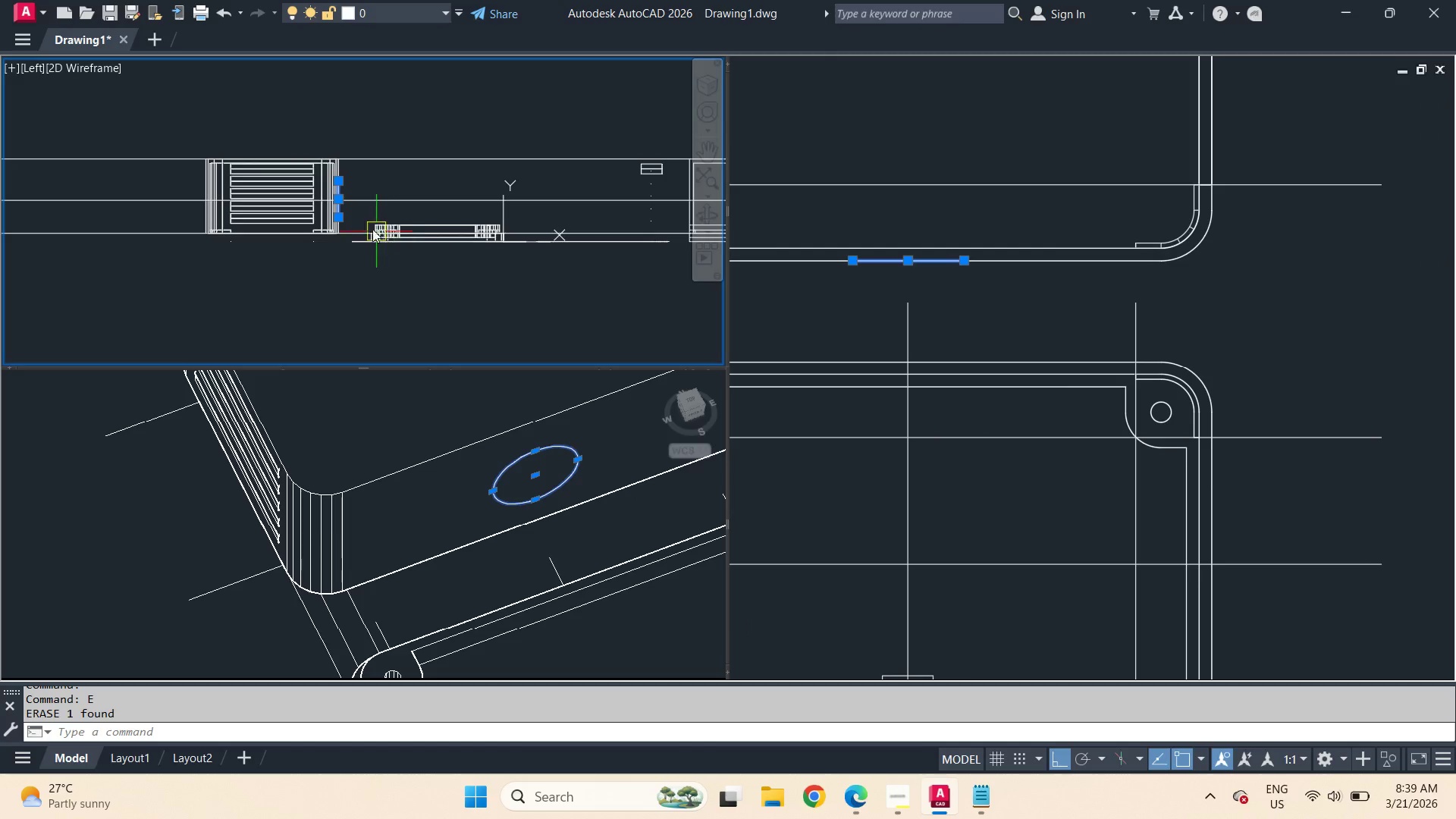 
scroll: coordinate [344, 199], scroll_direction: up, amount: 4.0
 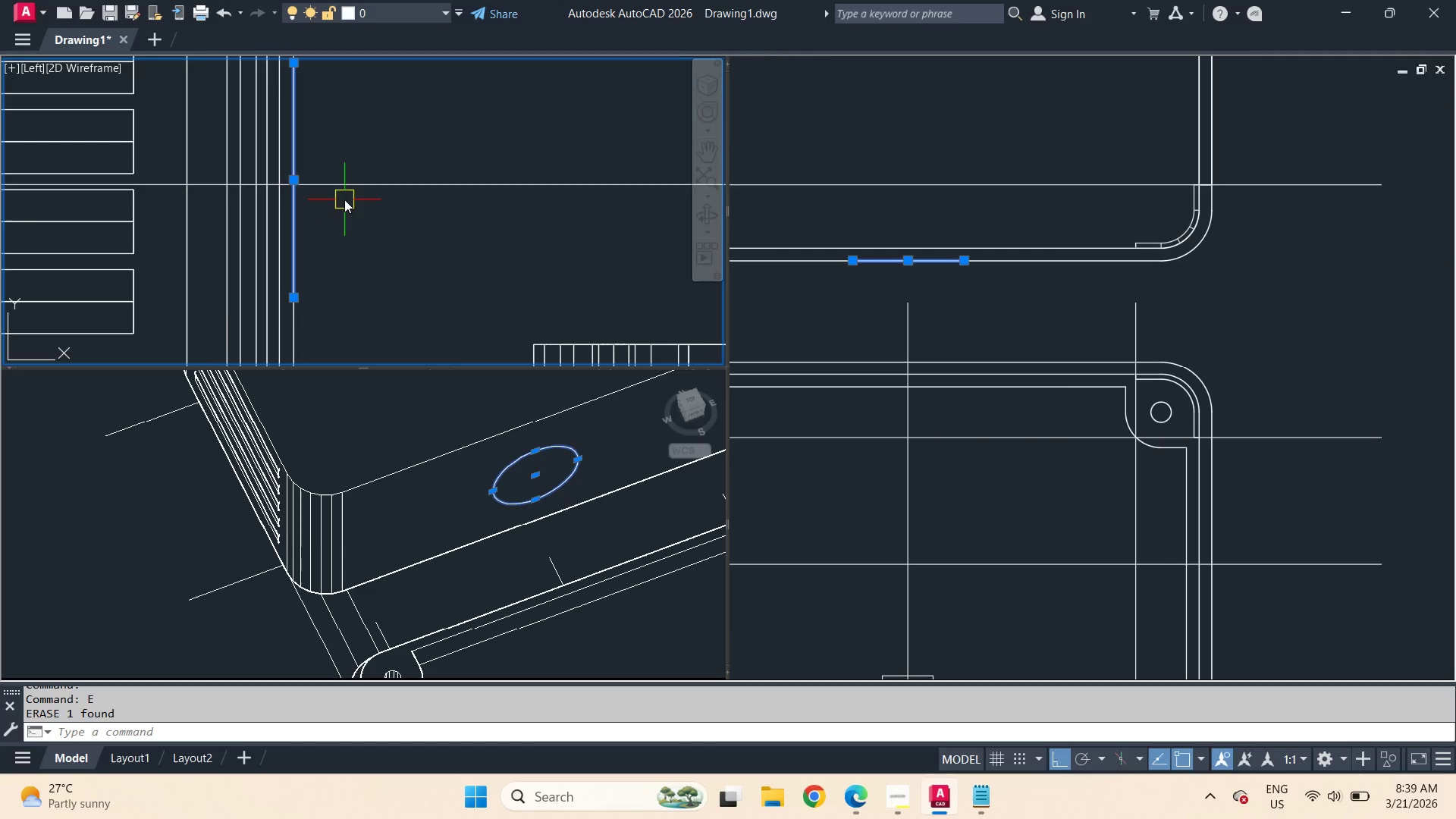 
scroll: coordinate [356, 212], scroll_direction: down, amount: 1.0
 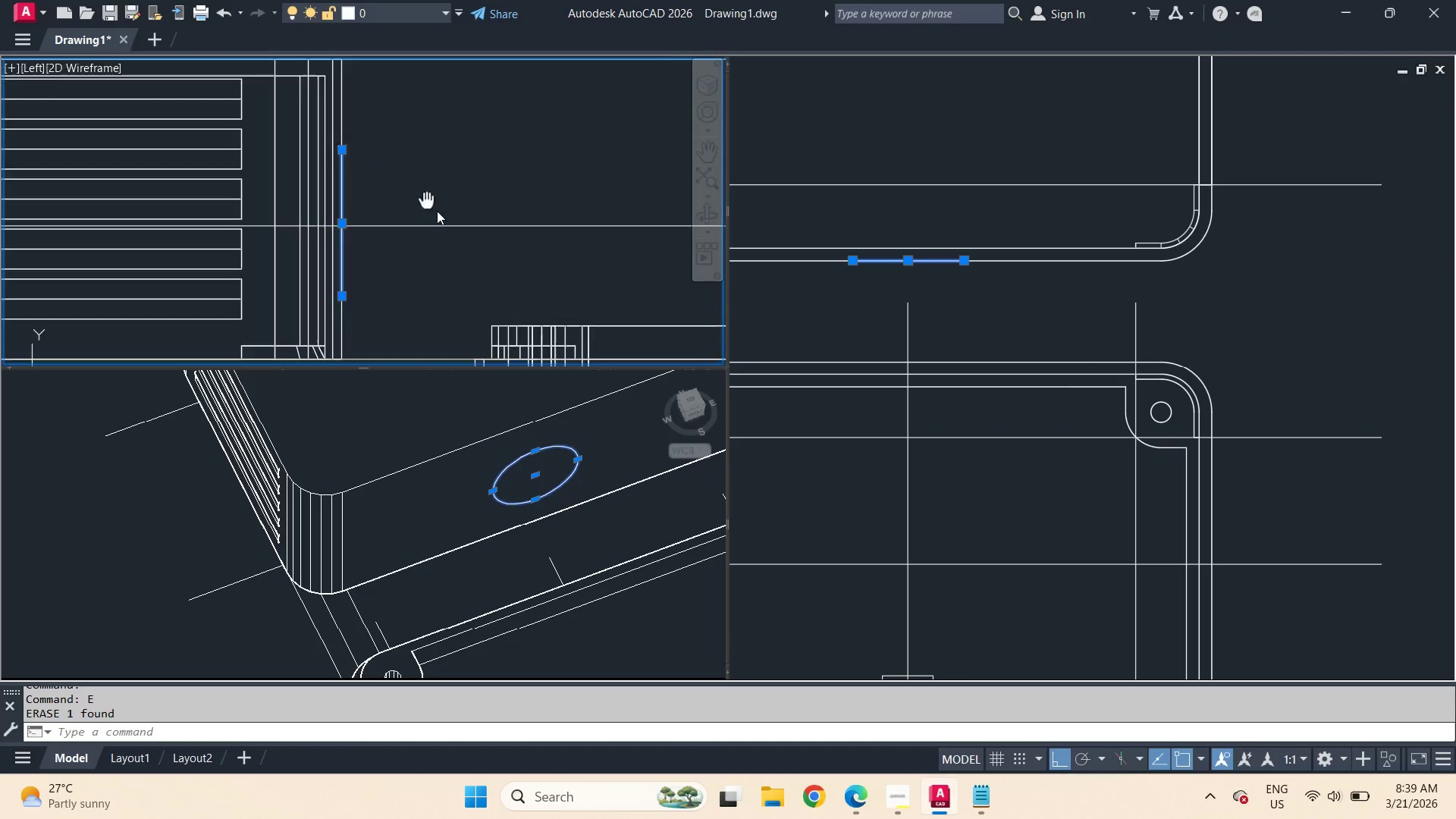 
key(M)
 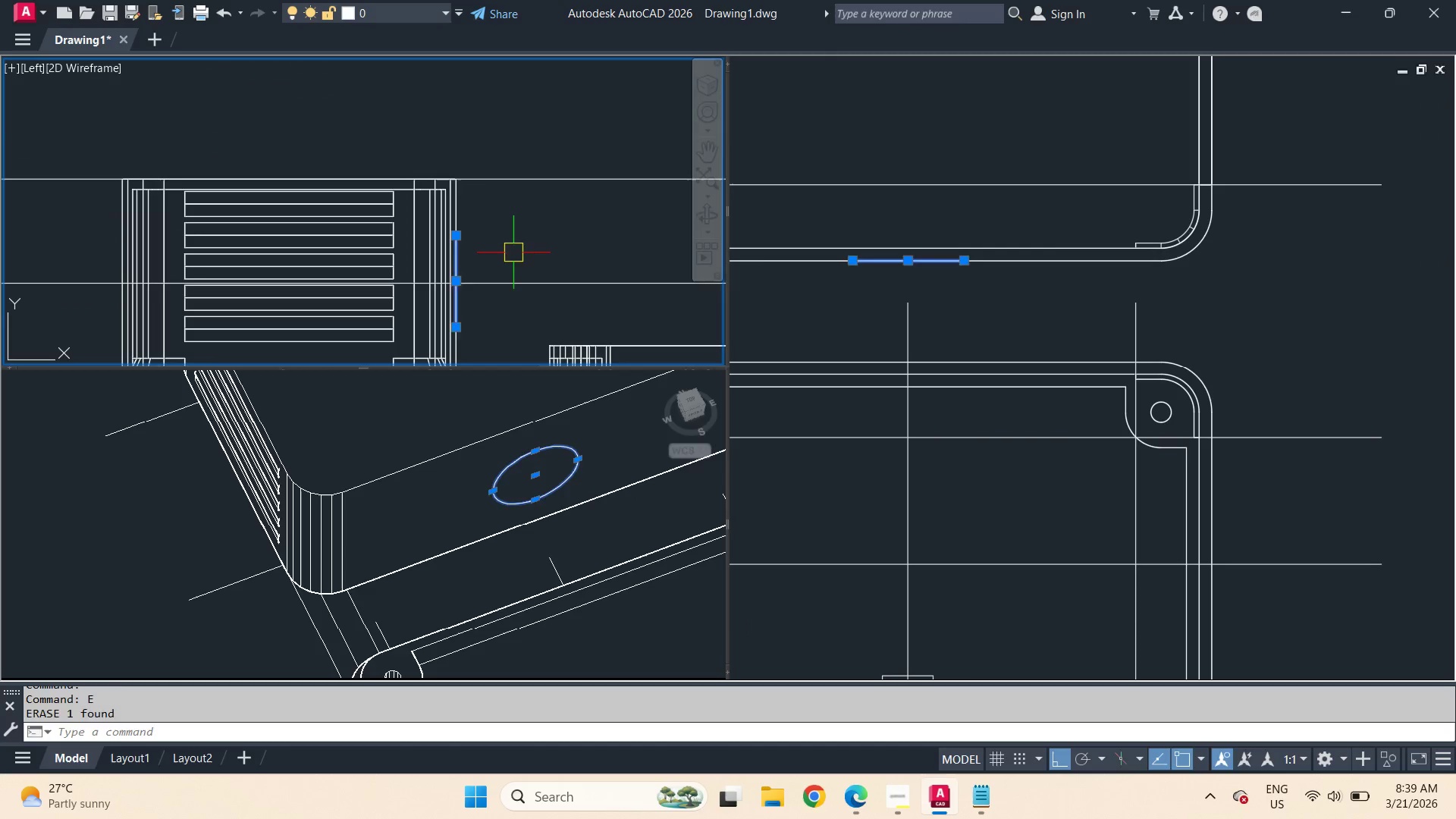 
key(Space)
 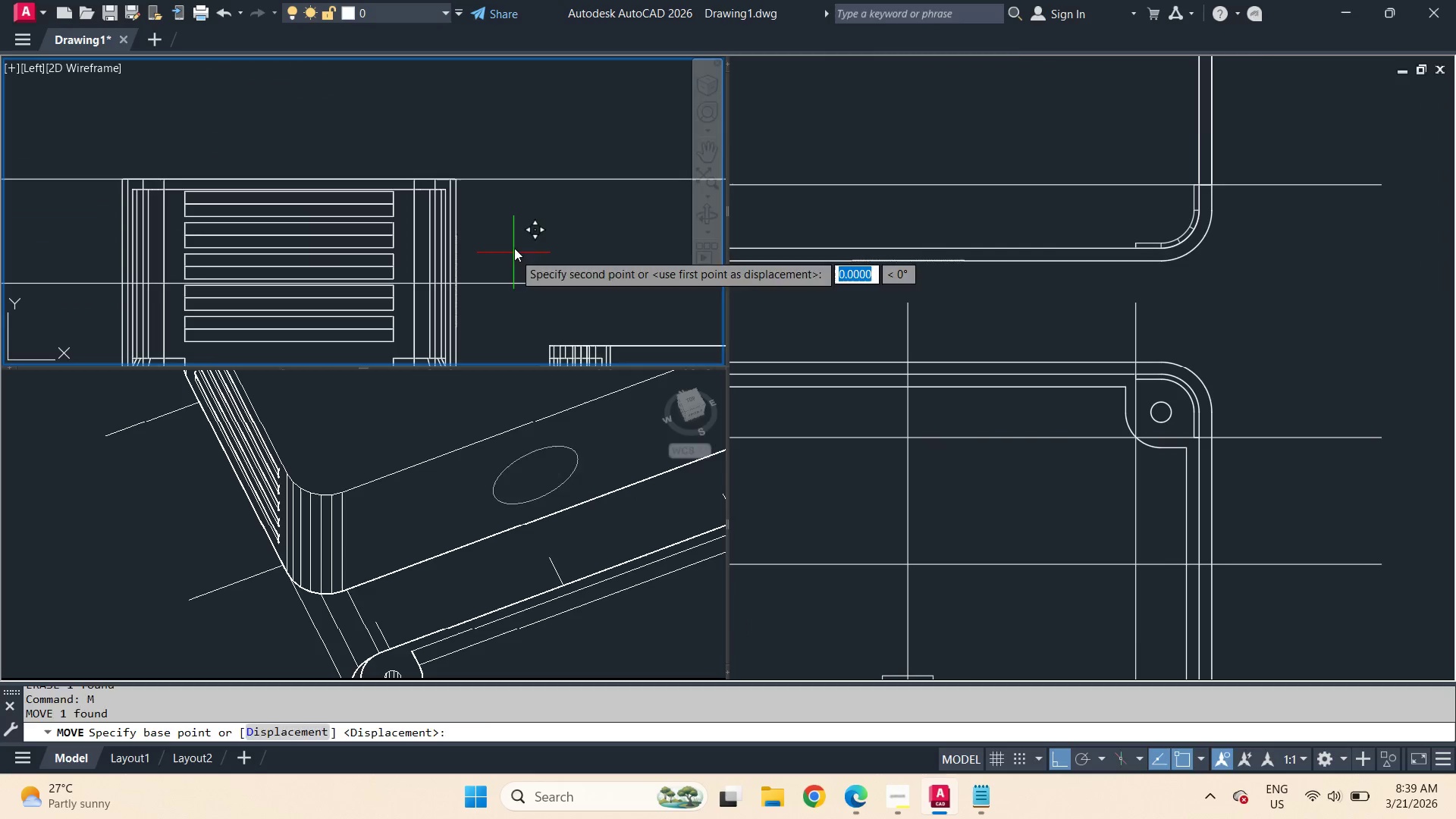 
scroll: coordinate [513, 253], scroll_direction: down, amount: 1.0
 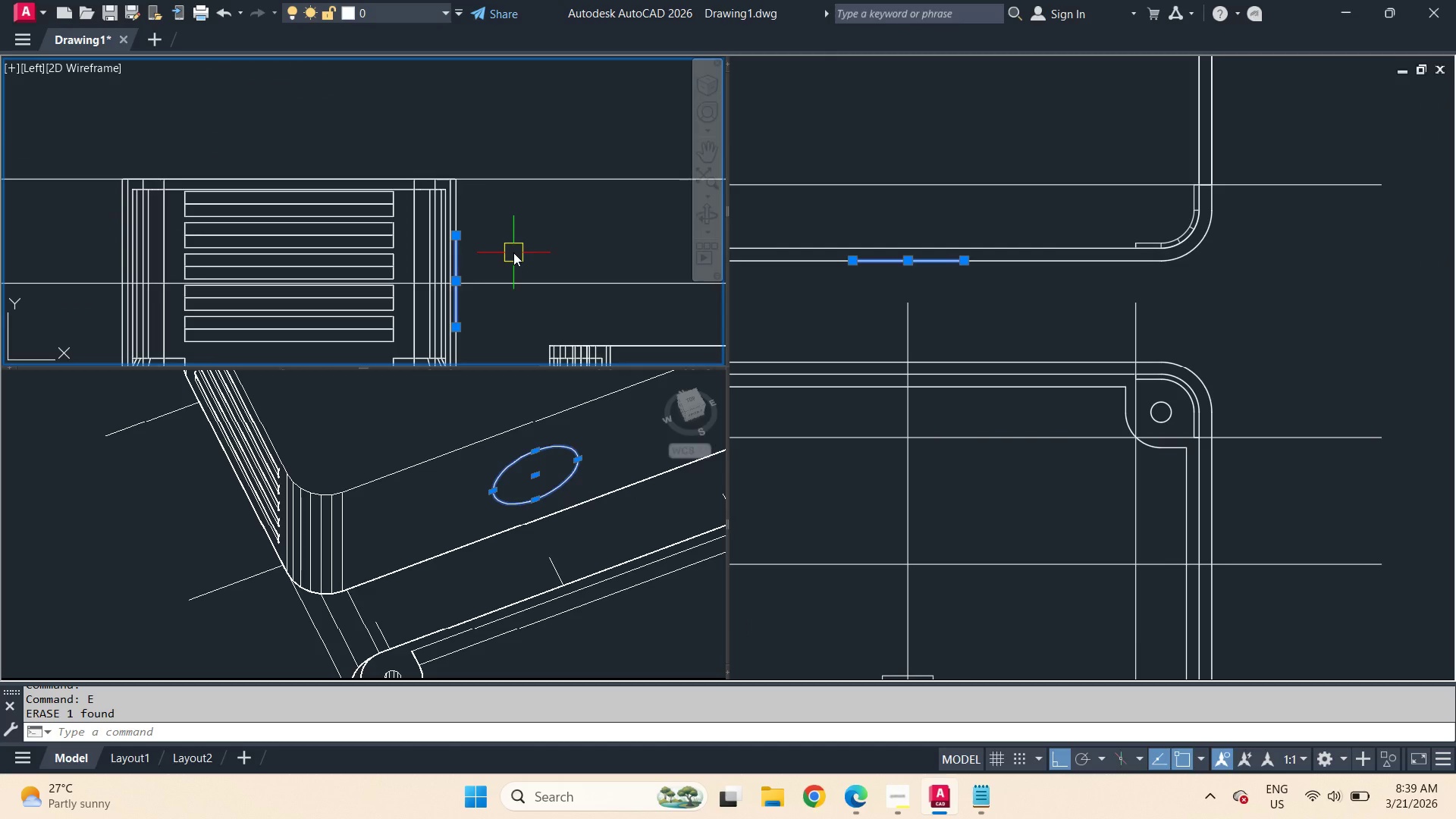 
left_click_drag(start_coordinate=[513, 253], to_coordinate=[516, 220])
 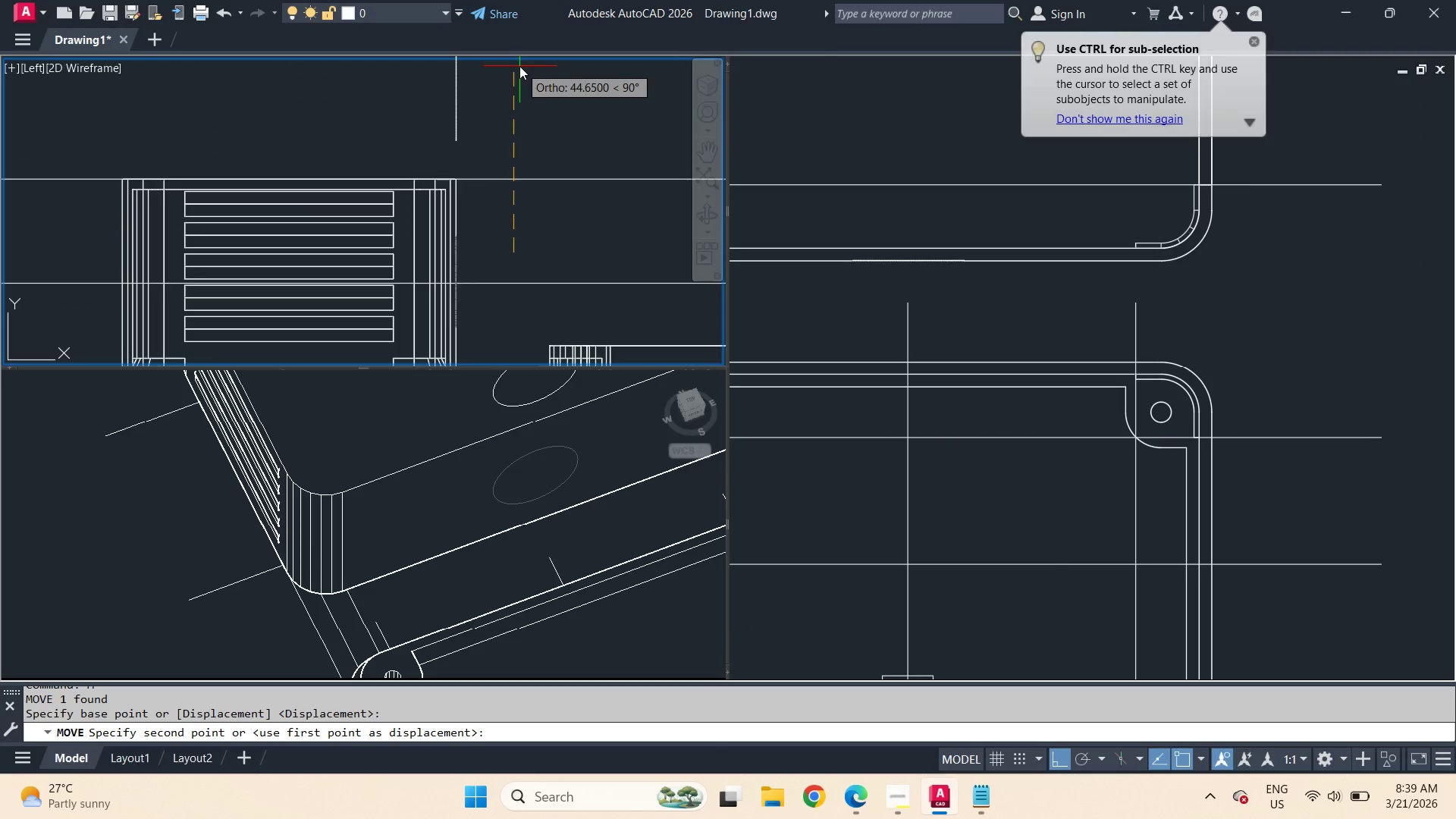 
left_click([519, 66])
 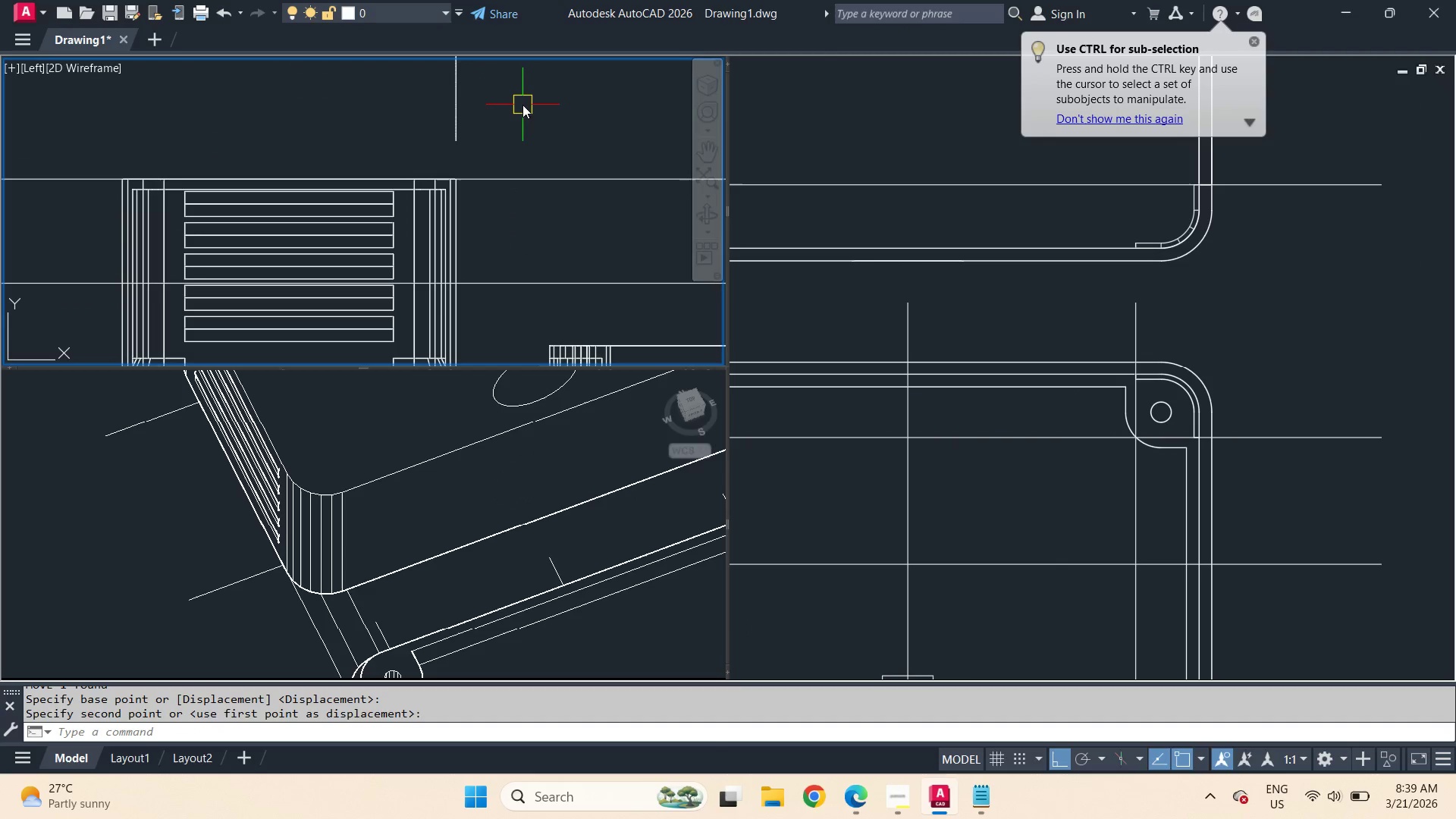 
type(rec )
 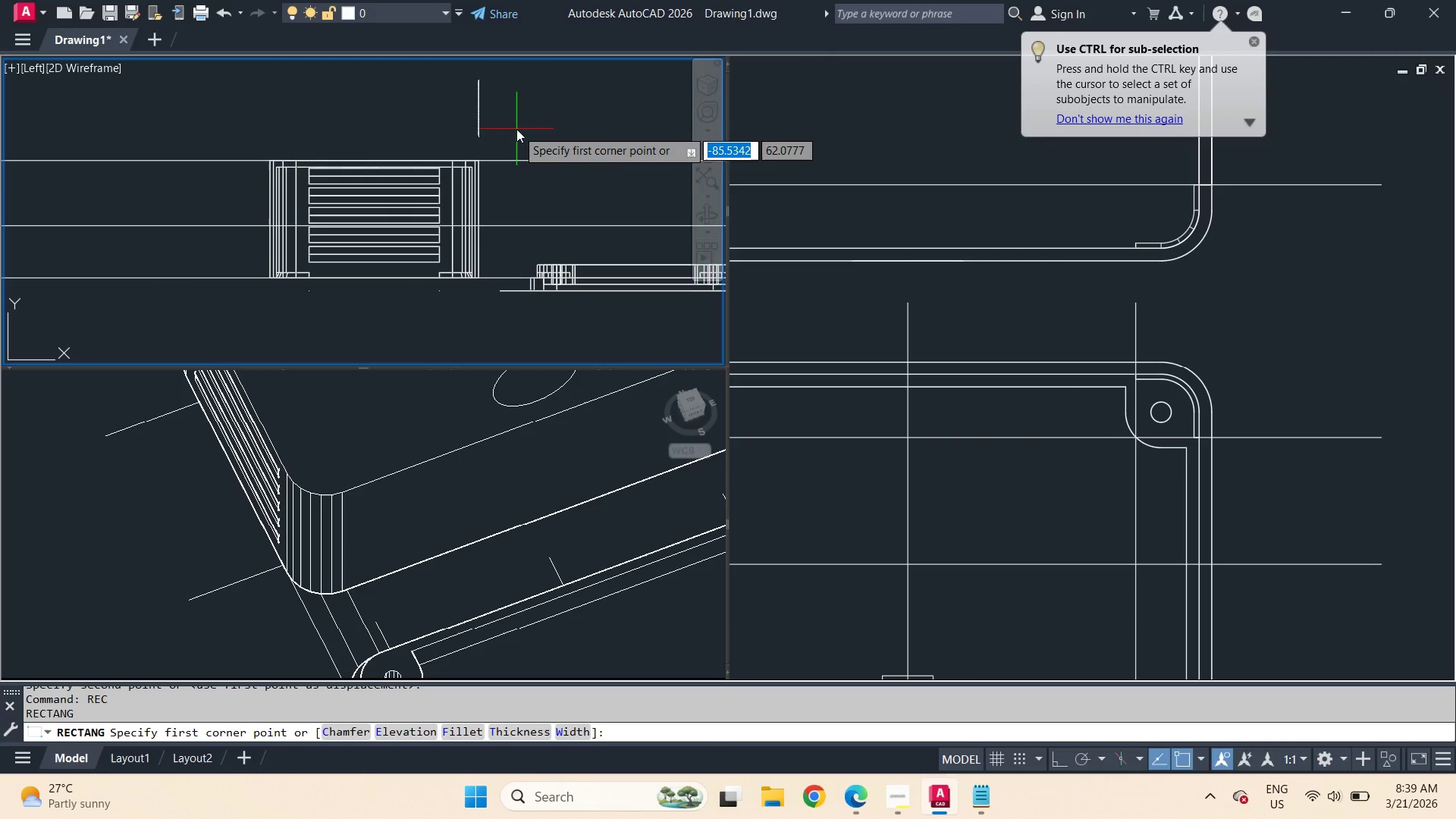 
scroll: coordinate [516, 129], scroll_direction: down, amount: 1.0
 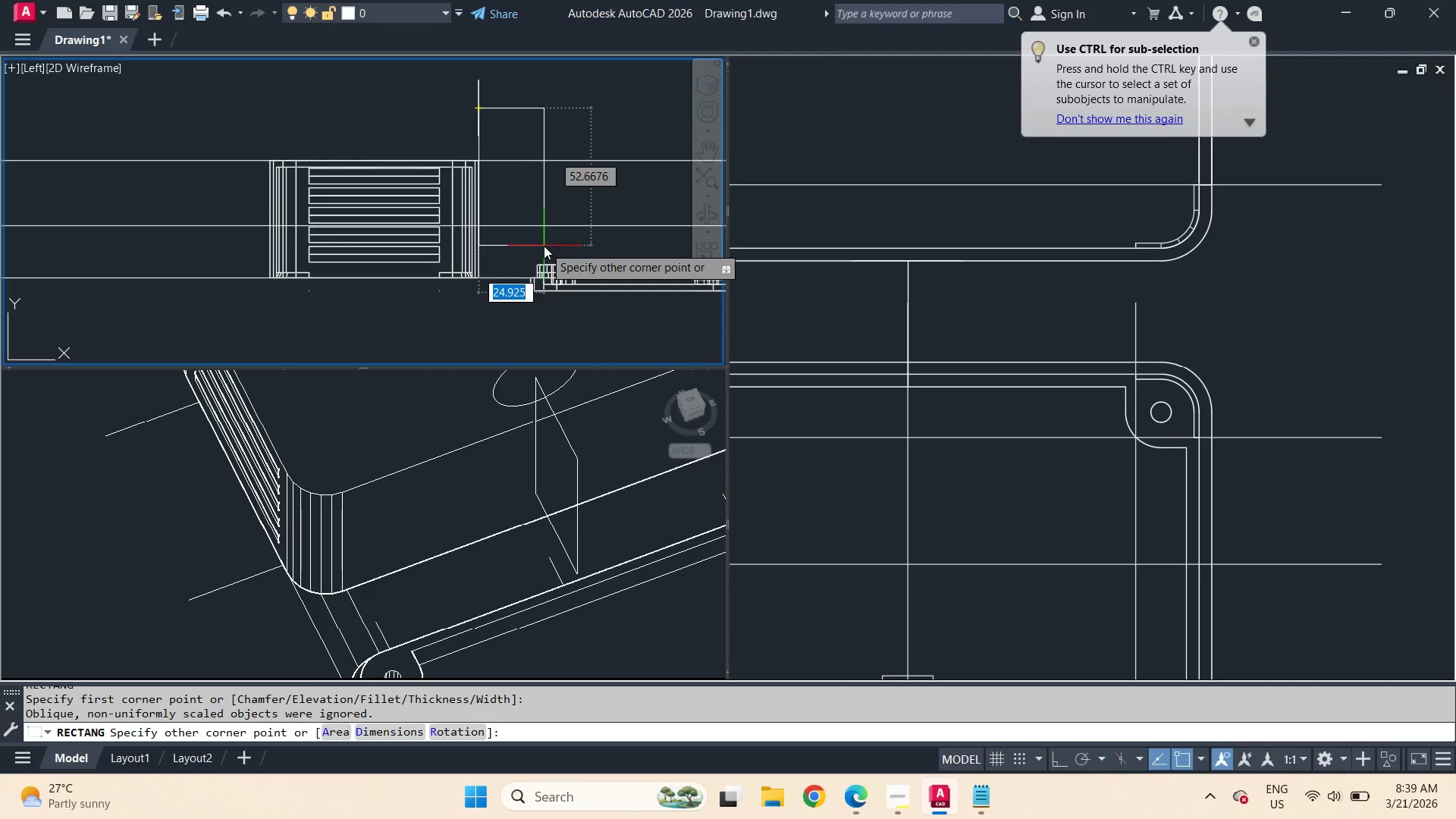 
left_click([544, 233])
 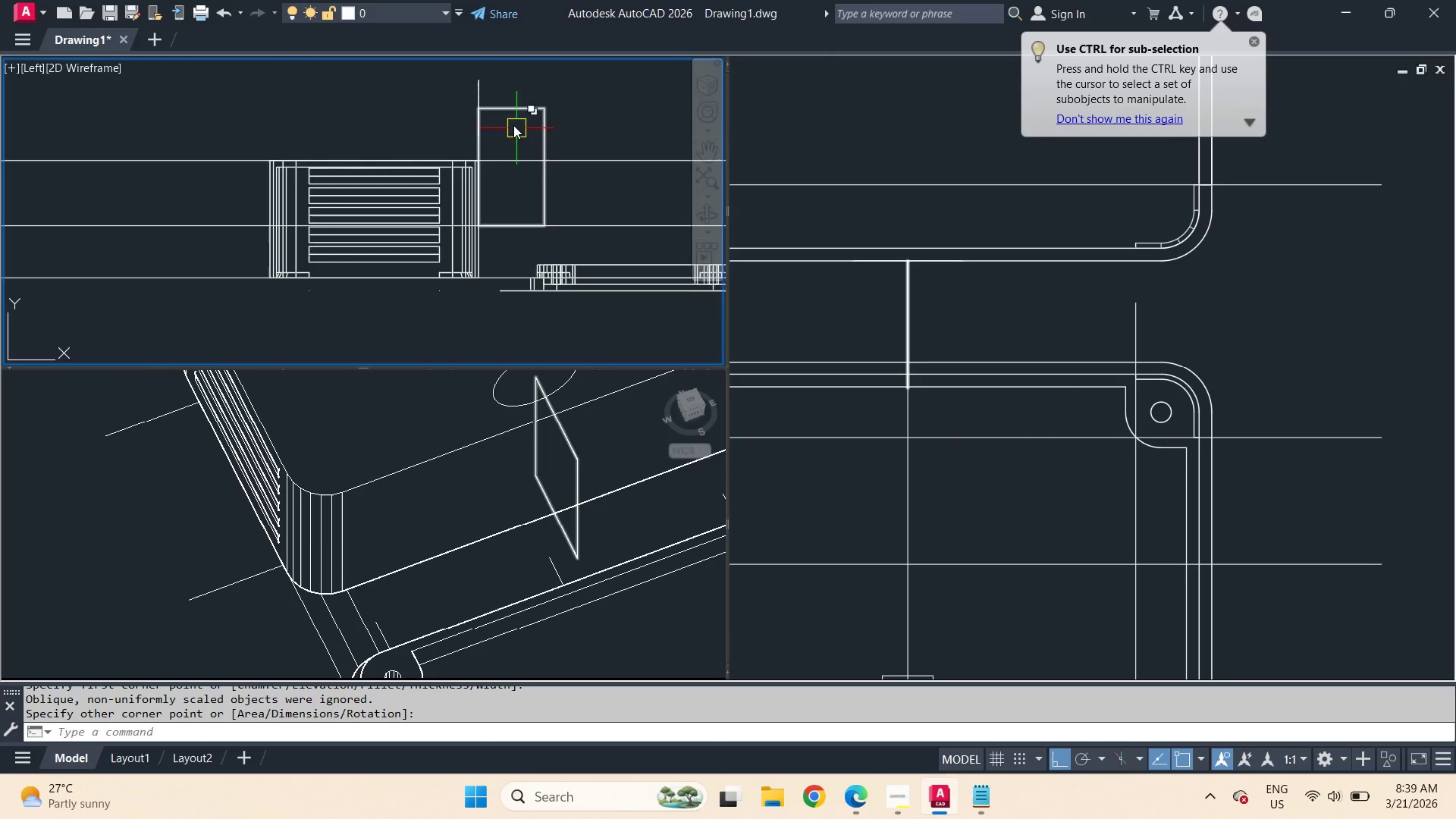 
scroll: coordinate [513, 124], scroll_direction: up, amount: 1.0
 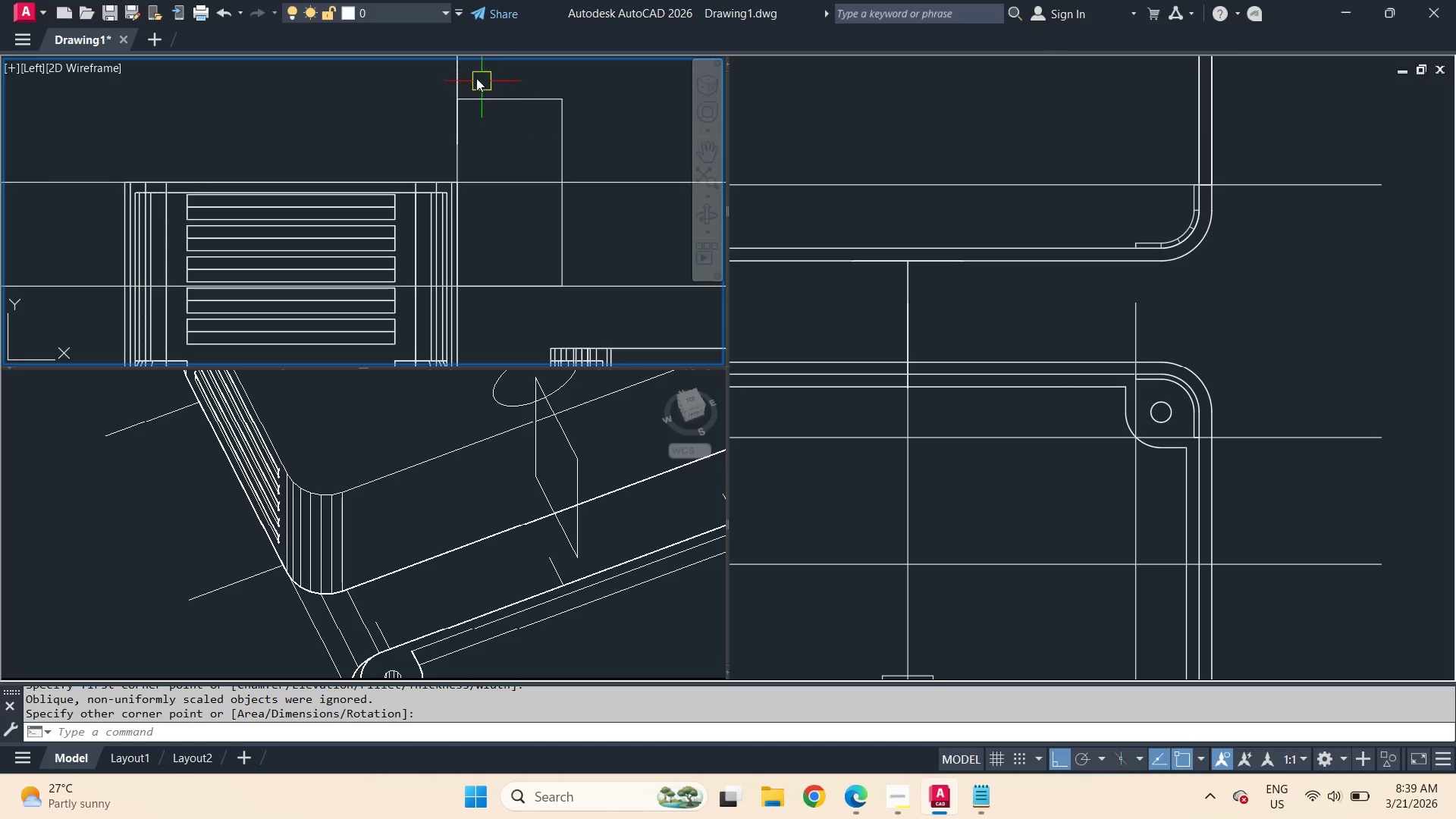 
left_click([465, 74])
 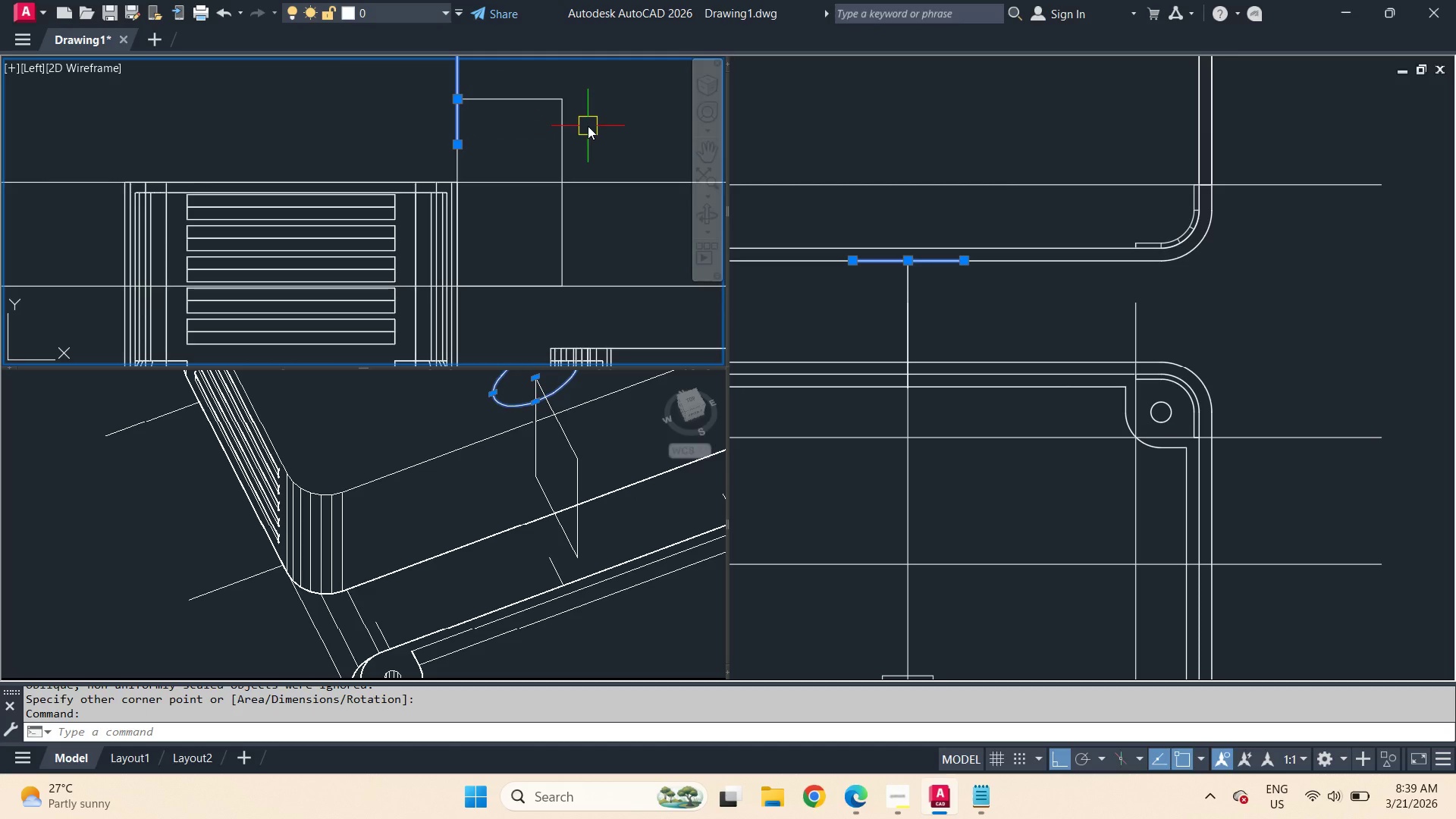 
key(M)
 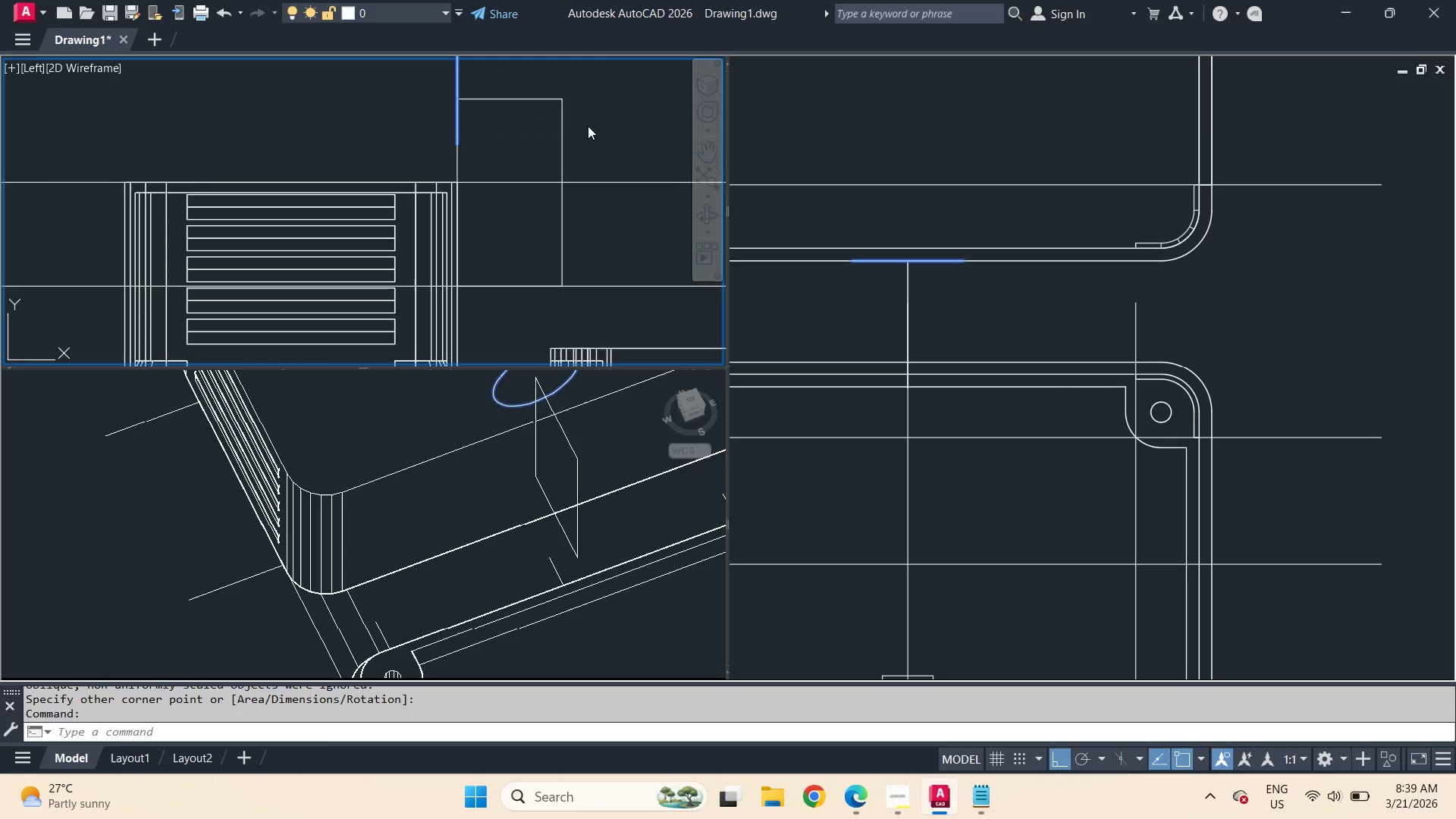 
key(Space)
 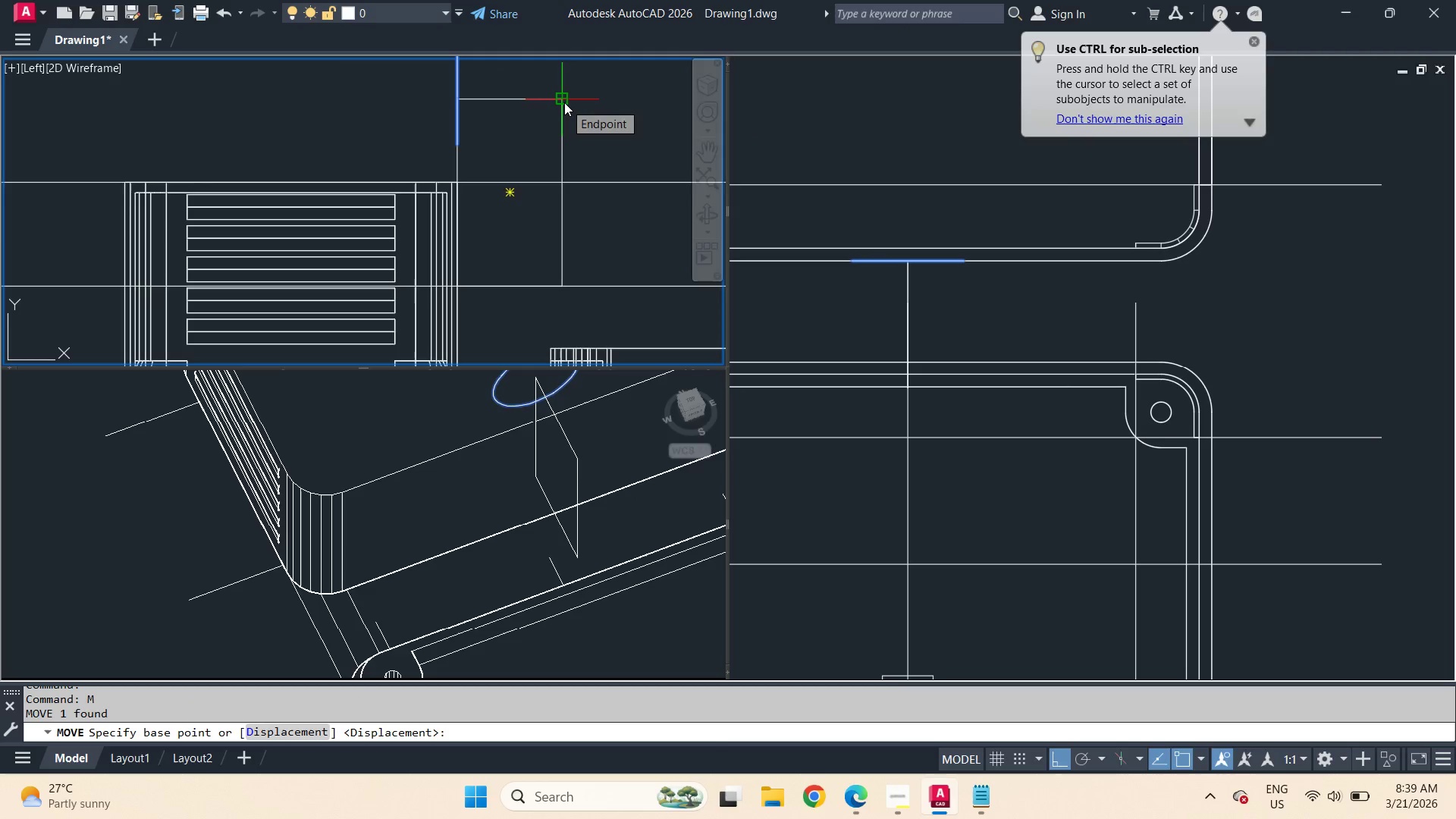 
wait(10.53)
 